 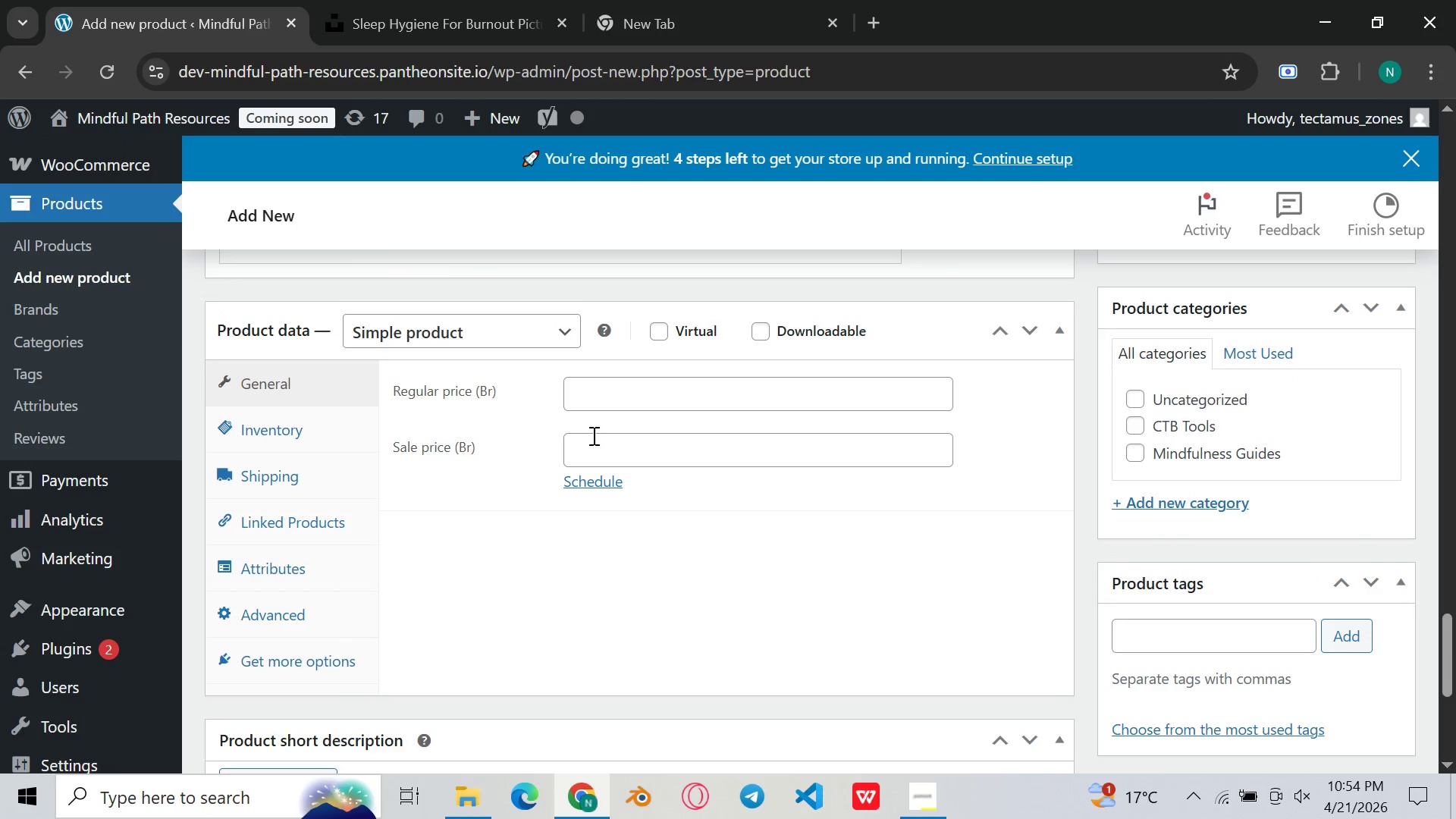 
scroll: coordinate [592, 435], scroll_direction: down, amount: 5.0
 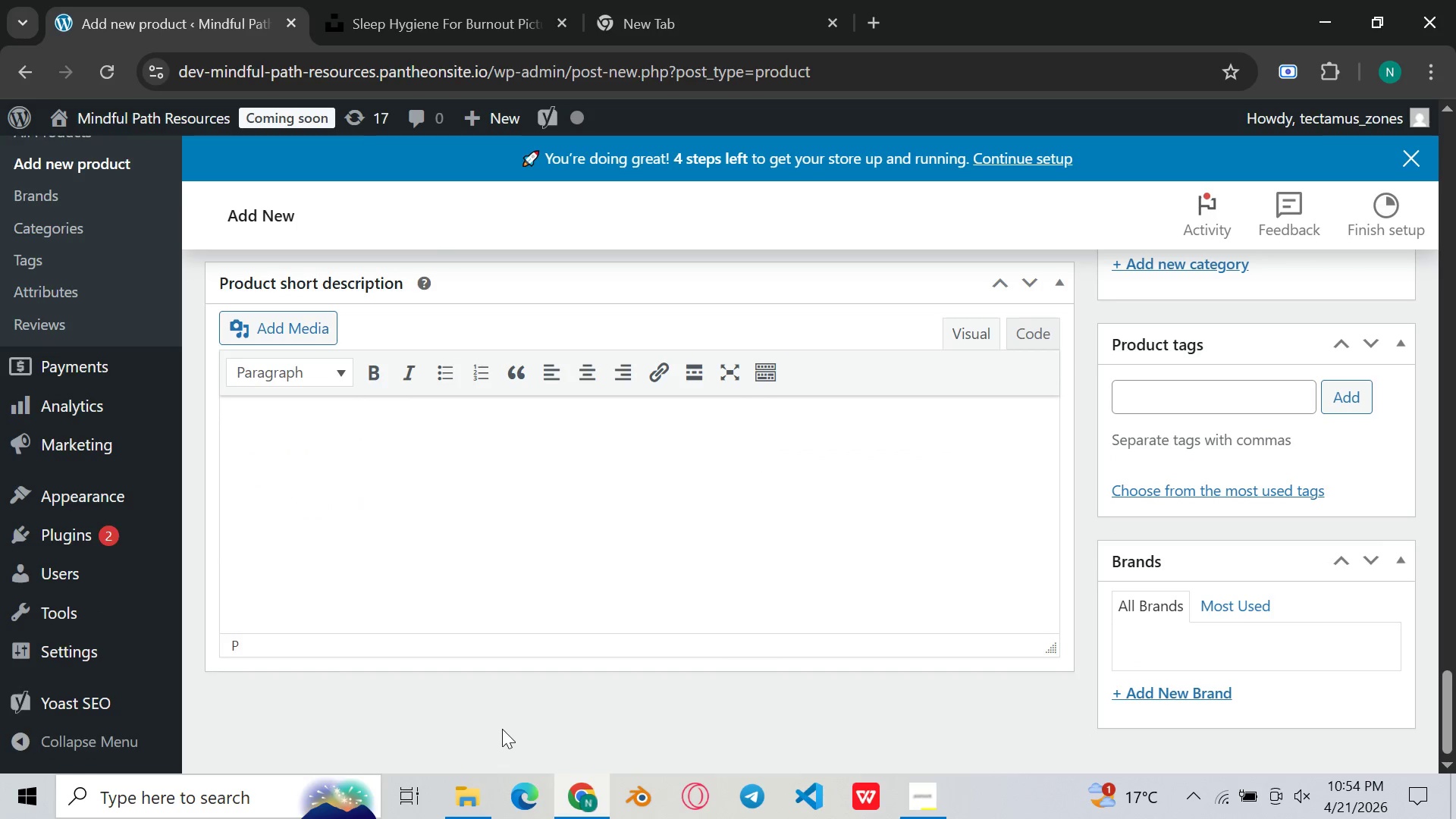 
left_click([479, 788])
 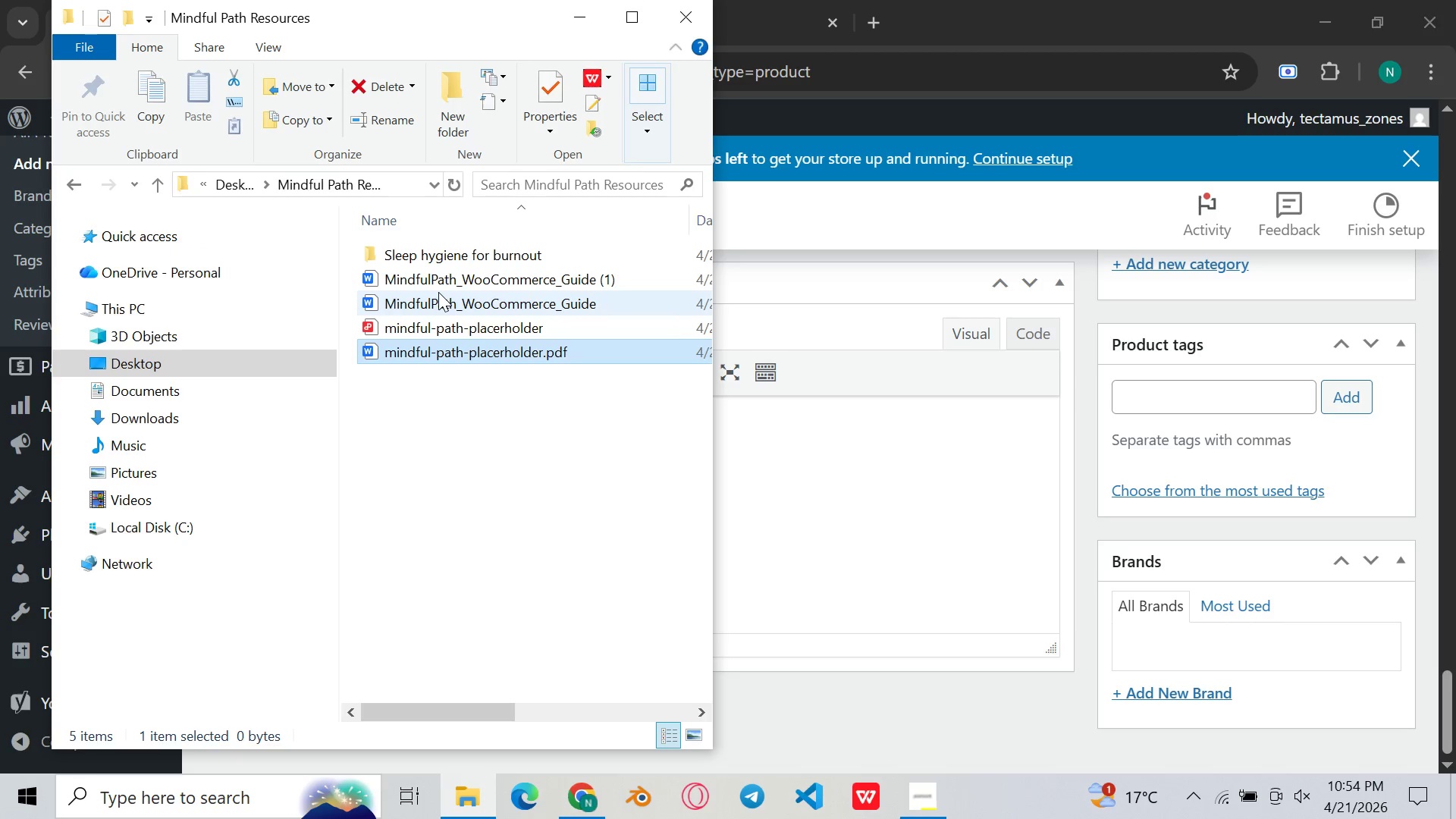 
mouse_move([491, 294])
 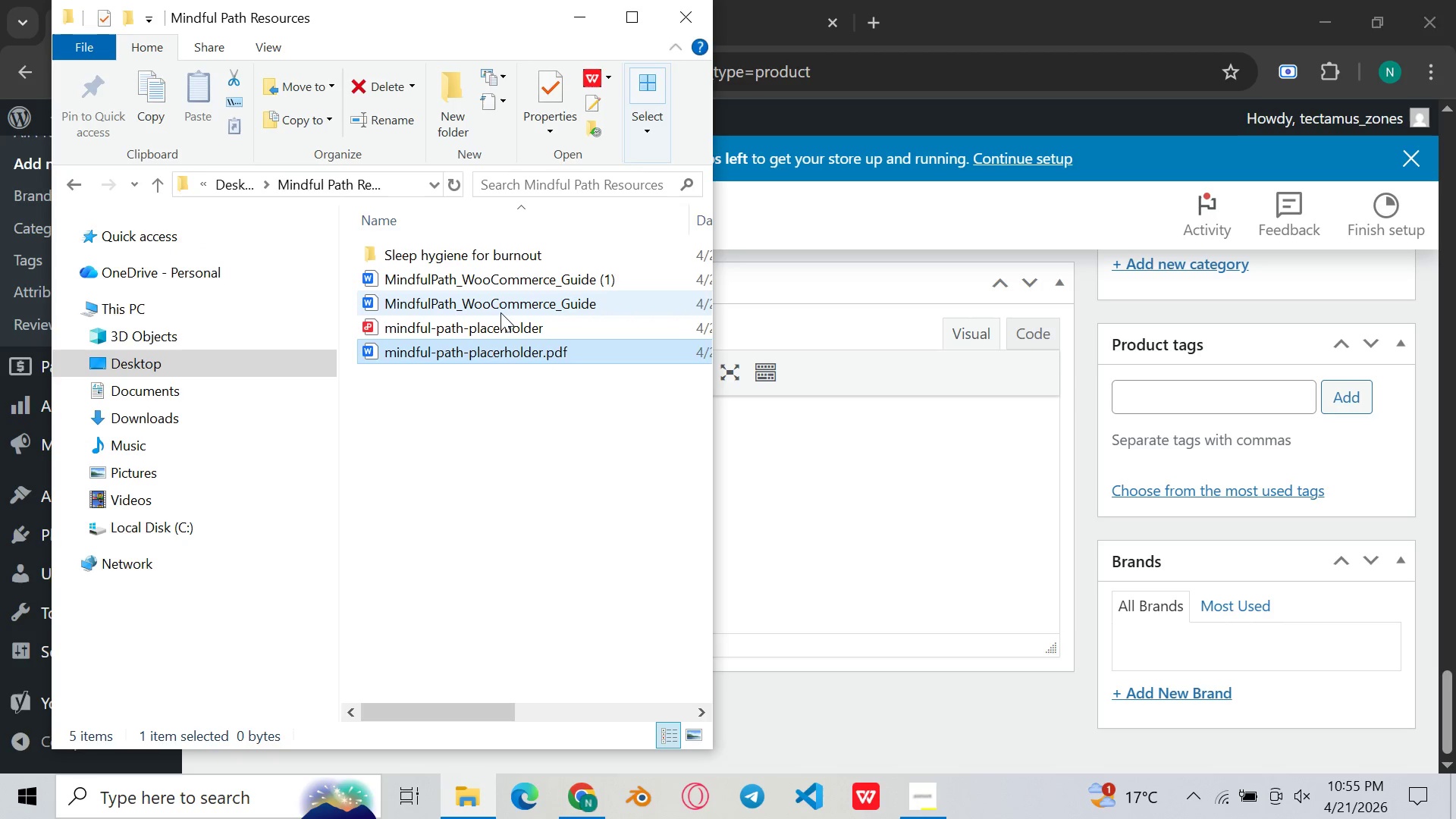 
double_click([501, 313])
 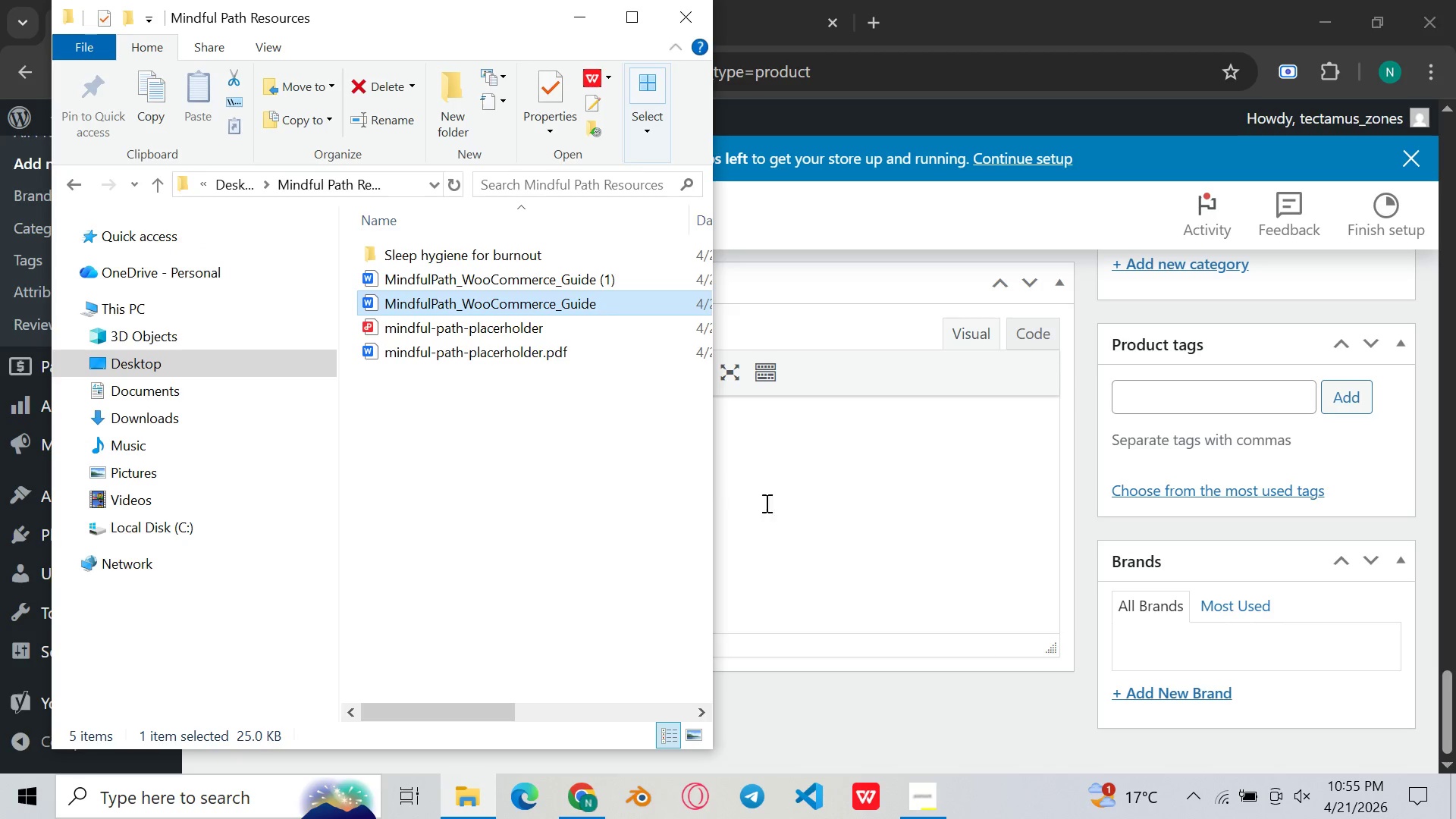 
left_click([799, 517])
 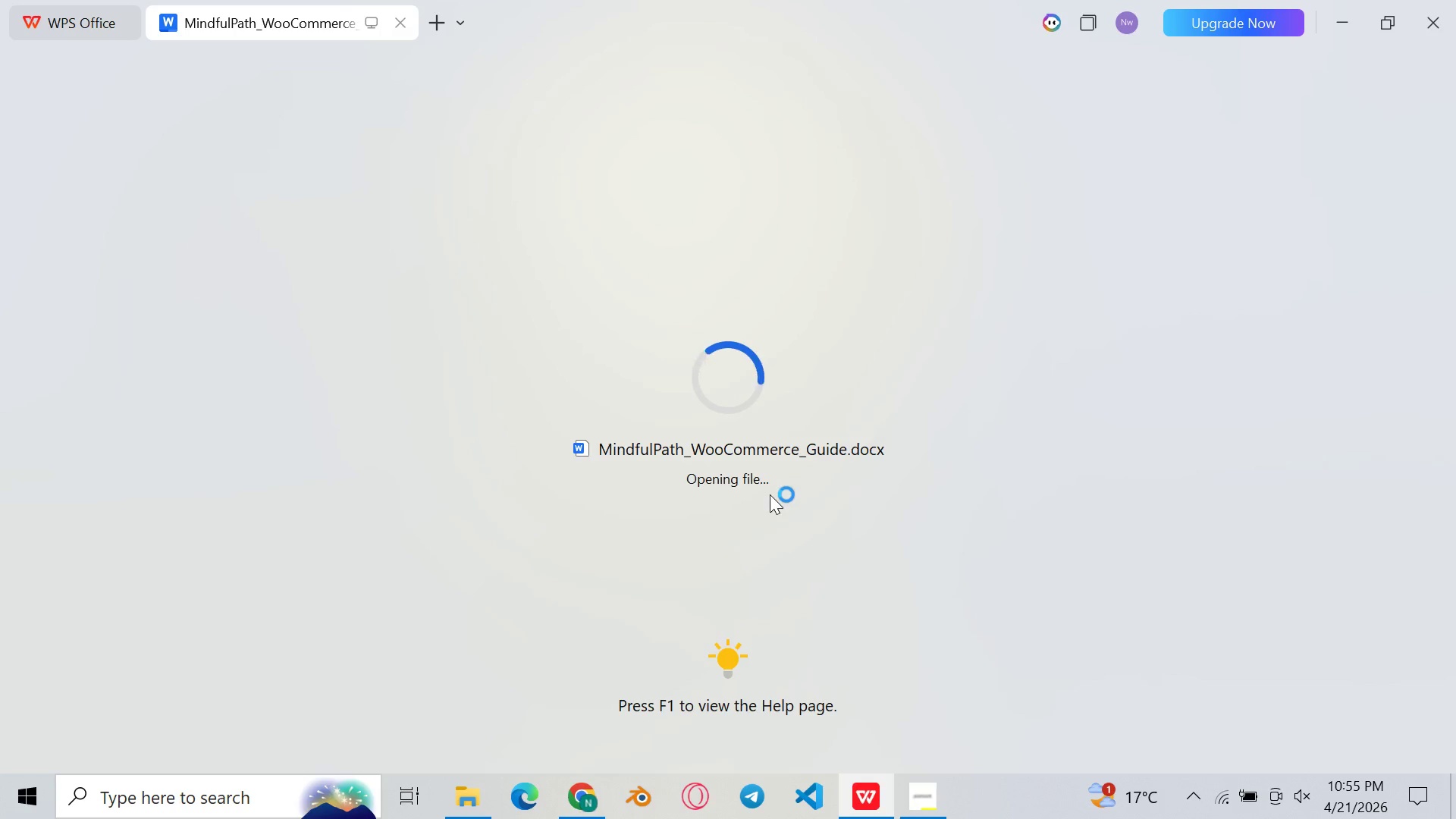 
scroll: coordinate [679, 508], scroll_direction: down, amount: 150.0
 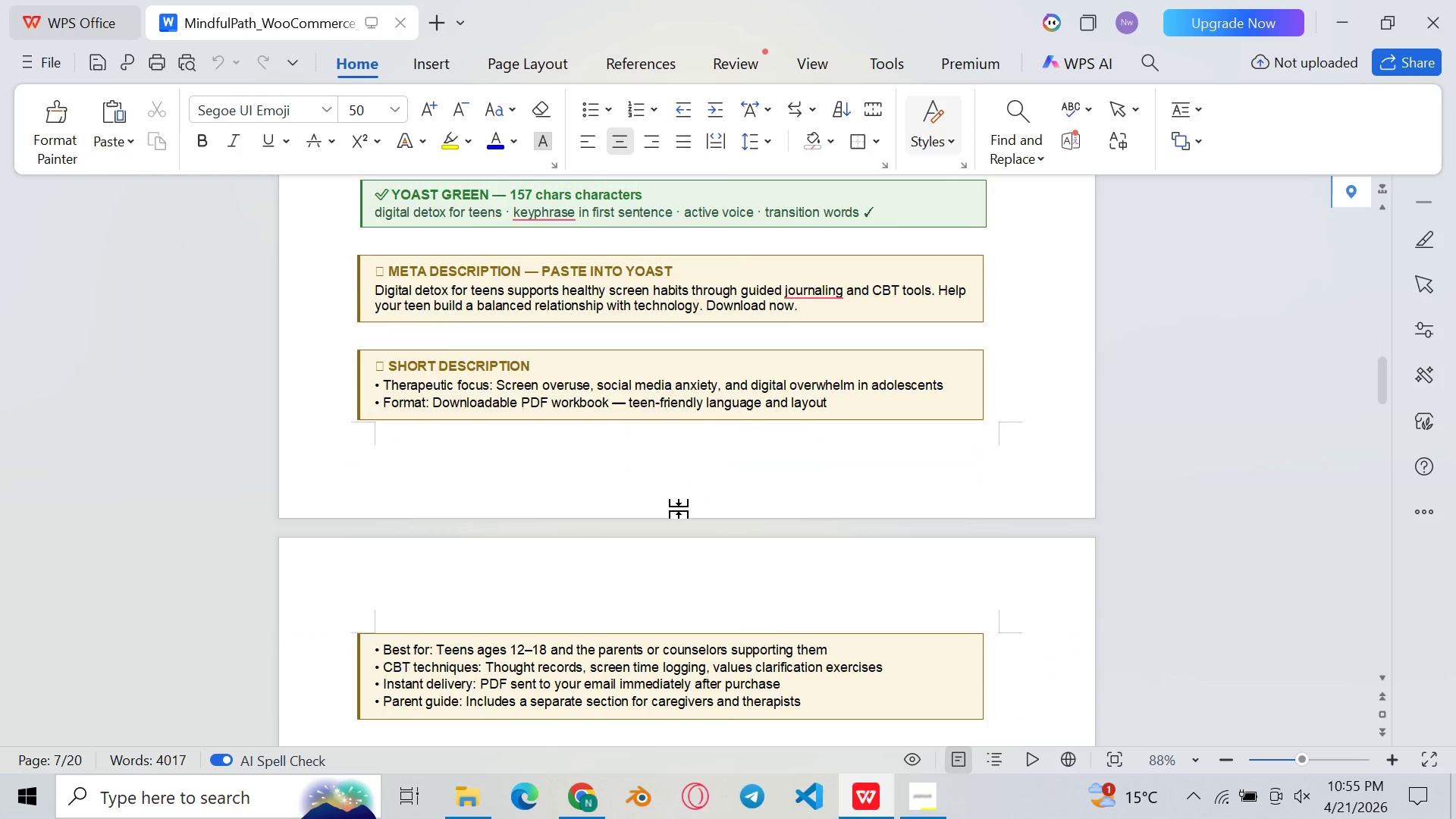 
left_click([8, 8])
 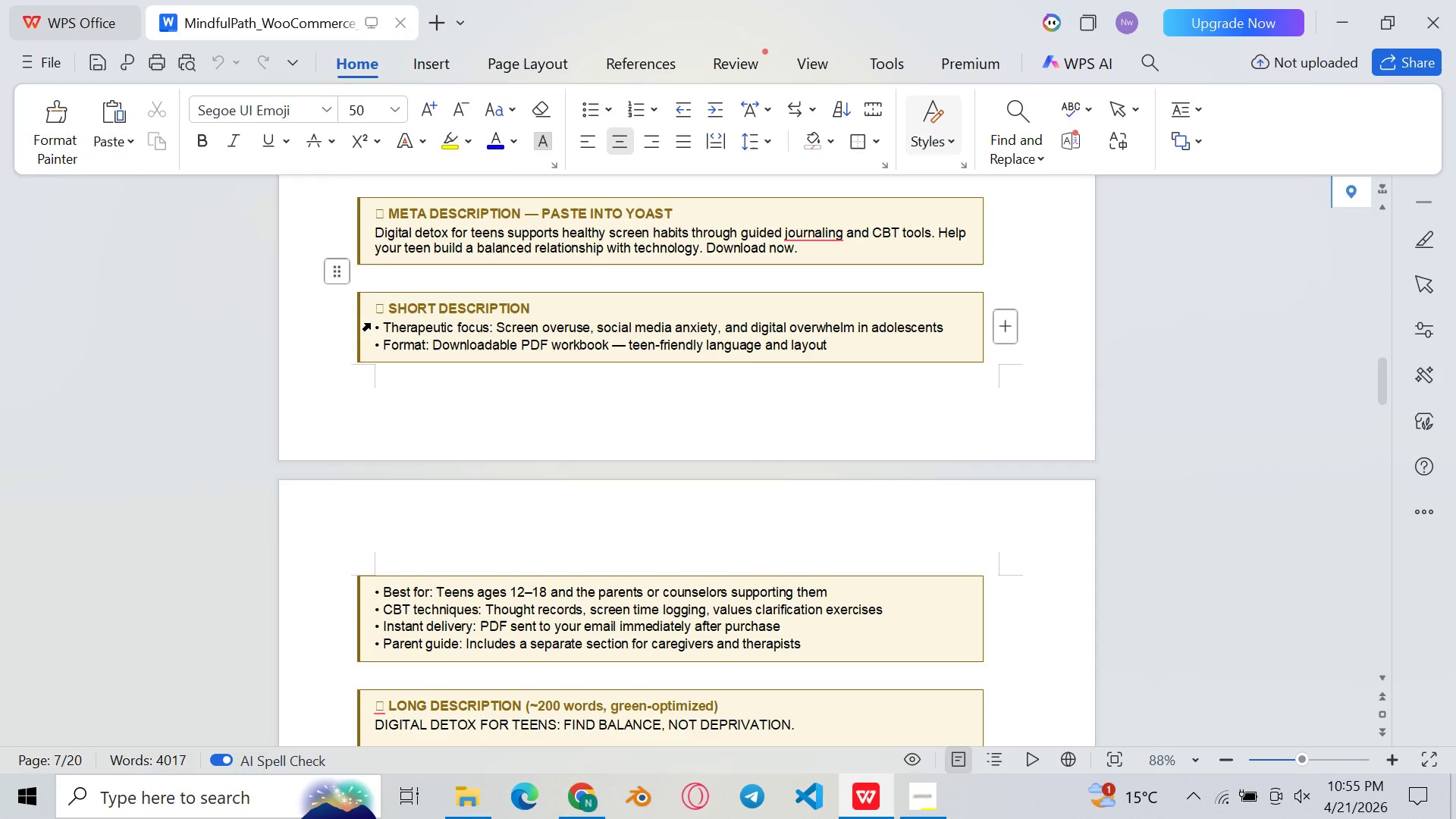 
wait(7.73)
 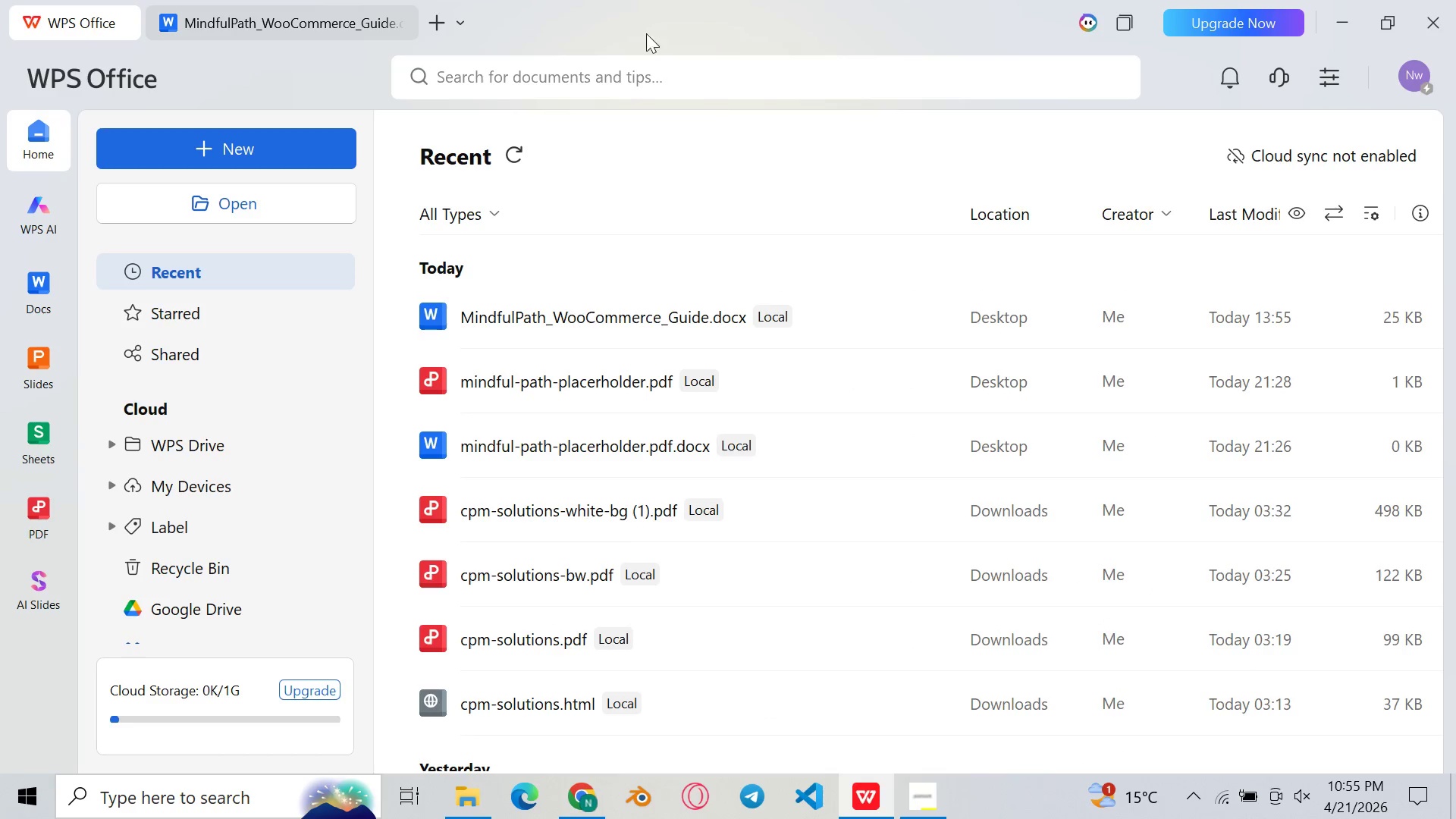 
left_click_drag(start_coordinate=[376, 322], to_coordinate=[811, 650])
 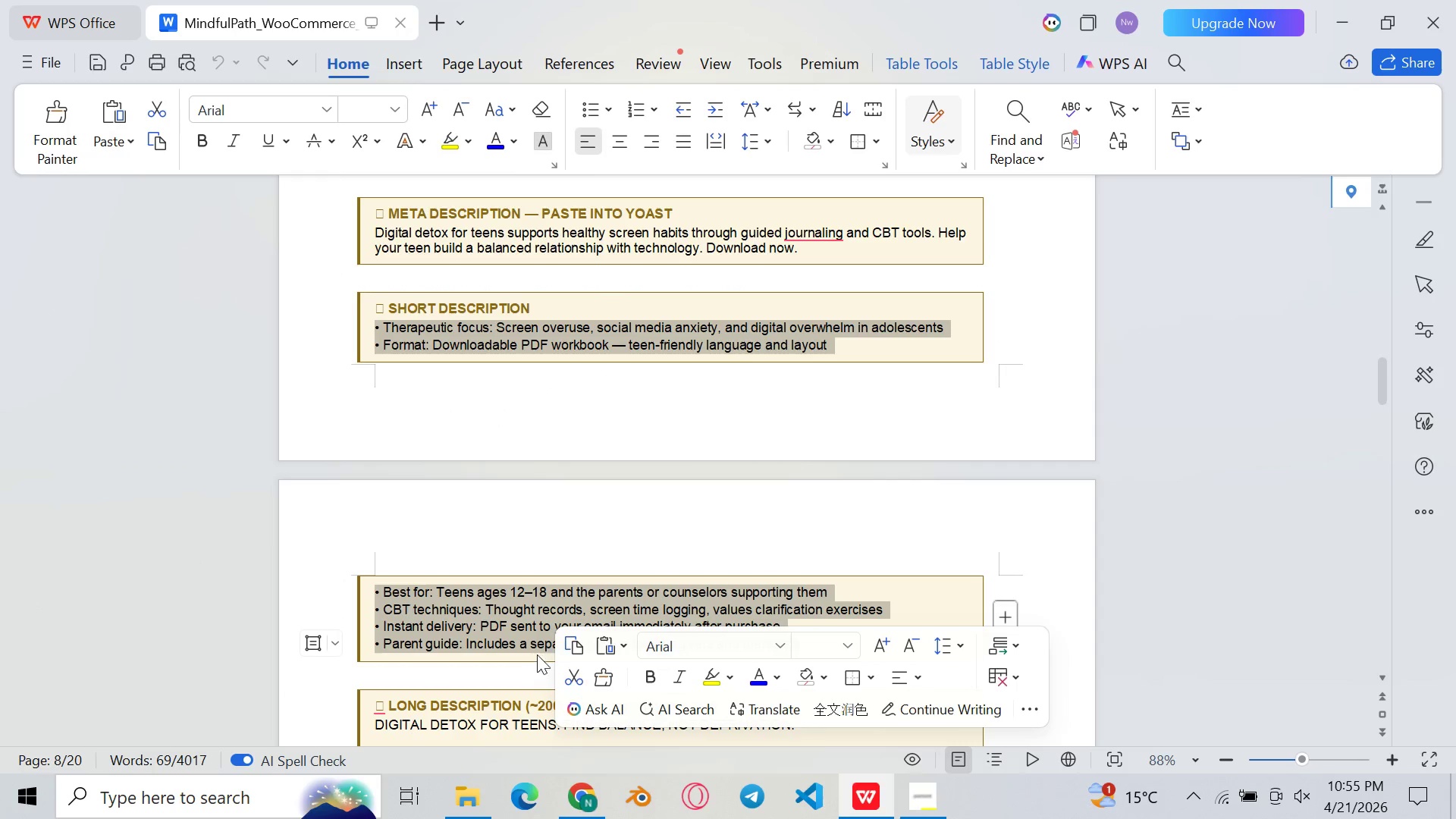 
left_click([563, 645])
 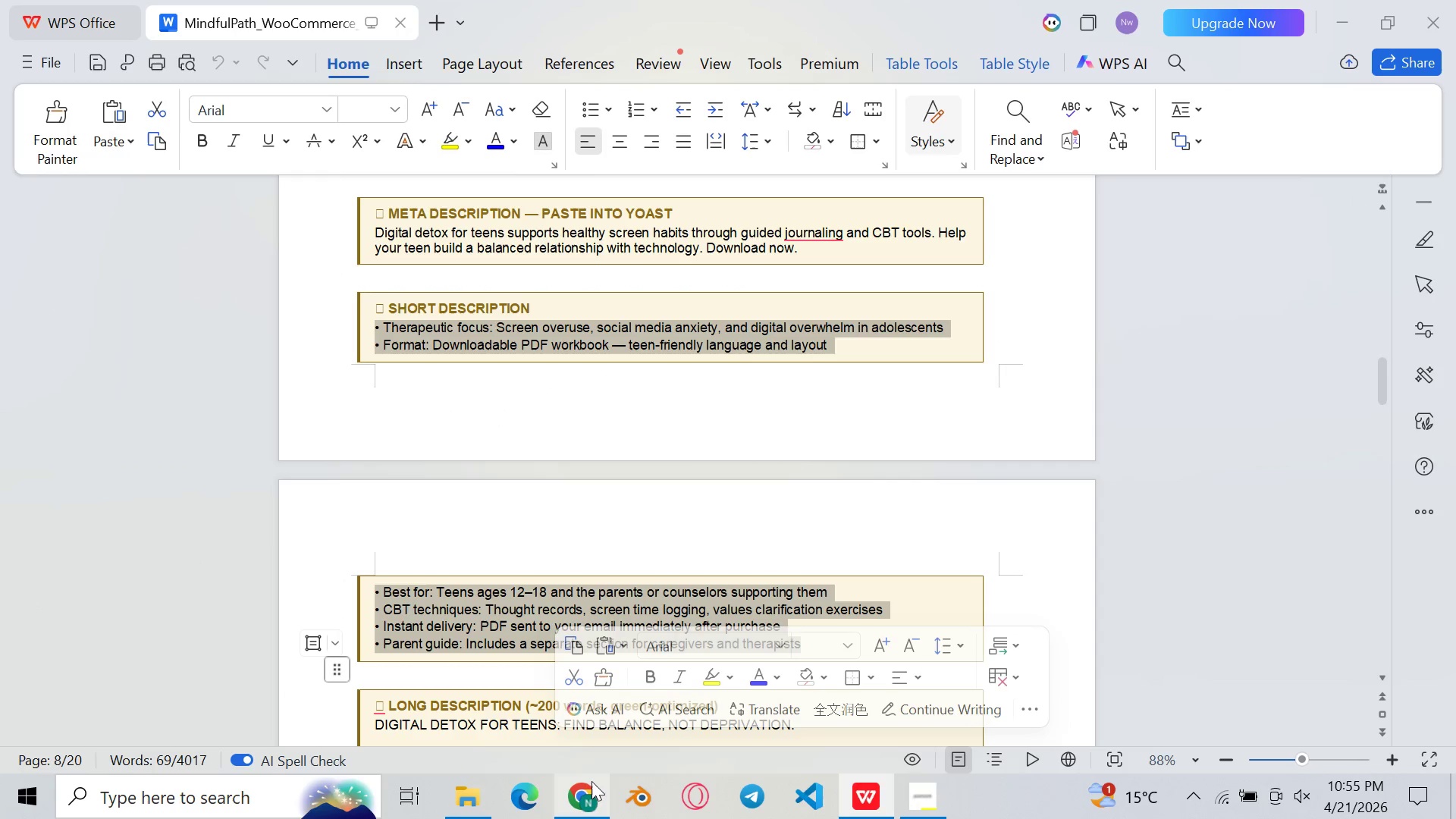 
left_click([585, 791])
 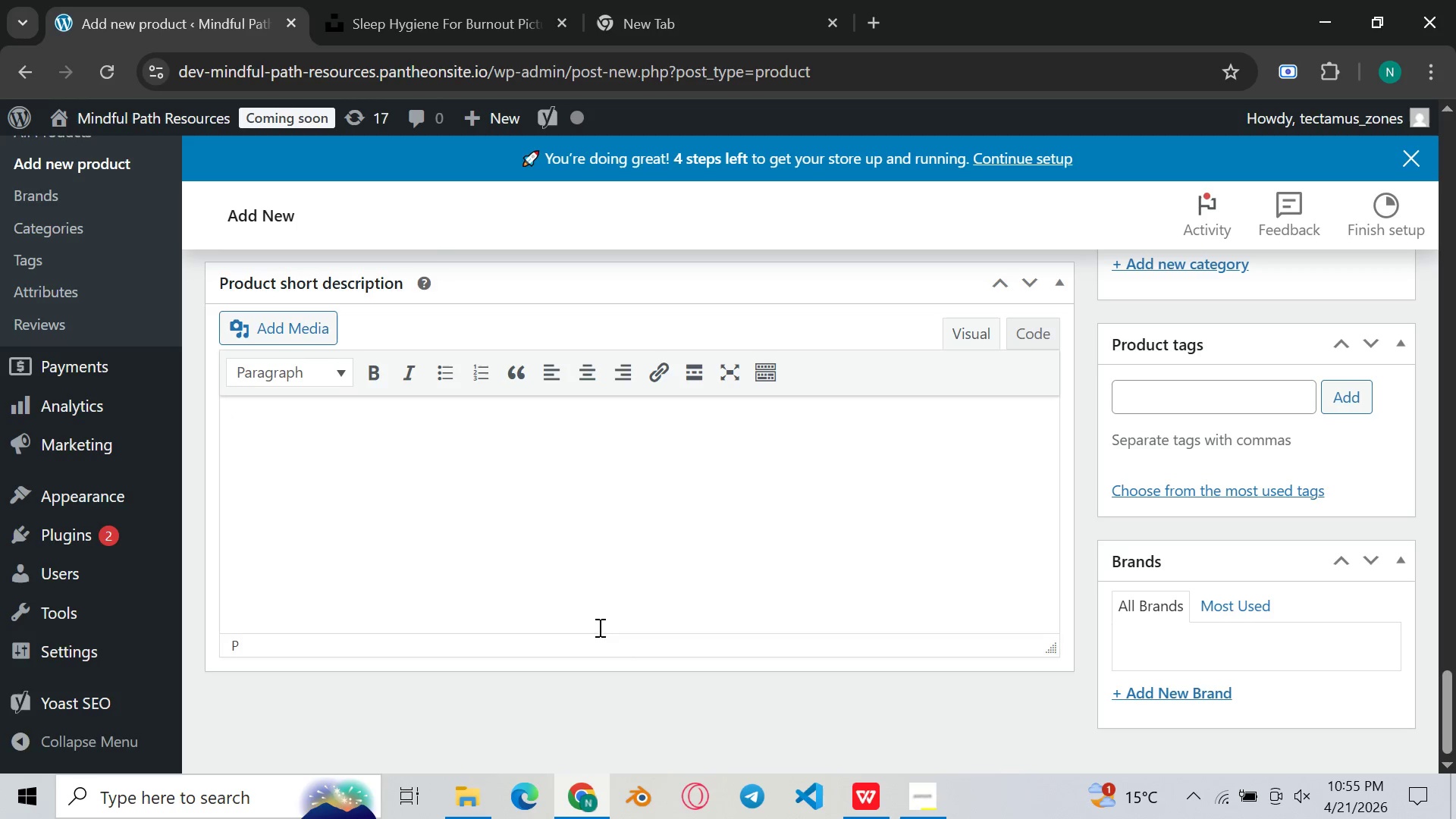 
key(Control+V)
 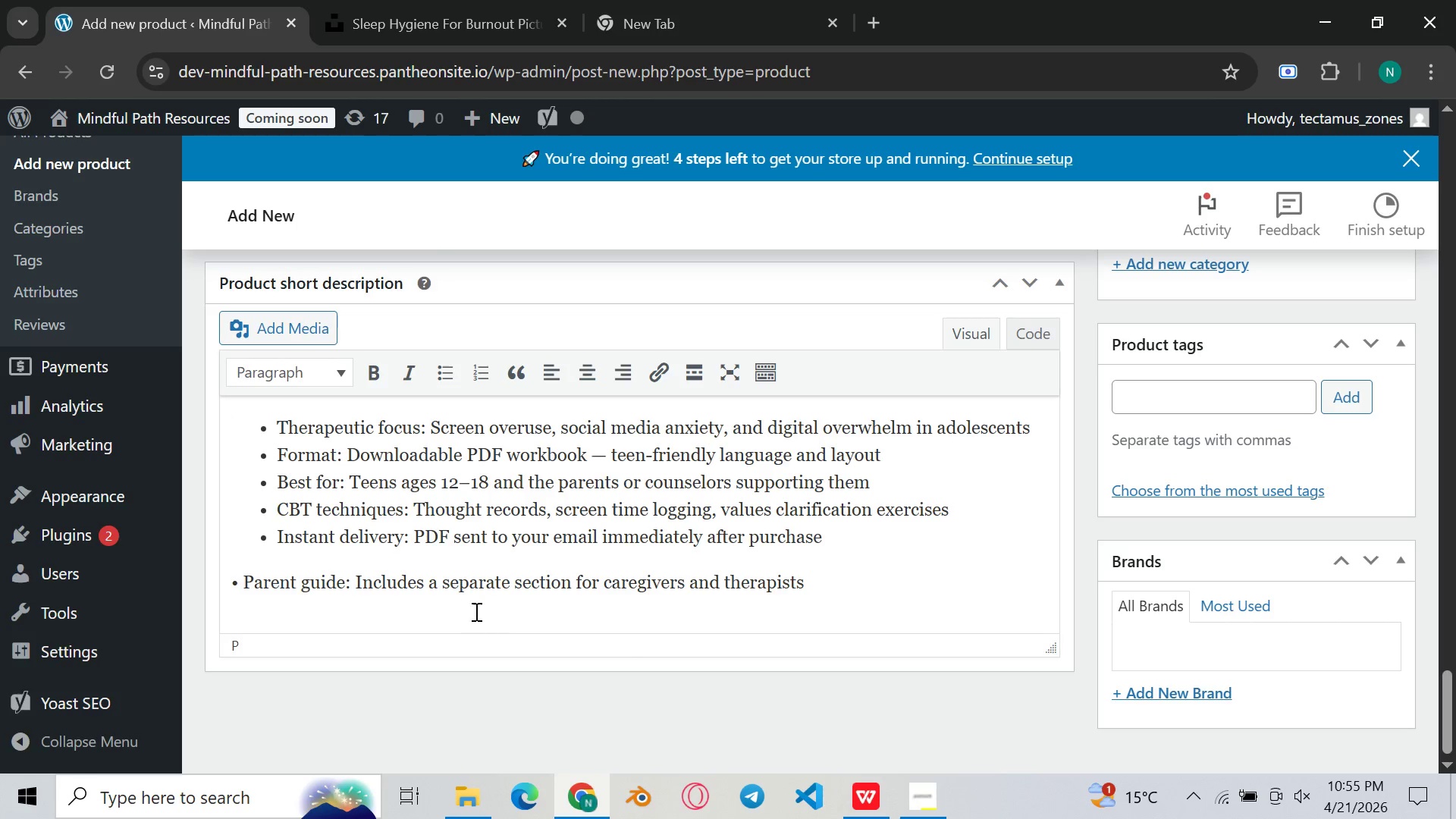 
left_click([302, 567])
 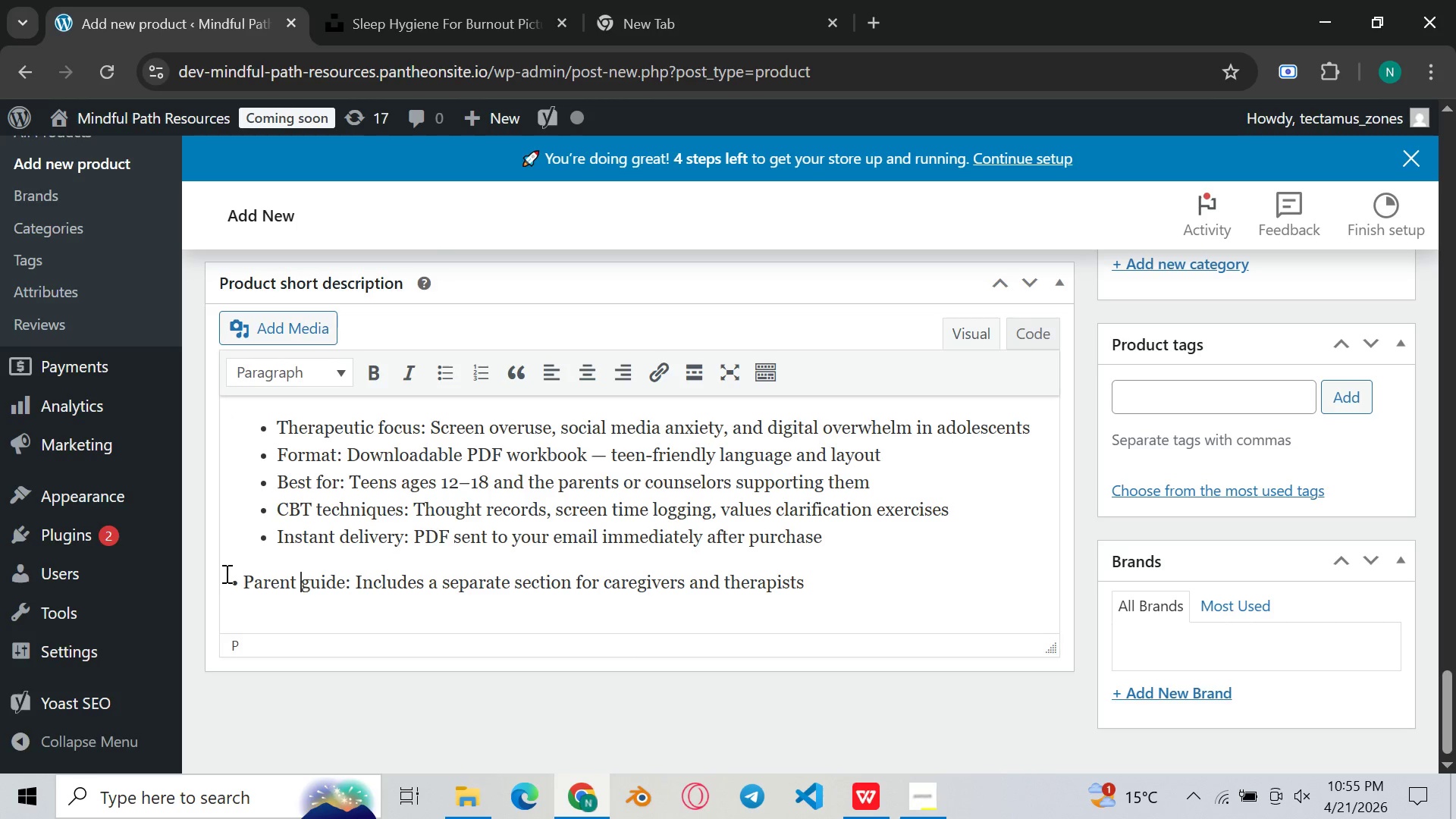 
left_click([243, 583])
 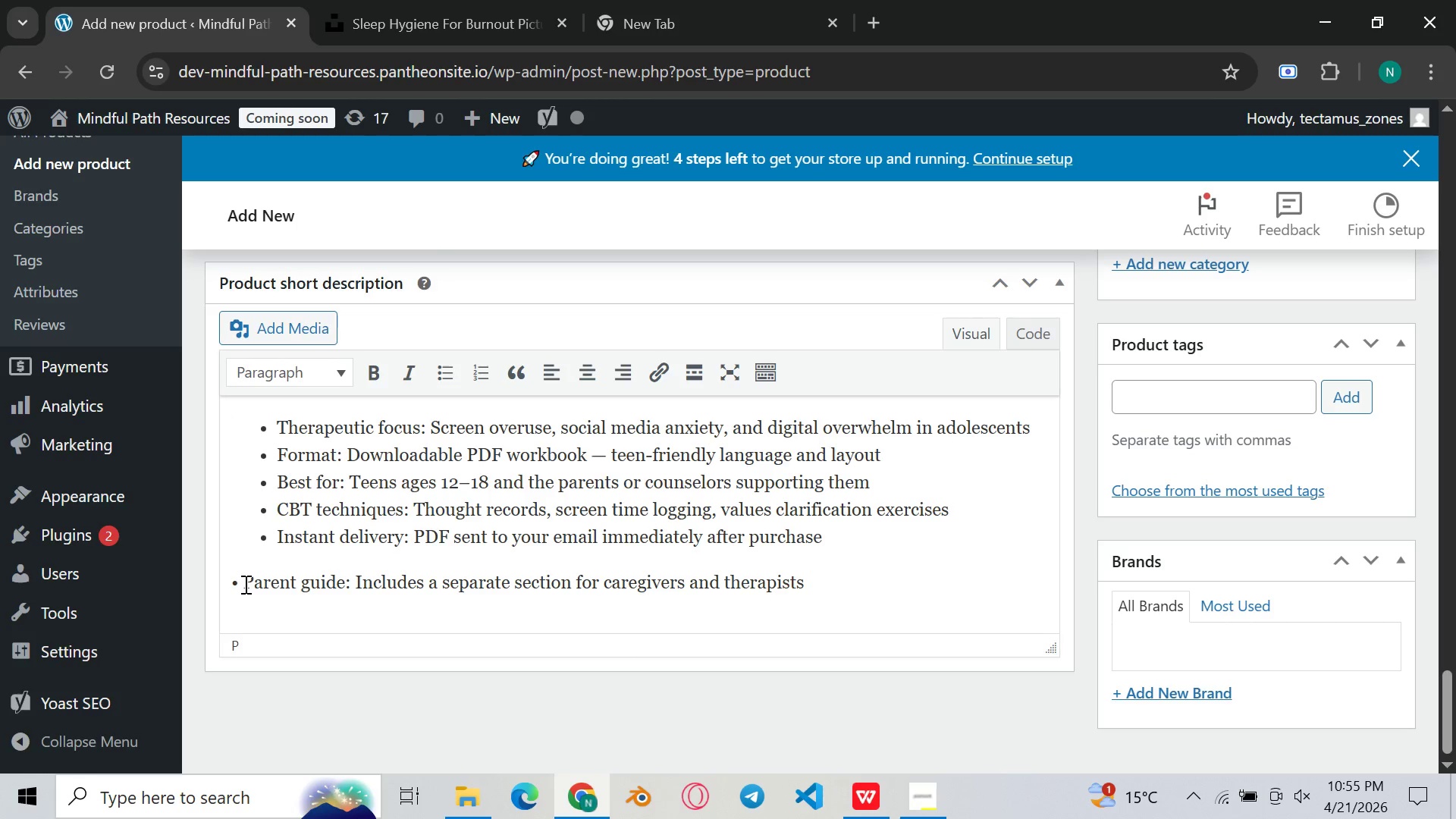 
key(Backspace)
 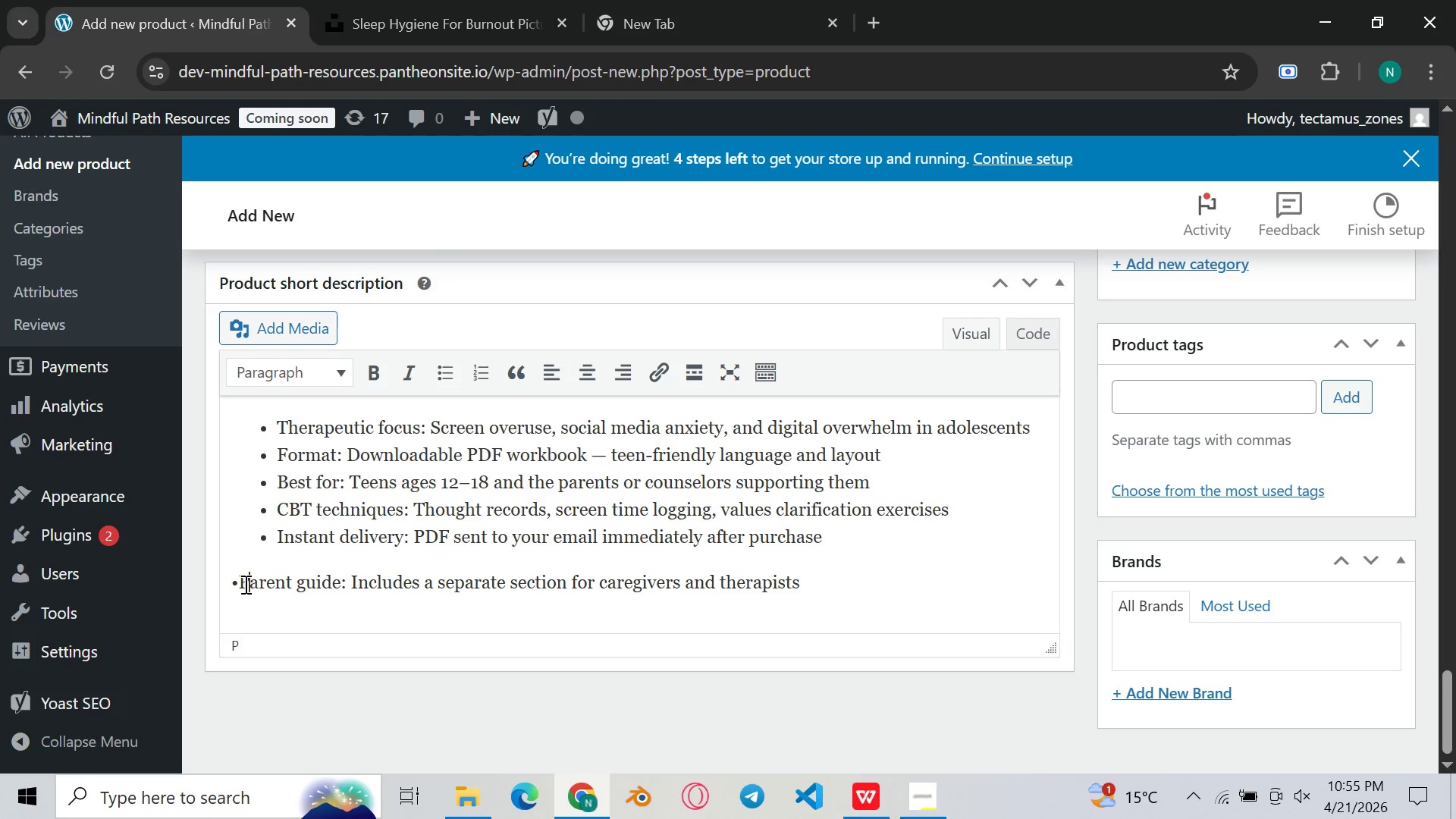 
left_click([244, 584])
 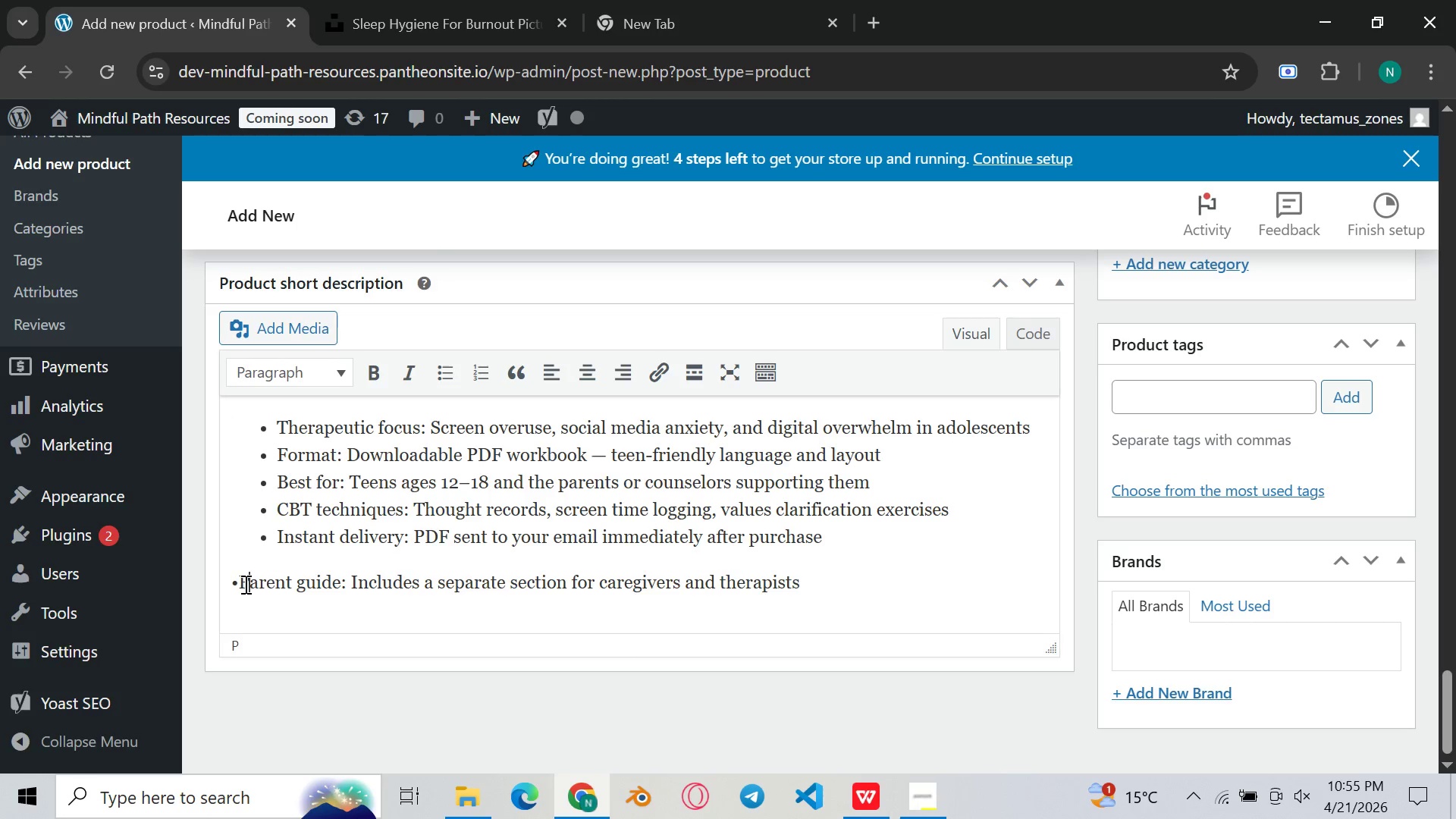 
key(Backspace)
 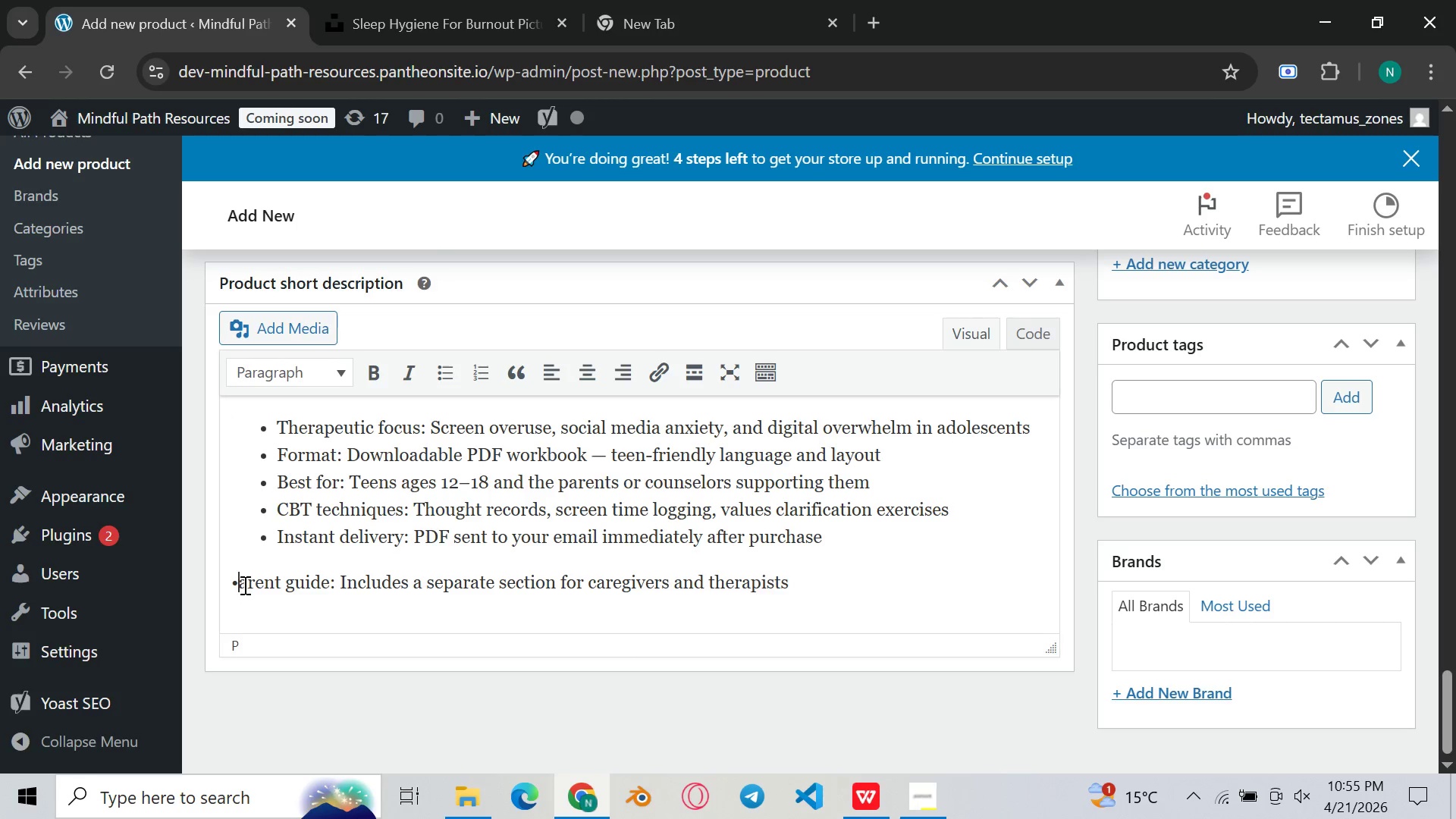 
key(Backspace)
 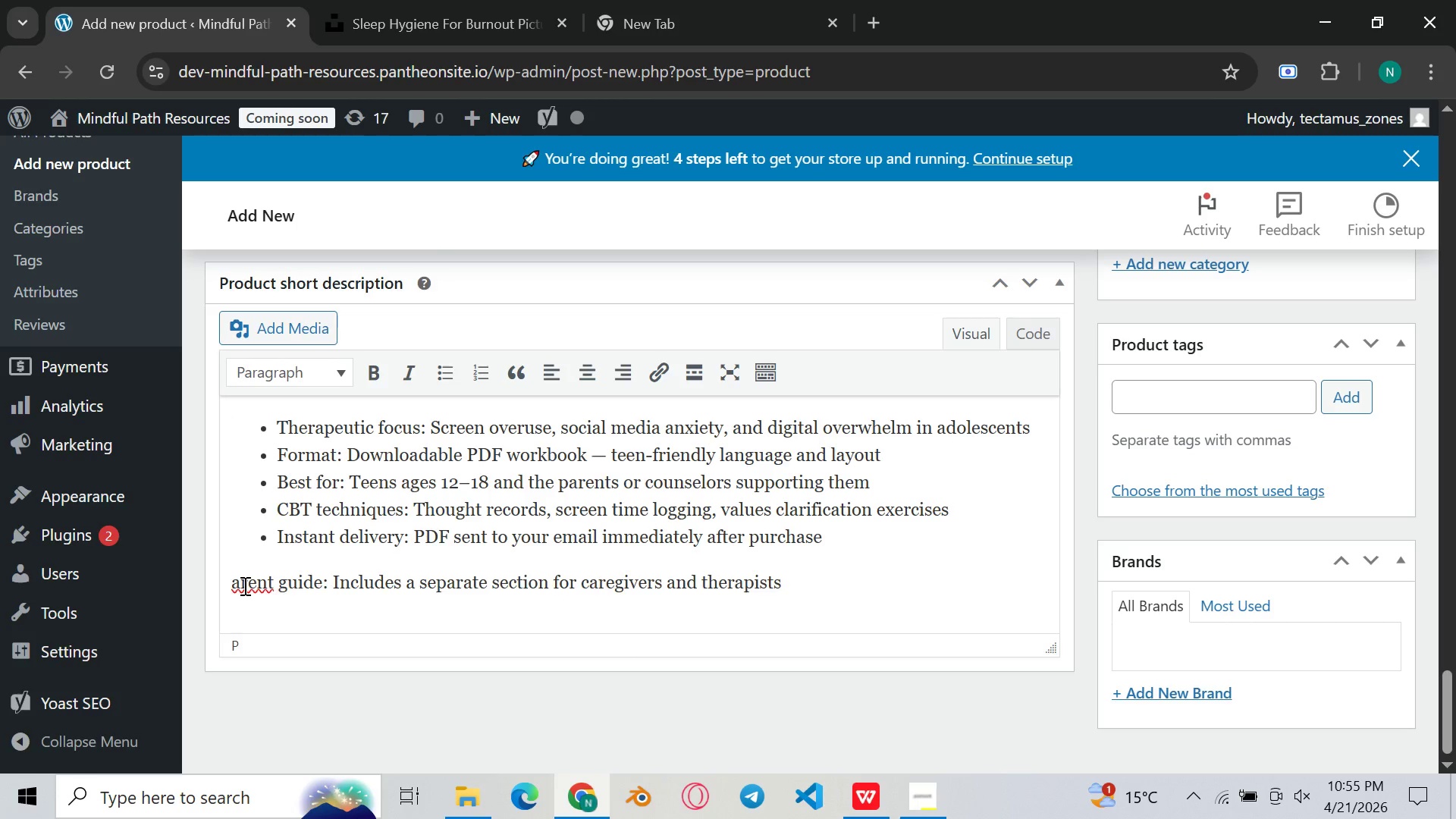 
key(Backspace)
 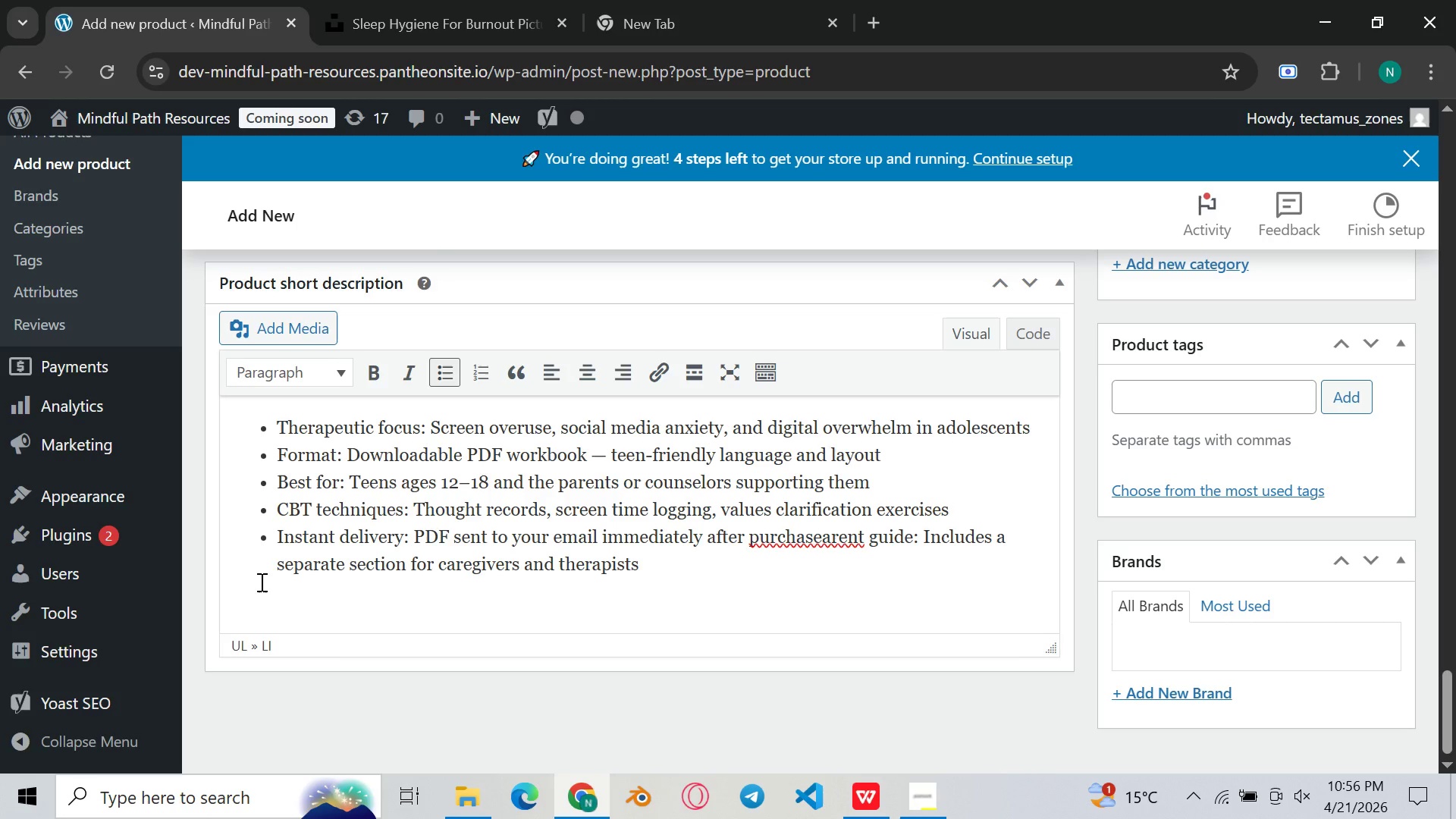 
key(P)
 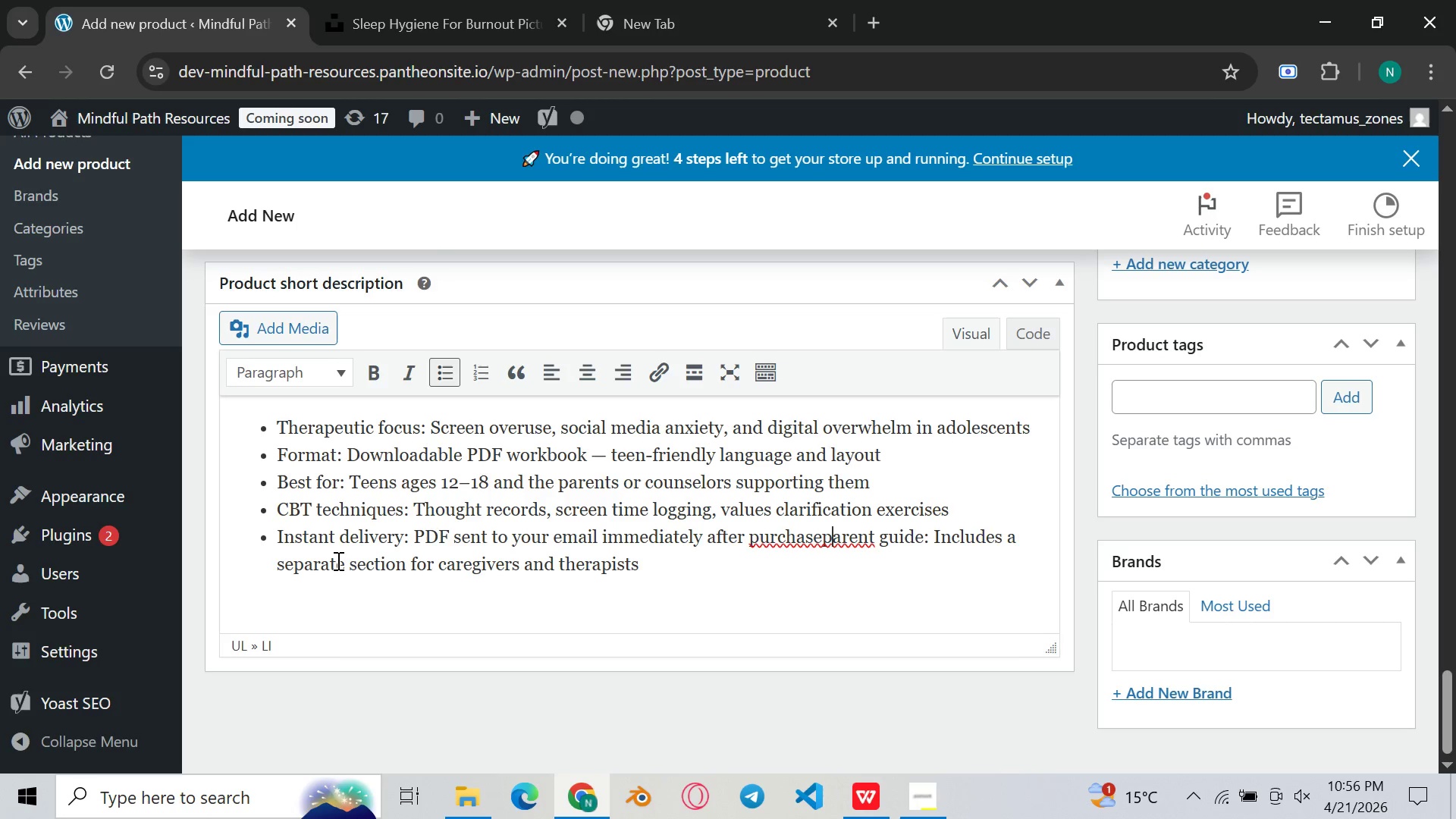 
key(ArrowLeft)
 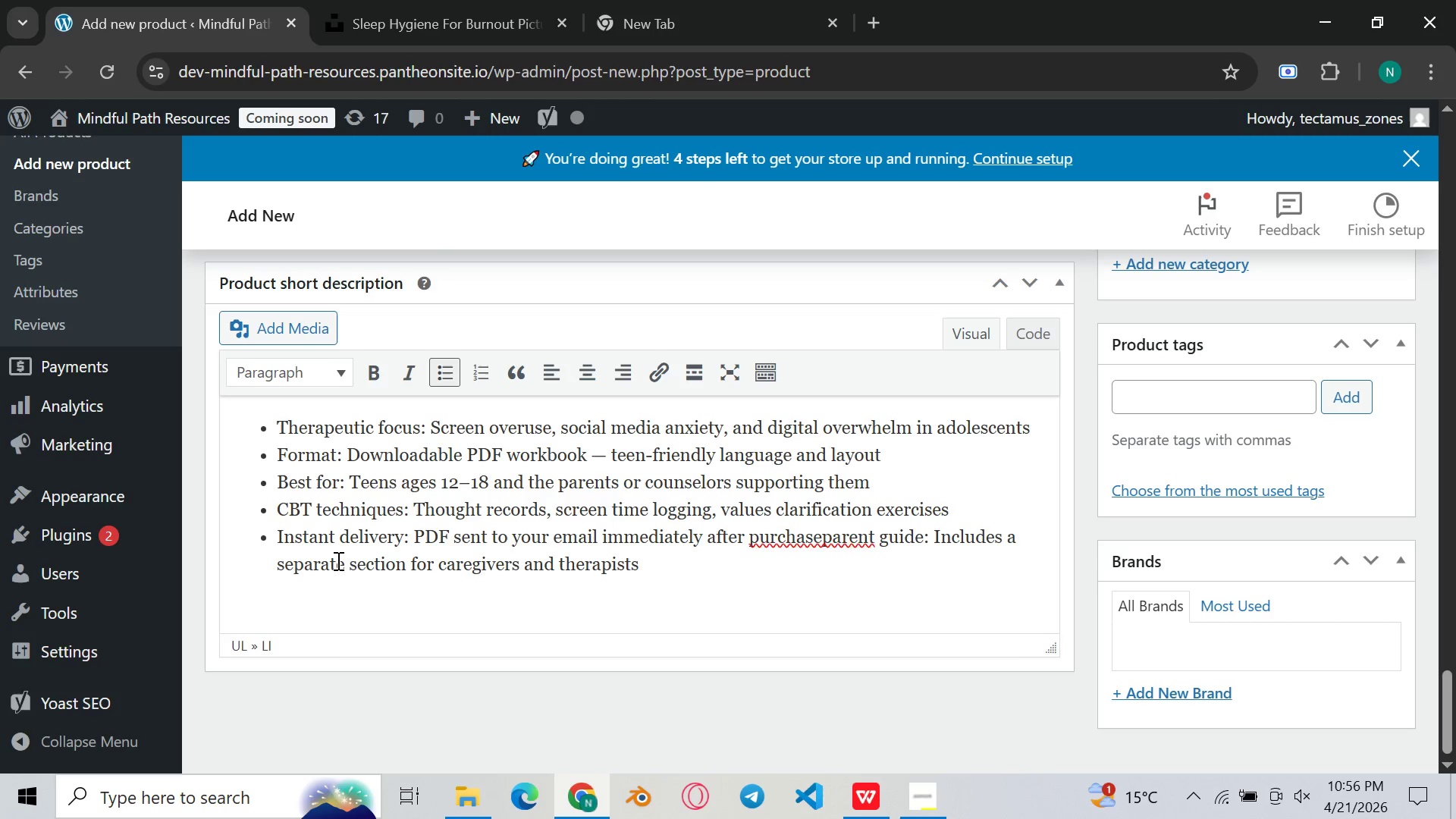 
key(Space)
 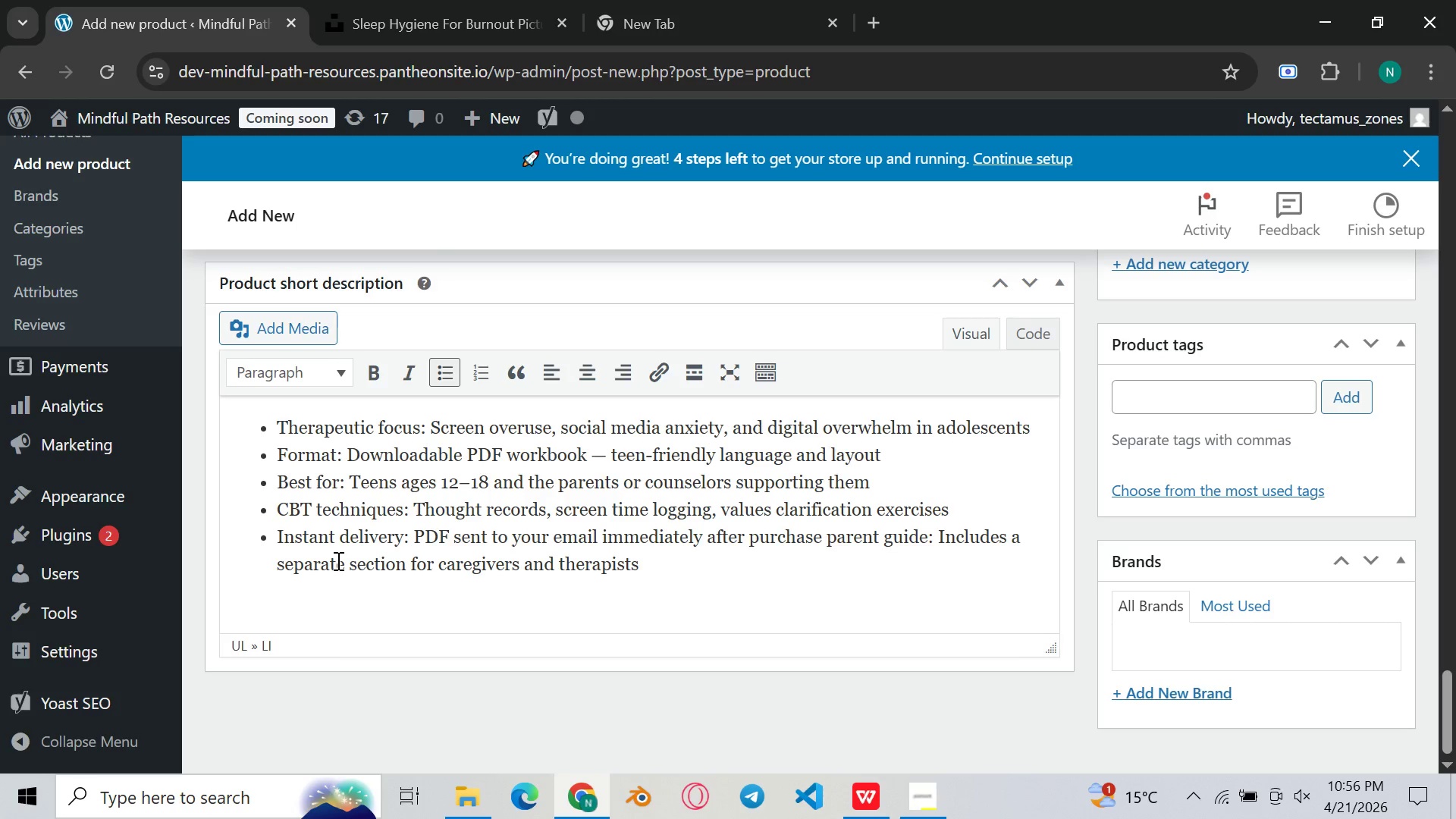 
key(Backspace)
 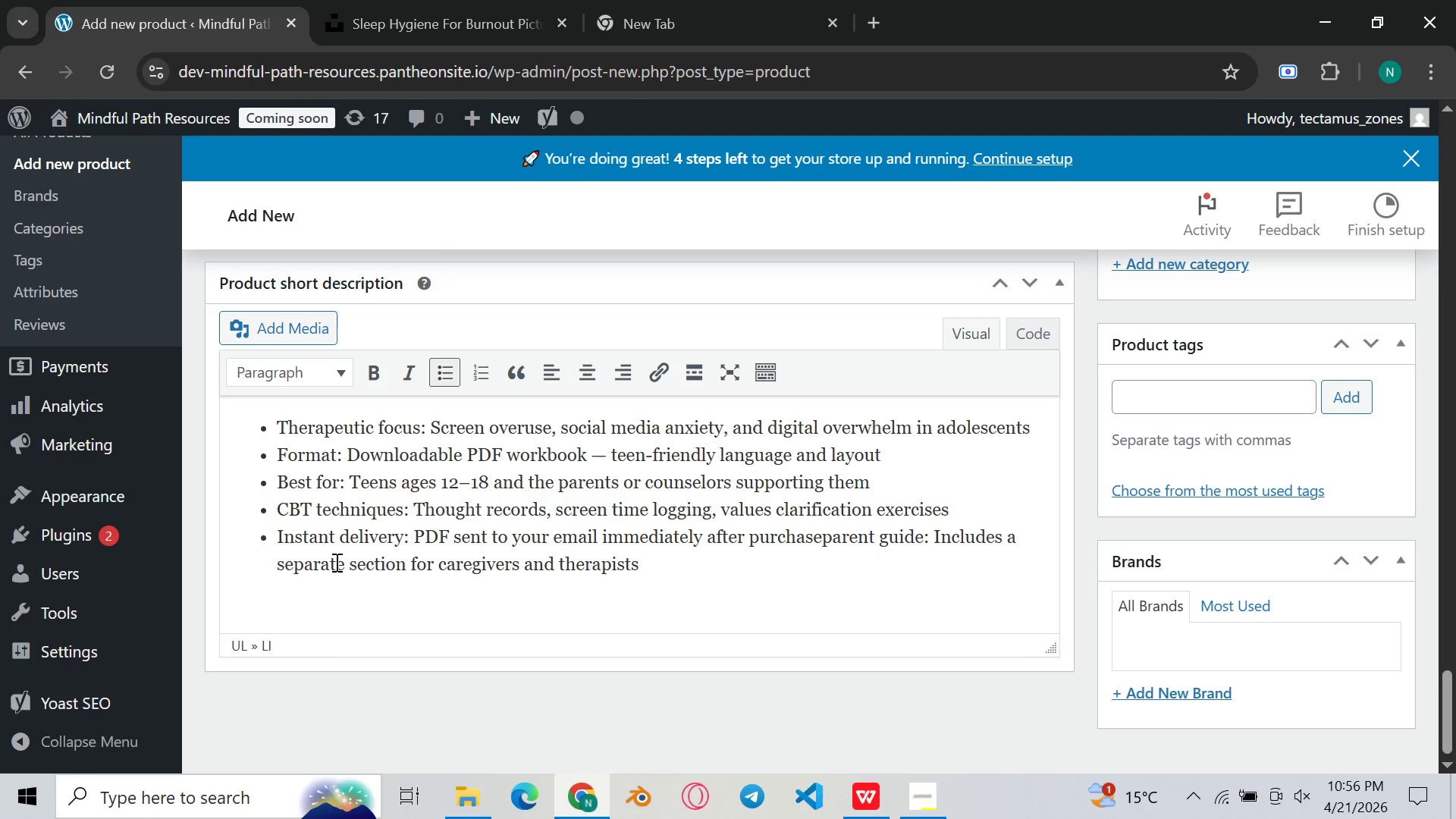 
key(Enter)
 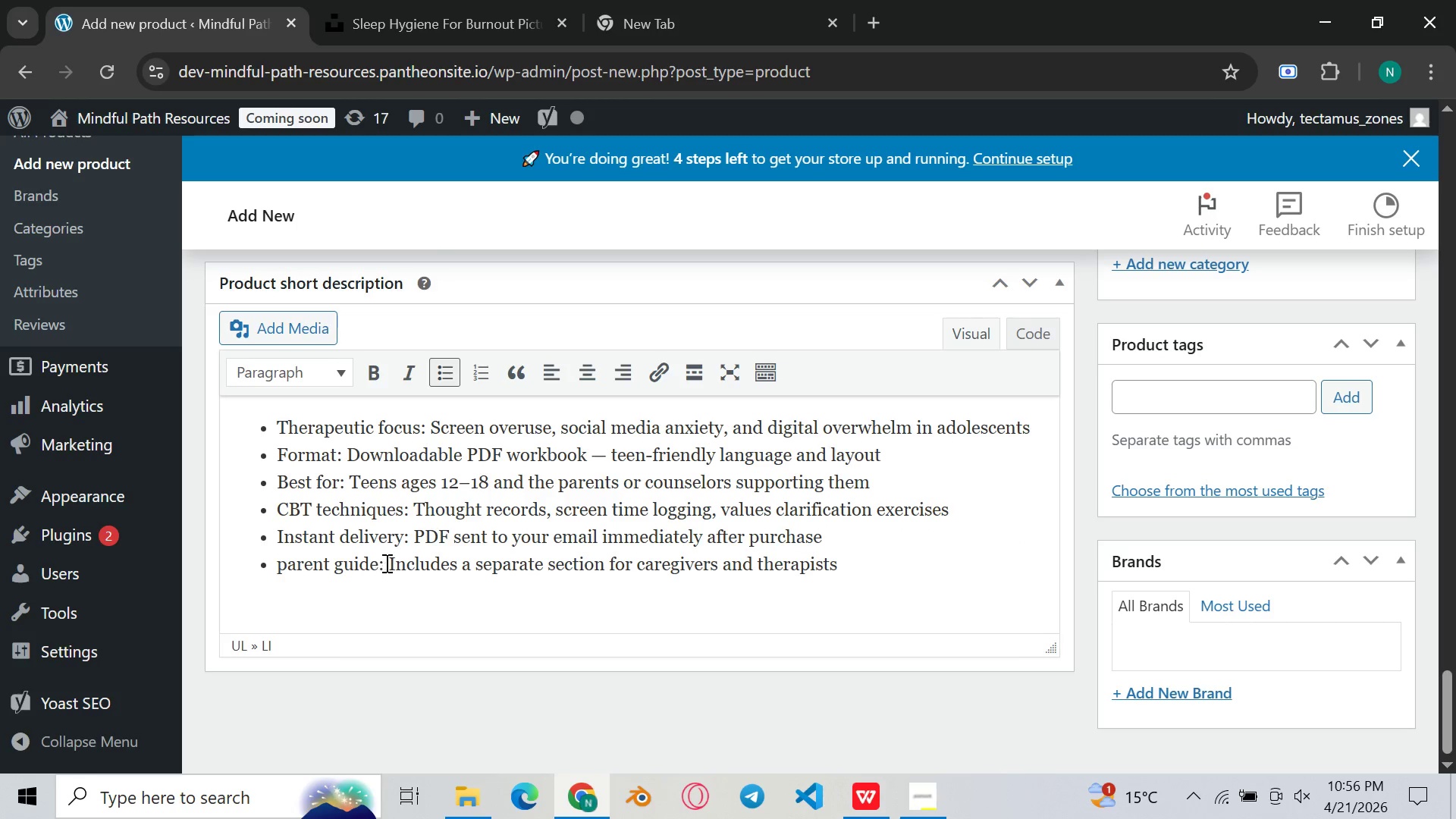 
scroll: coordinate [466, 541], scroll_direction: down, amount: 2.0
 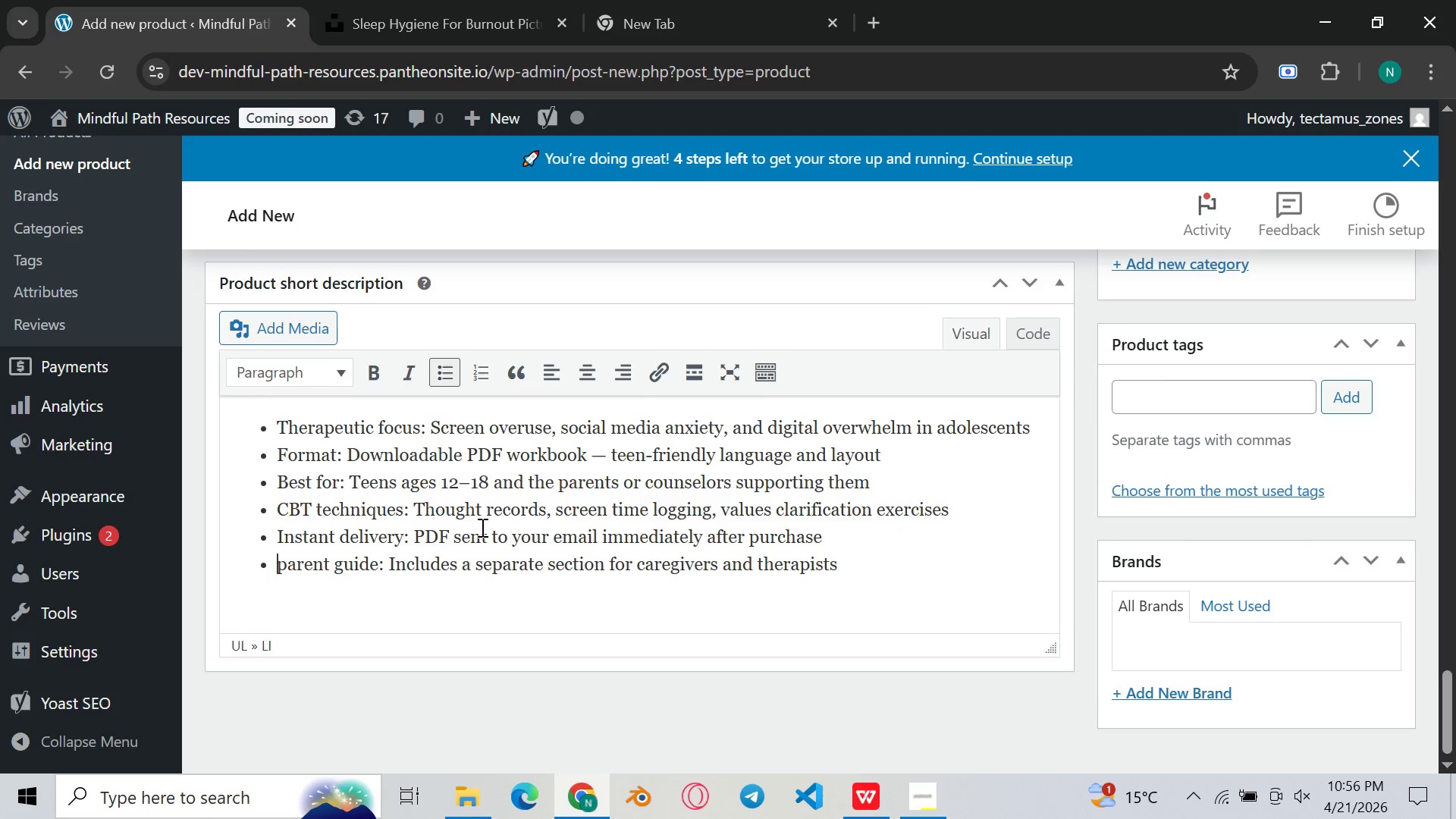 
scroll: coordinate [499, 511], scroll_direction: up, amount: 5.0
 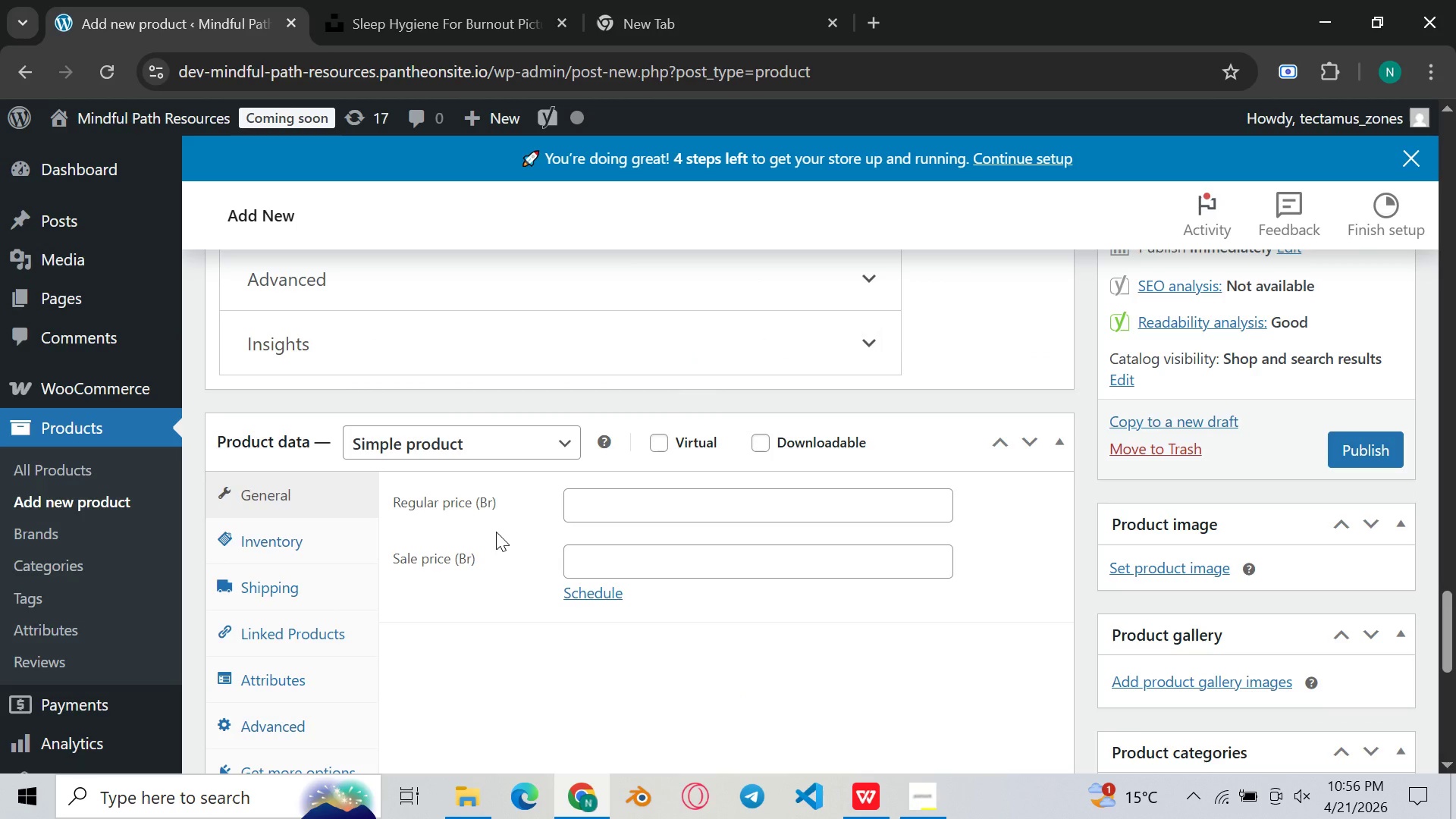 
scroll: coordinate [494, 532], scroll_direction: down, amount: 4.0
 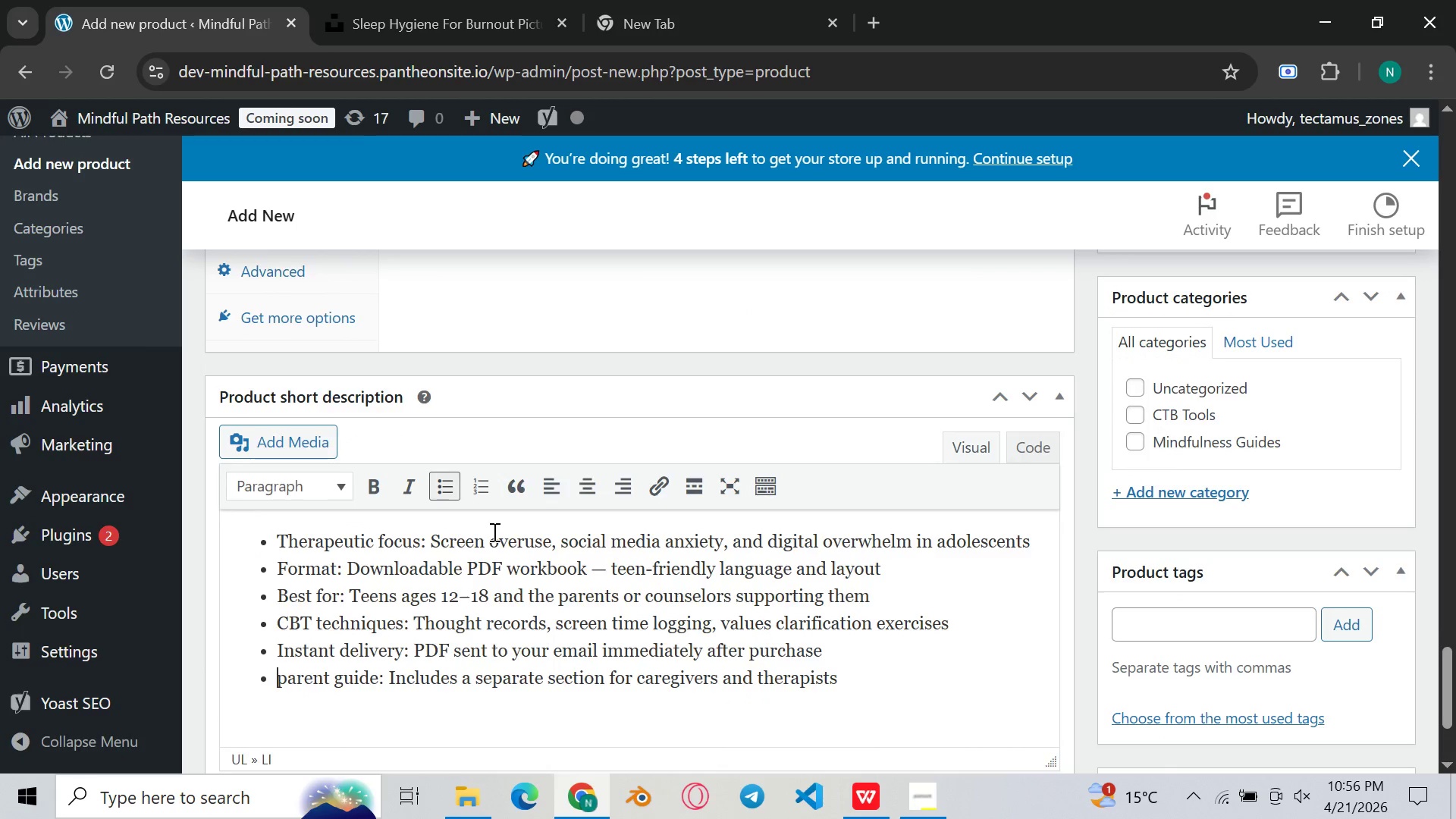 
scroll: coordinate [493, 530], scroll_direction: up, amount: 25.0
 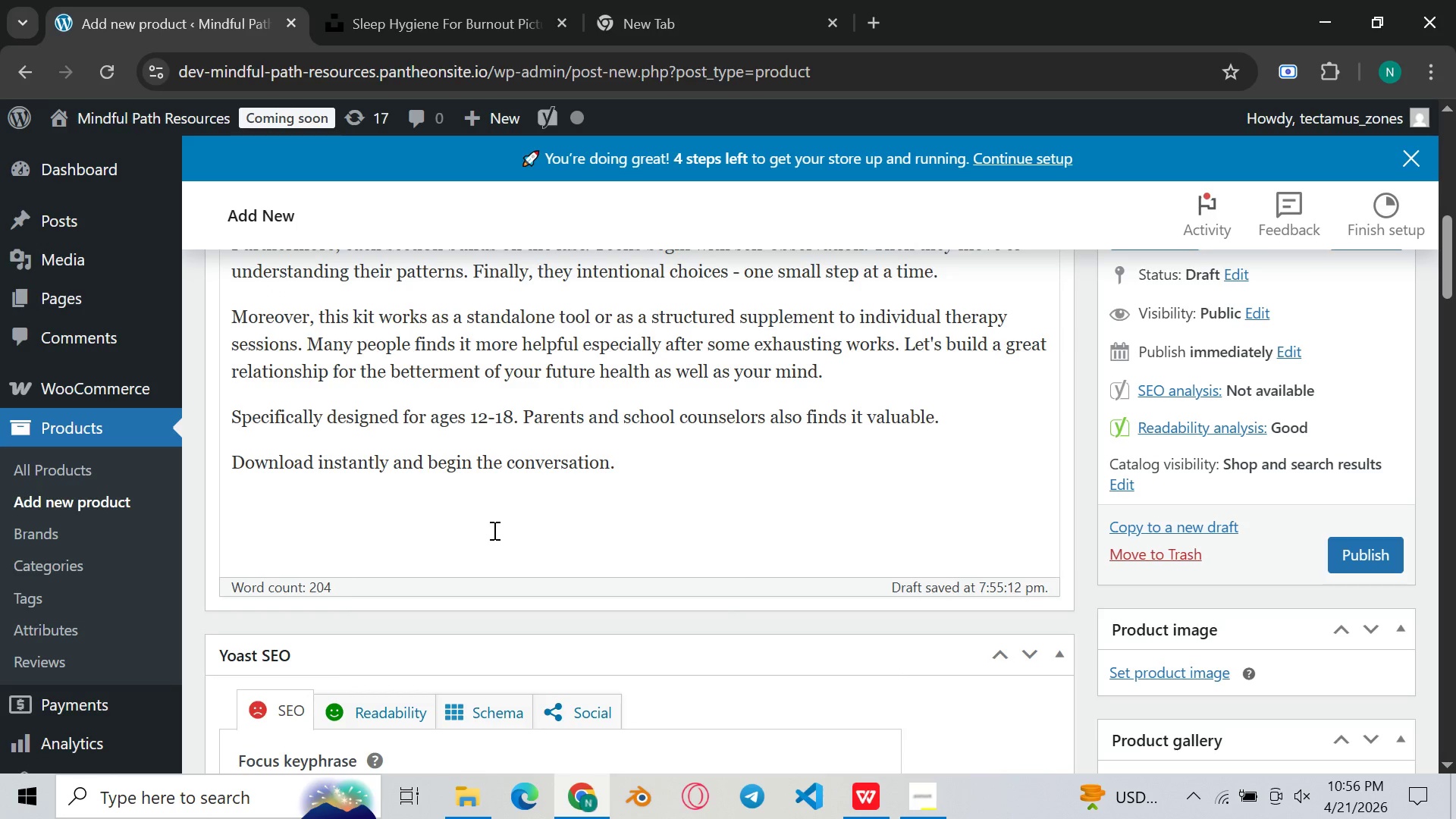 
scroll: coordinate [493, 530], scroll_direction: down, amount: 1.0
 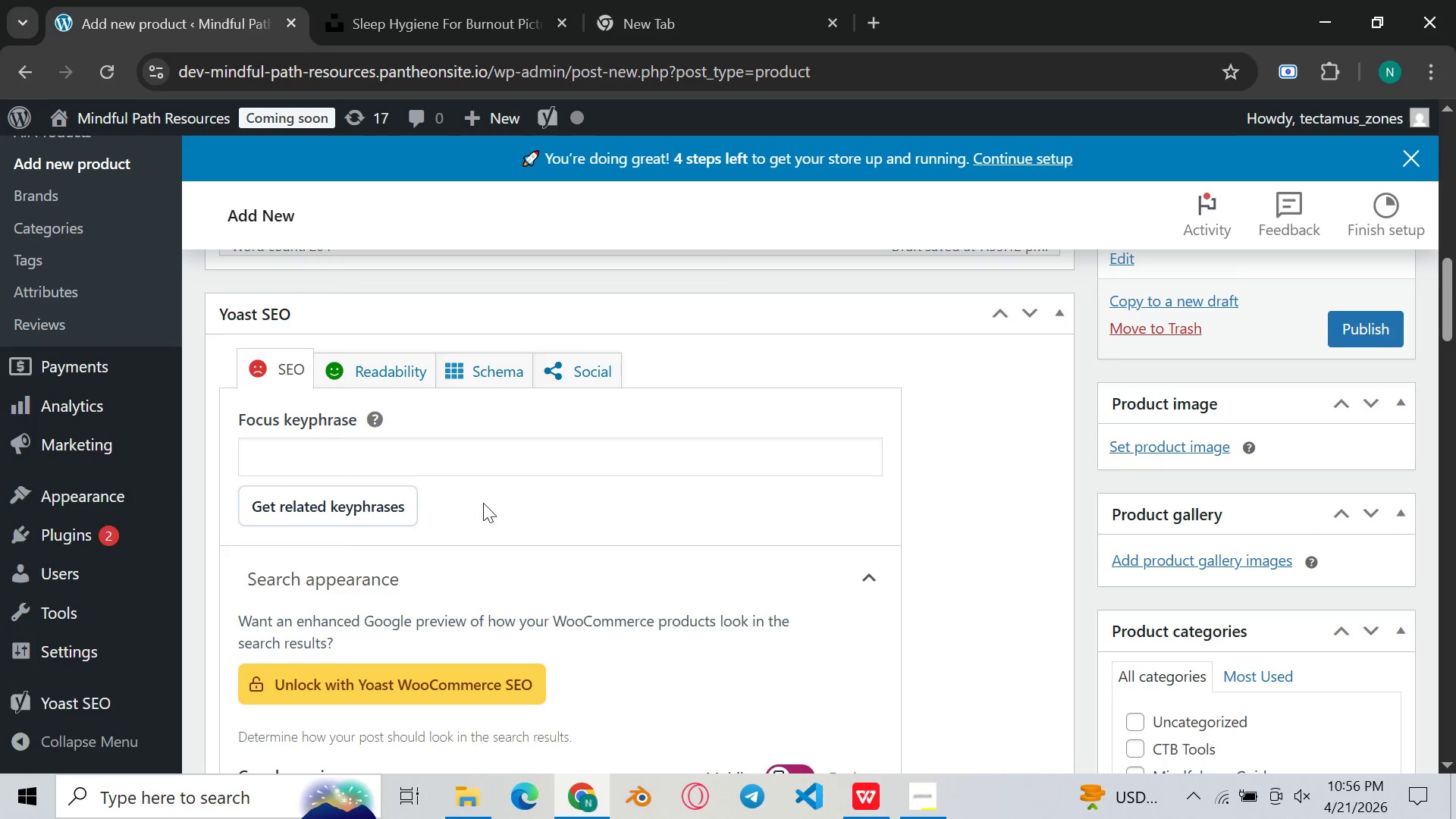 
left_click([472, 463])
 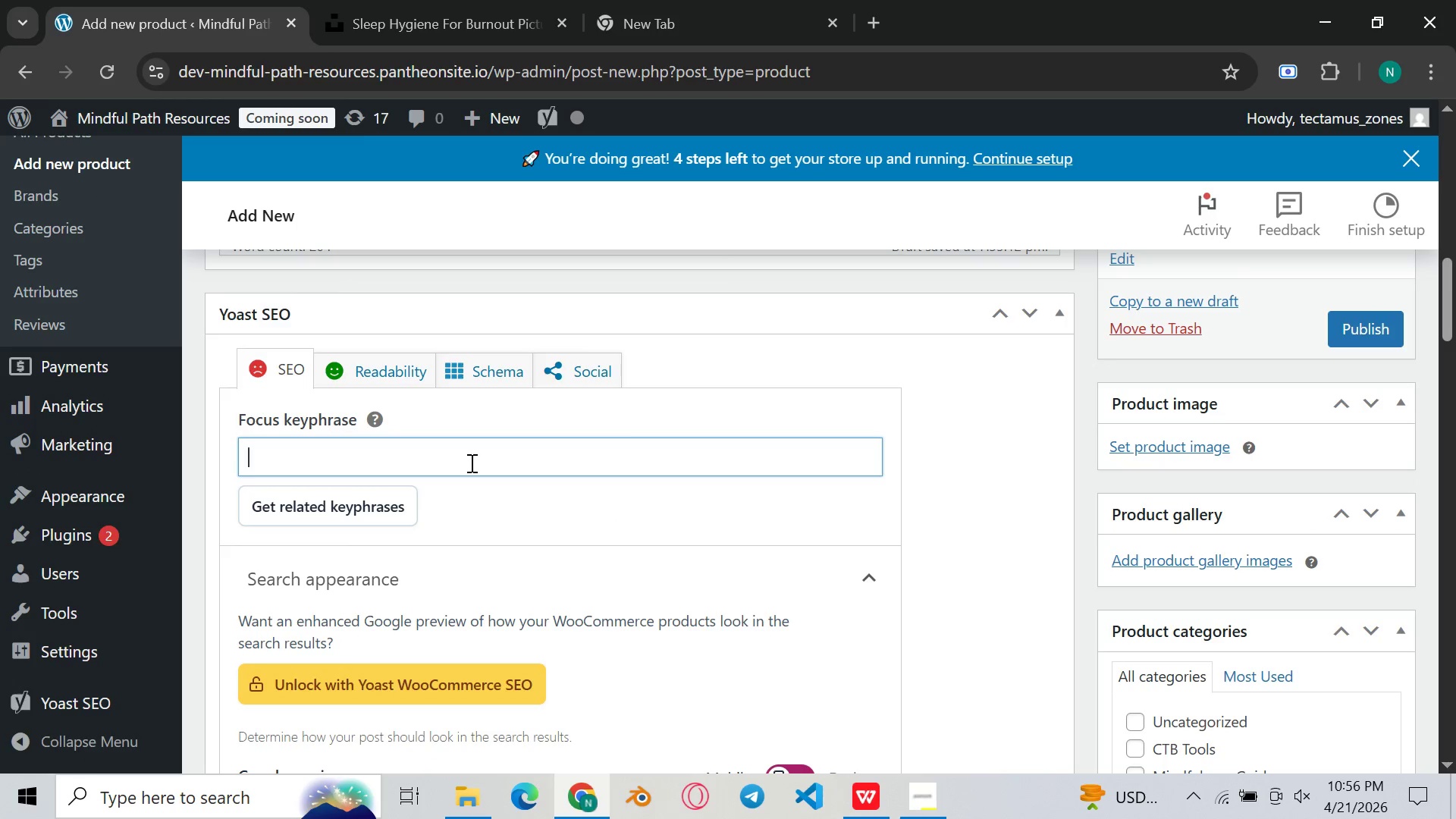 
type(dii)
key(Backspace)
type(gital detox for teens)
 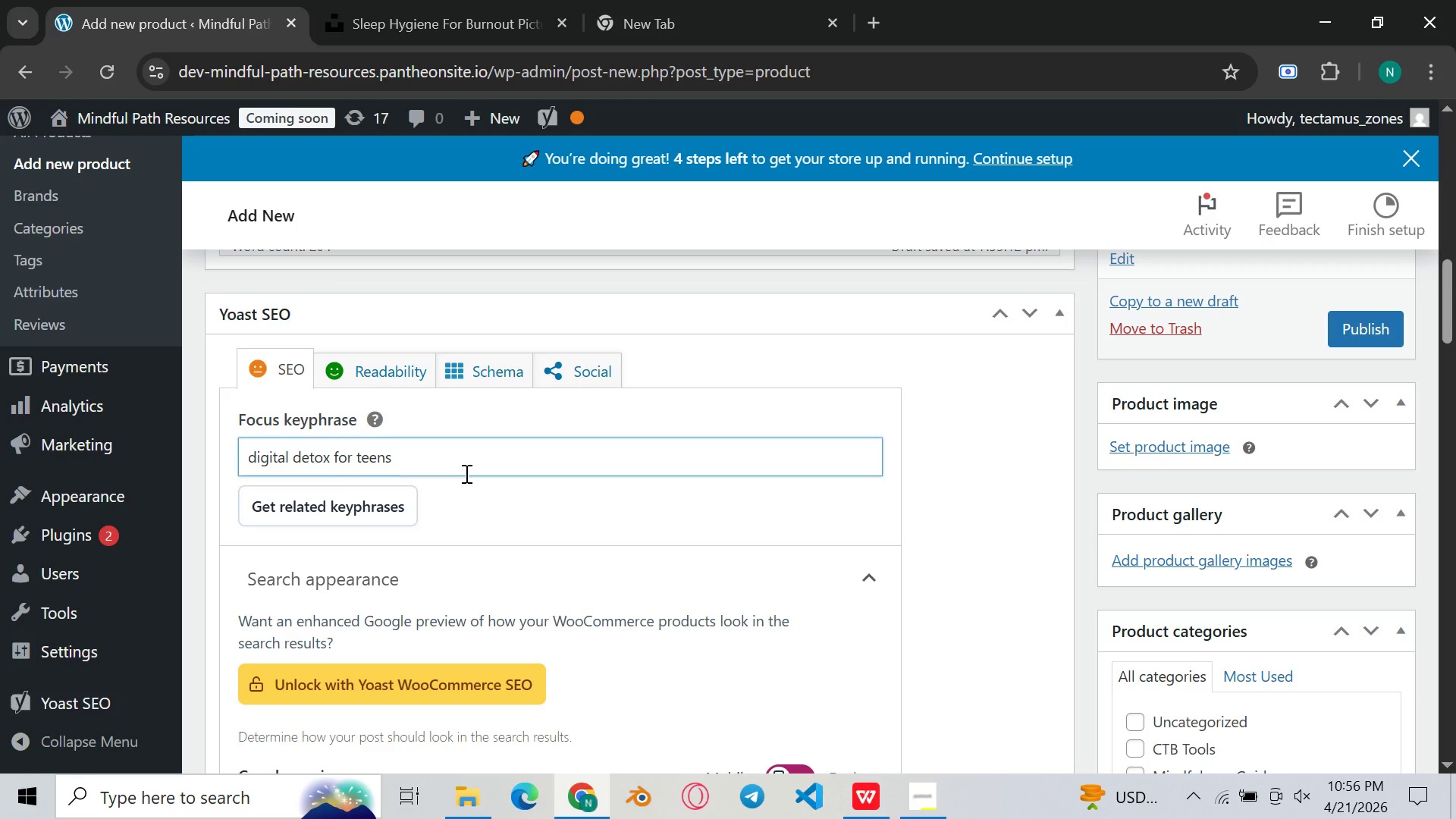 
wait(9.08)
 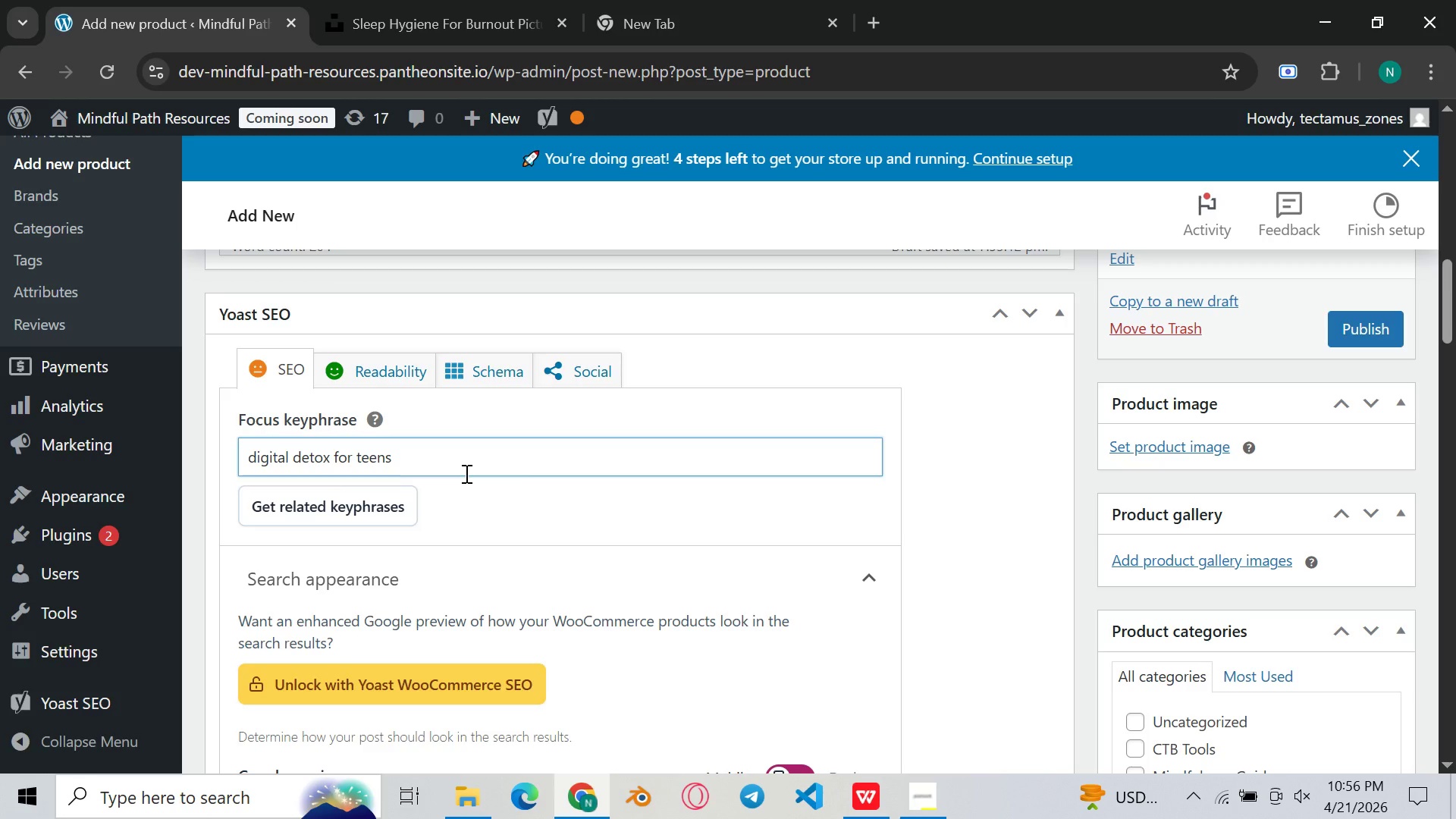 
scroll: coordinate [506, 497], scroll_direction: down, amount: 5.0
 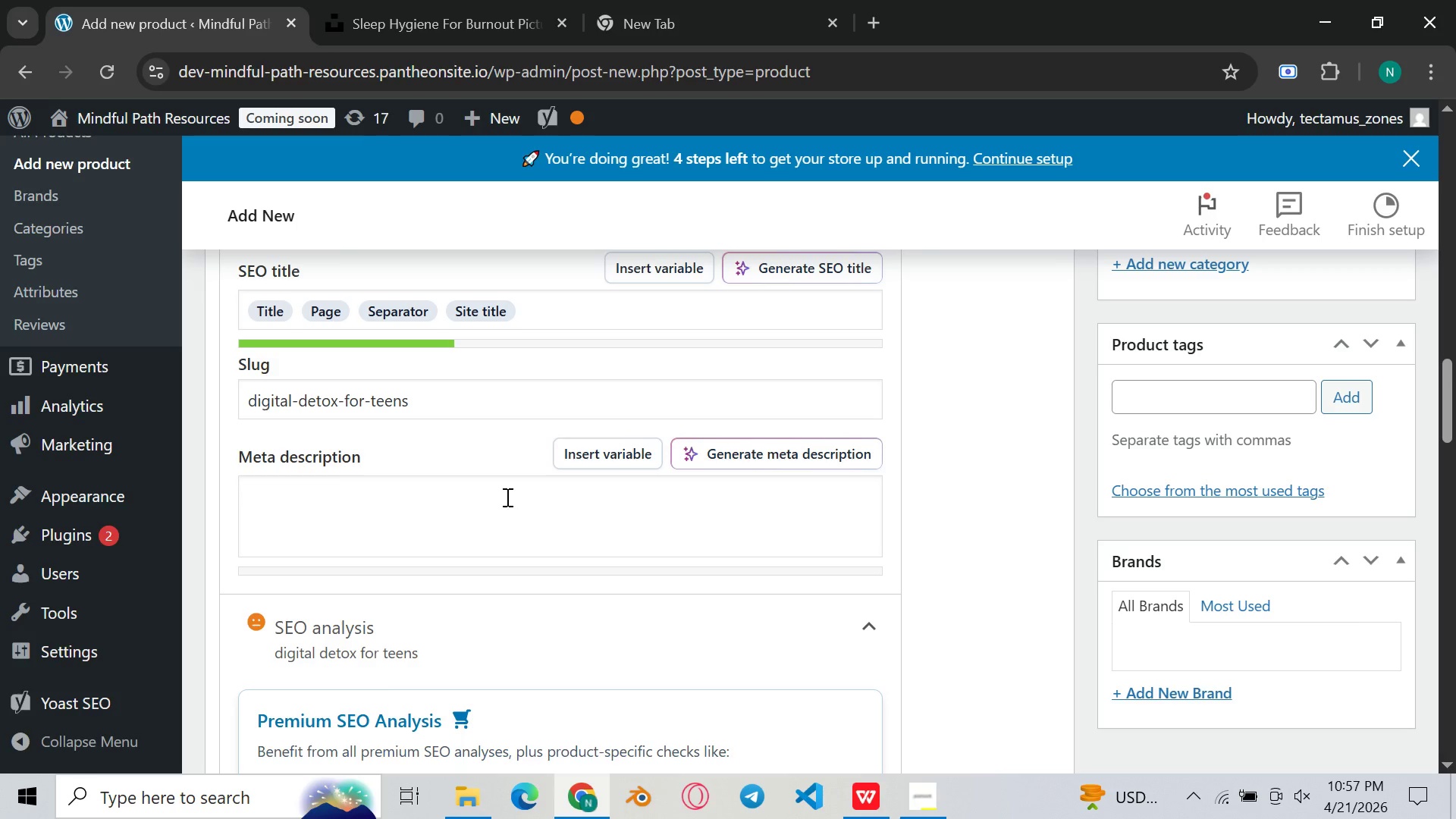 
left_click([506, 497])
 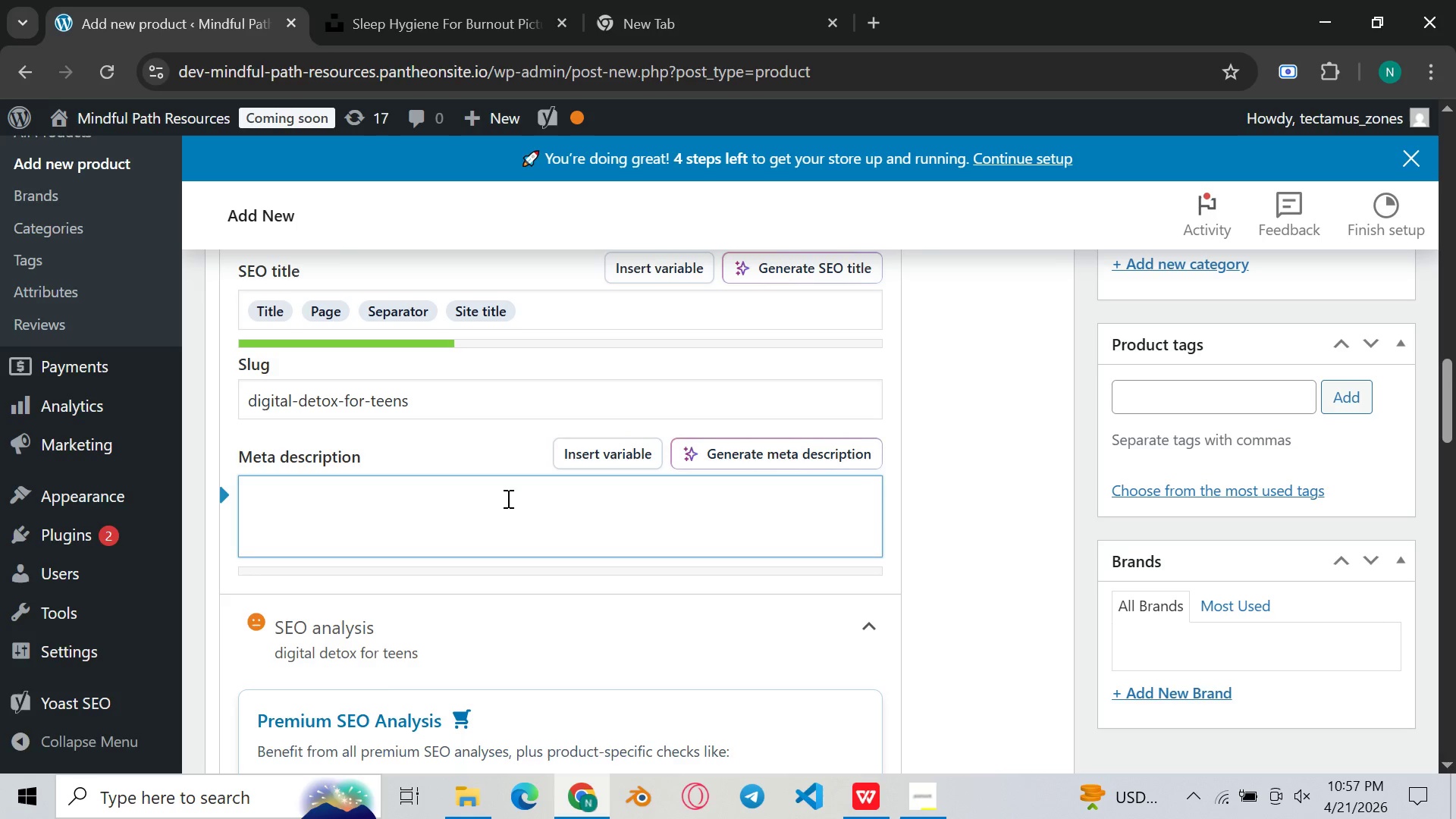 
wait(5.09)
 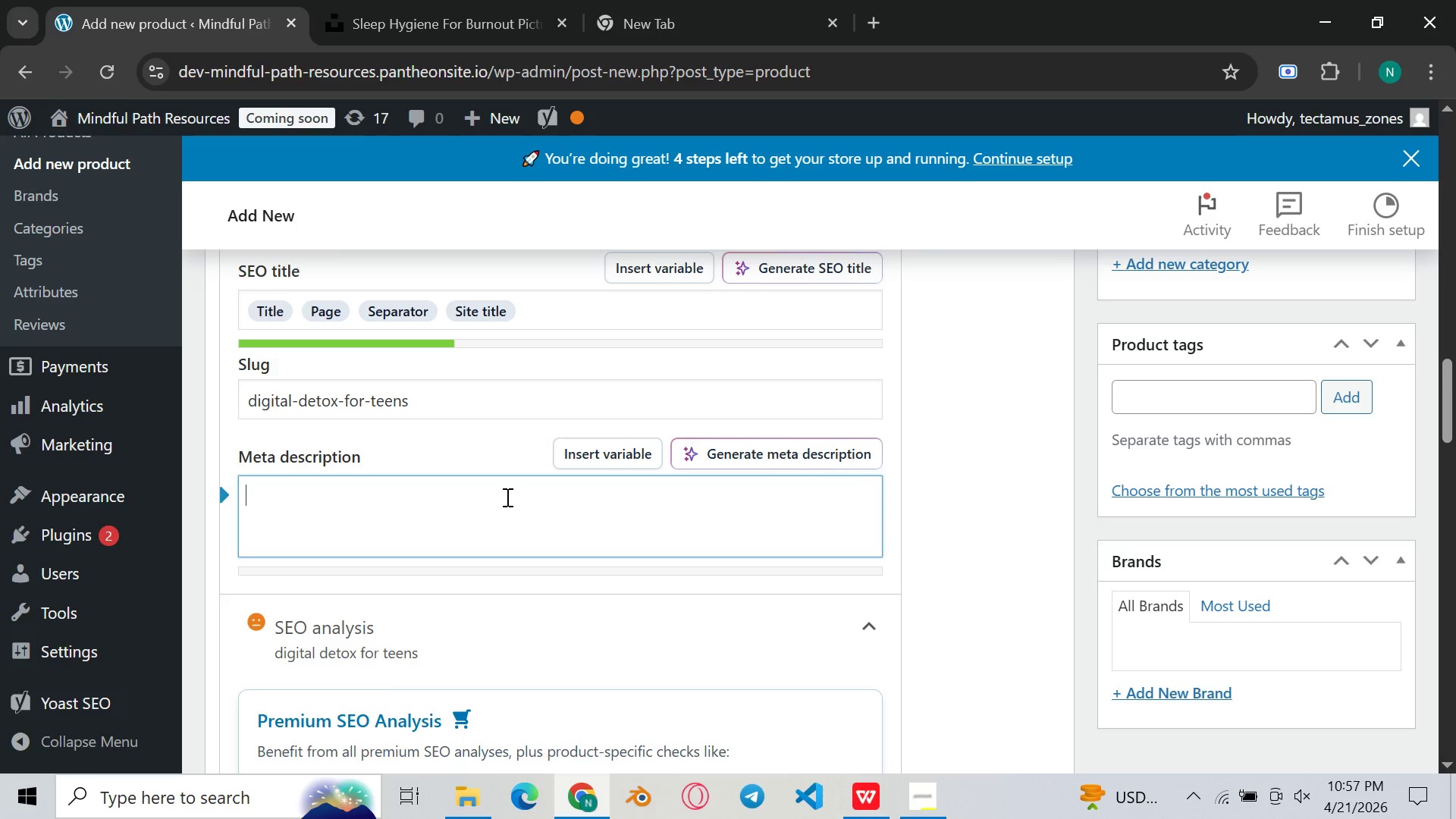 
type(Digital detox for teens supports healthy )
 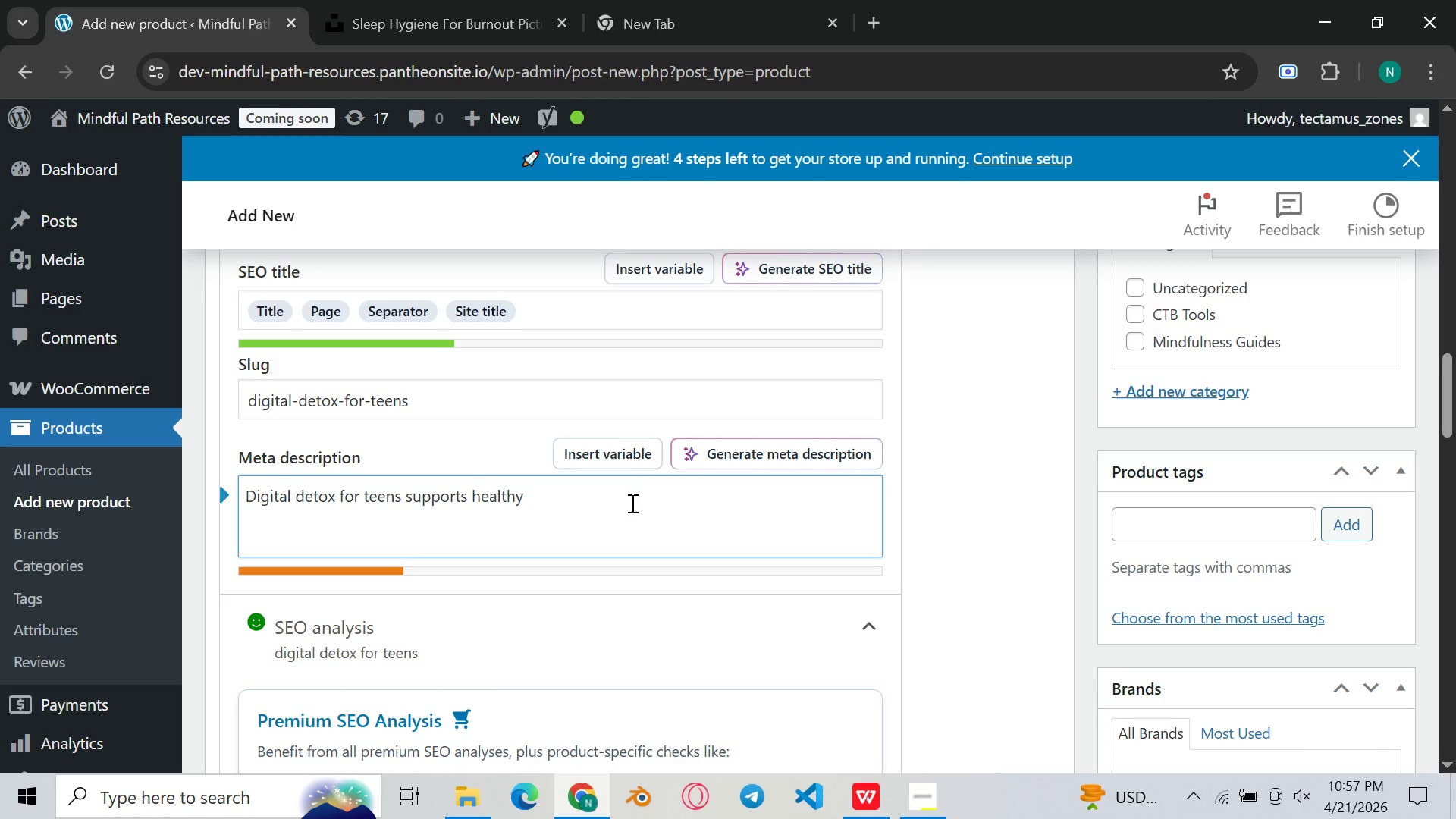 
type(screen habits through gi)
key(Backspace)
type(uided journaling and CBT TOOLS. )
key(Backspace)
key(Backspace)
key(Backspace)
key(Backspace)
key(Backspace)
key(Backspace)
key(Backspace)
type(tools )
key(Backspace)
type(,)
key(Backspace)
type(. Help )
 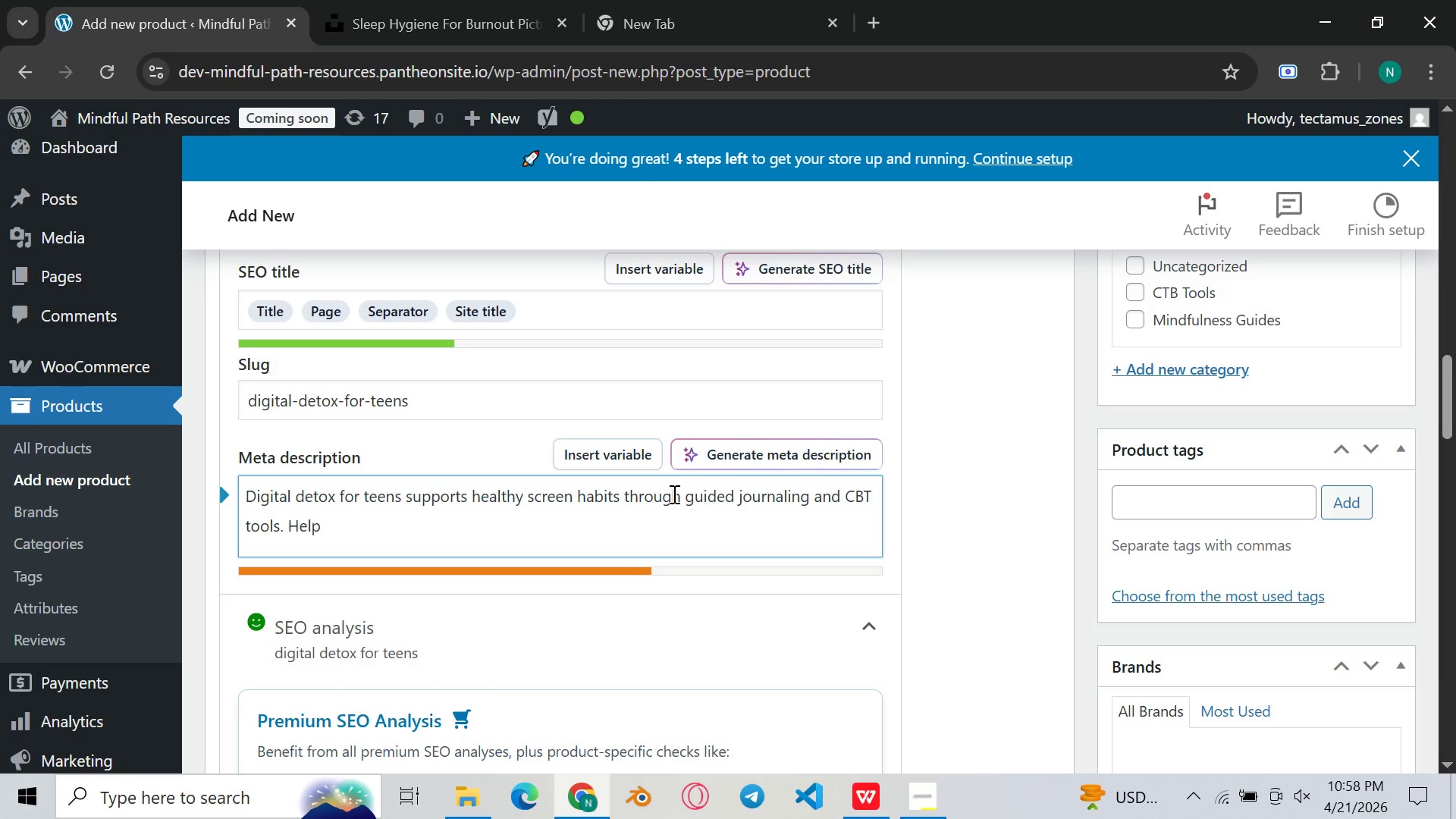 
wait(5.06)
 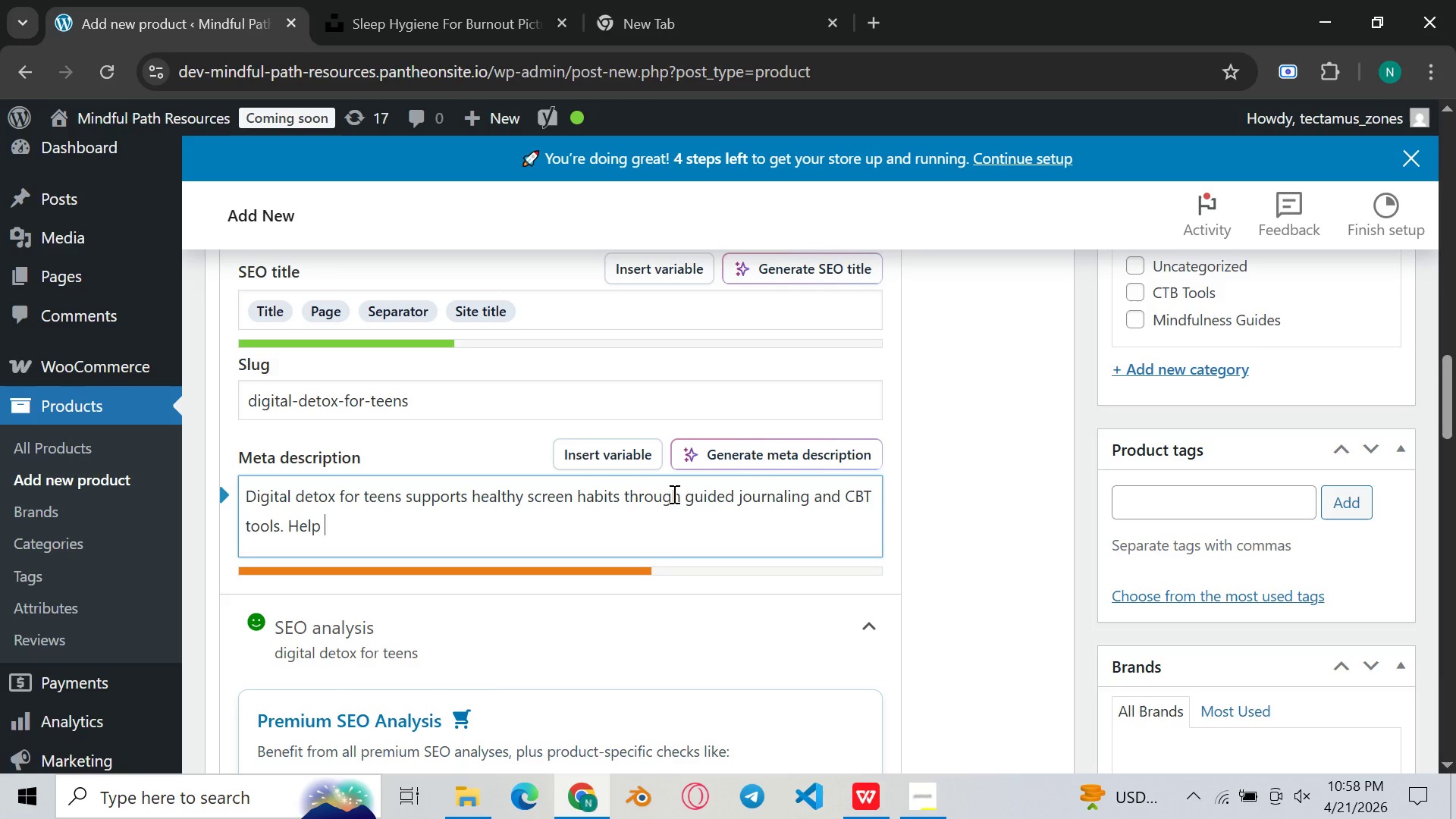 
type(your teen build a balanced relationship with technl)
key(Backspace)
type(olo)
 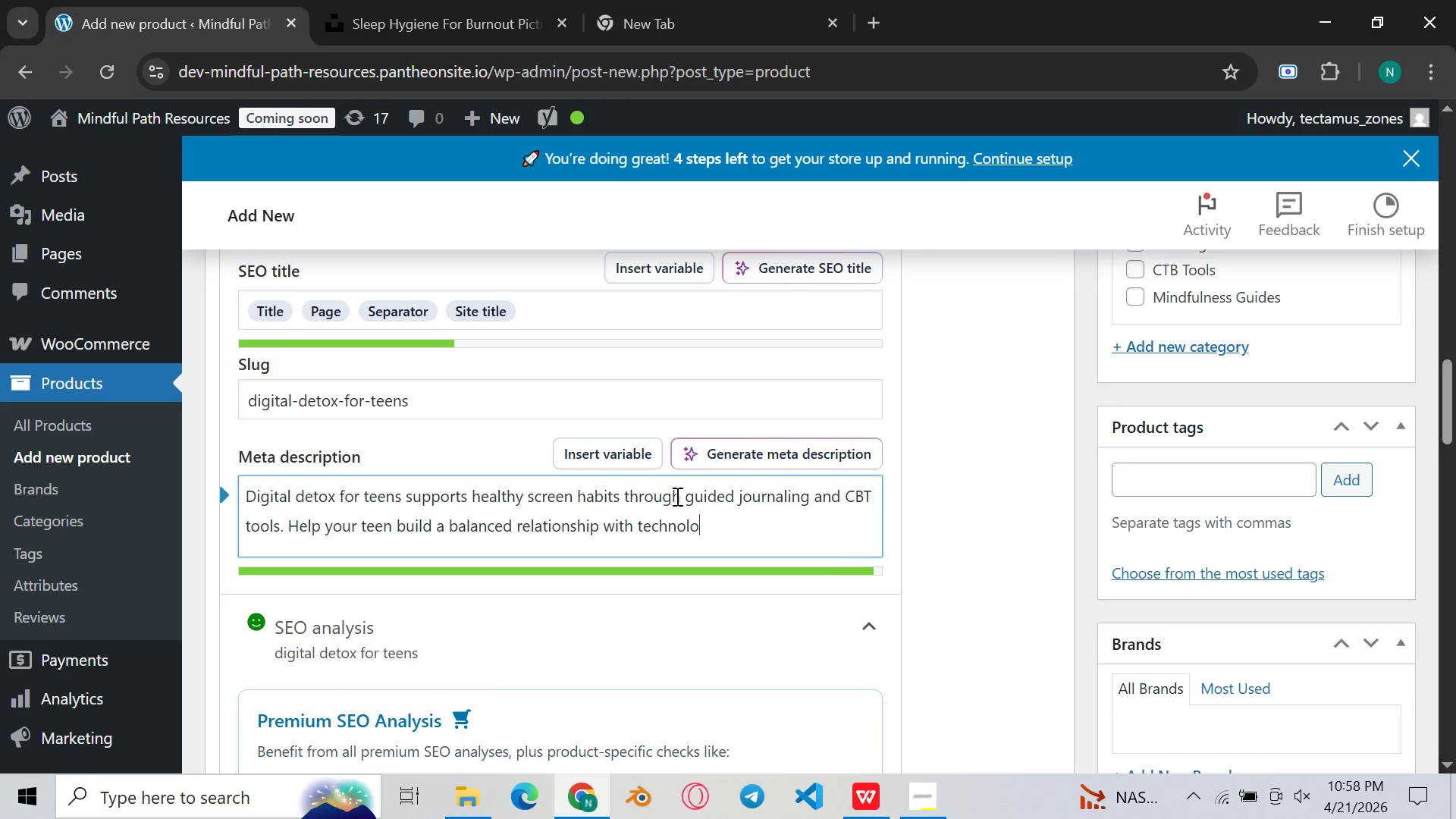 
type(gy)
 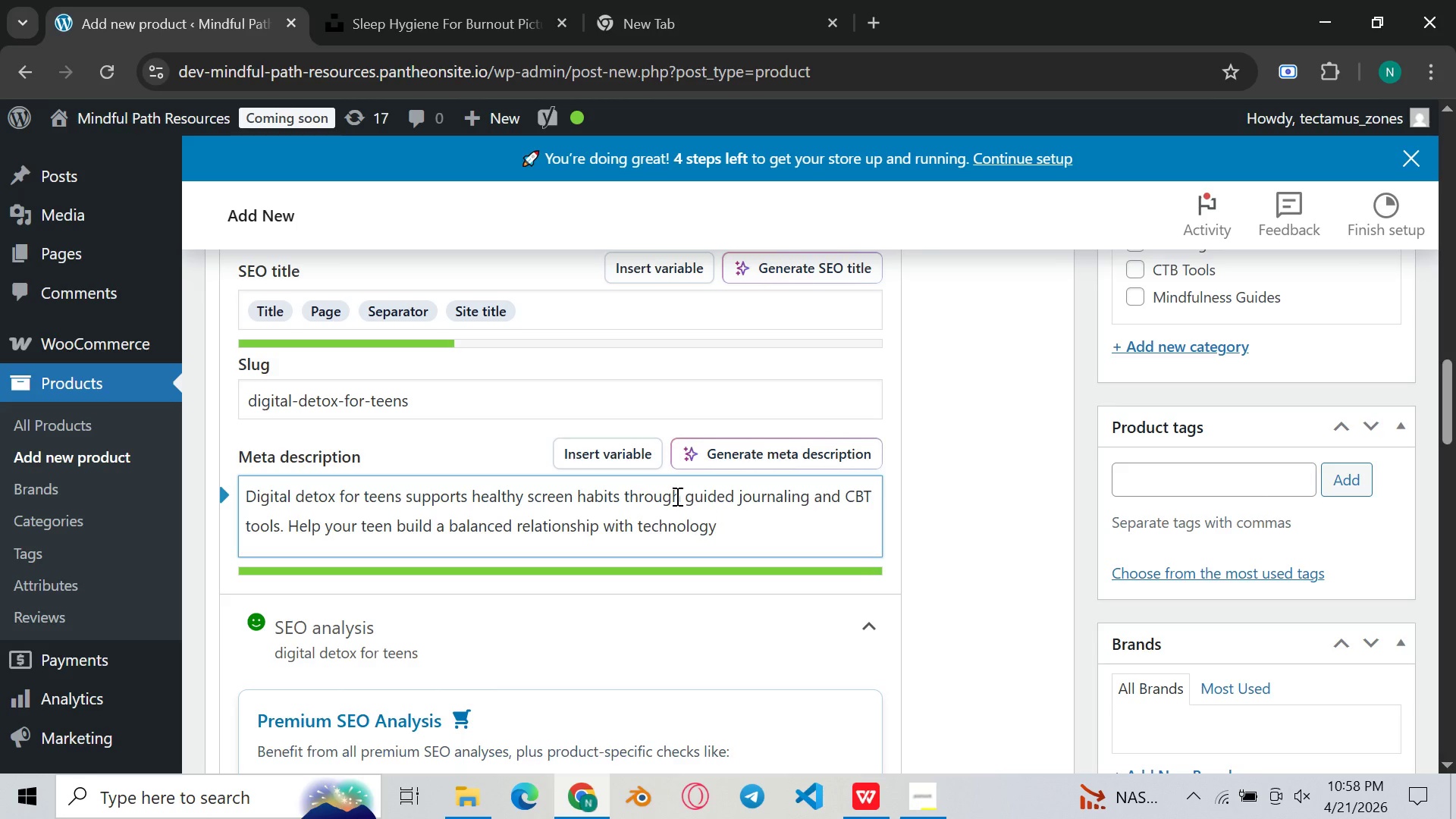 
key(Period)
 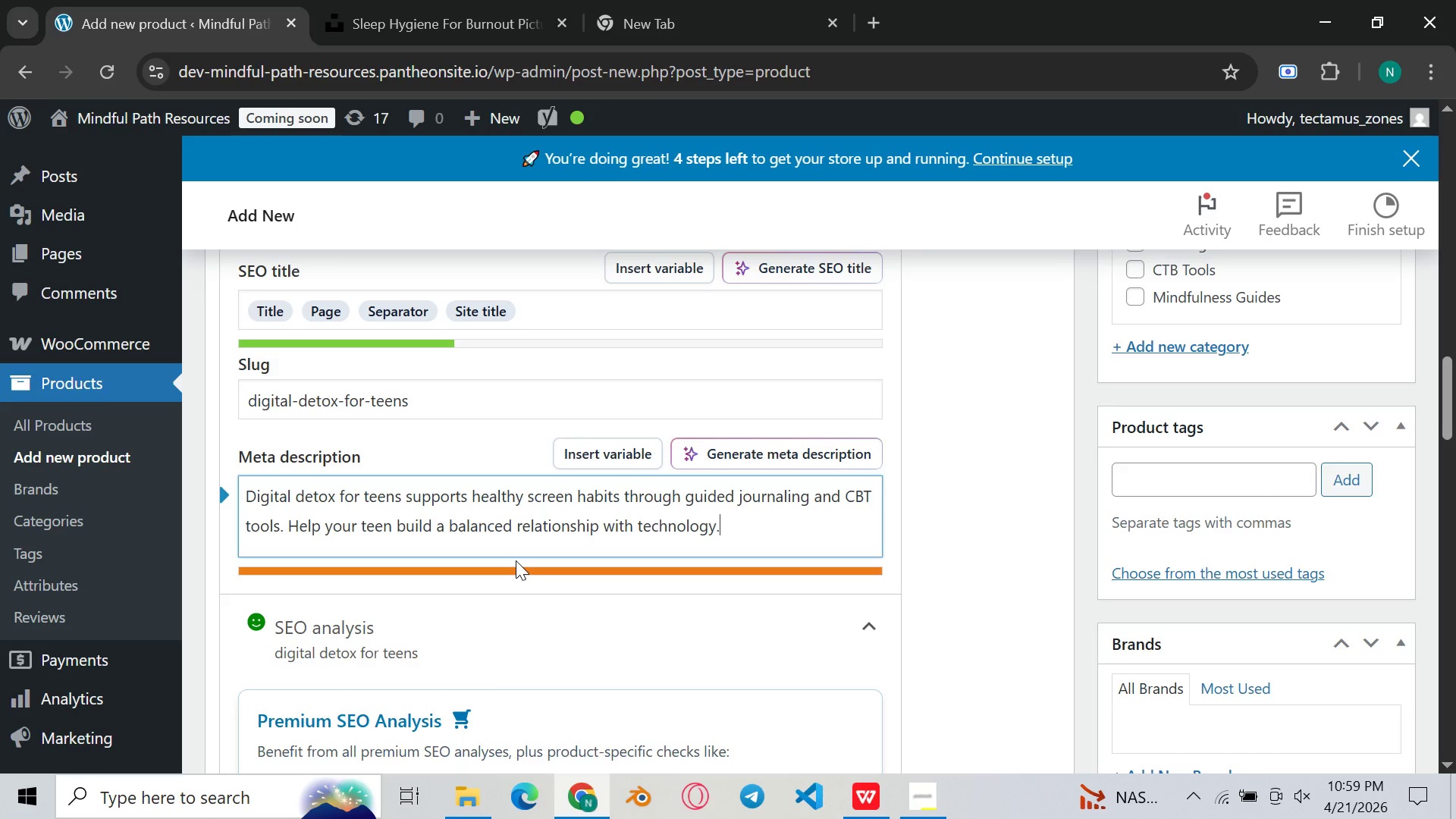 
wait(11.41)
 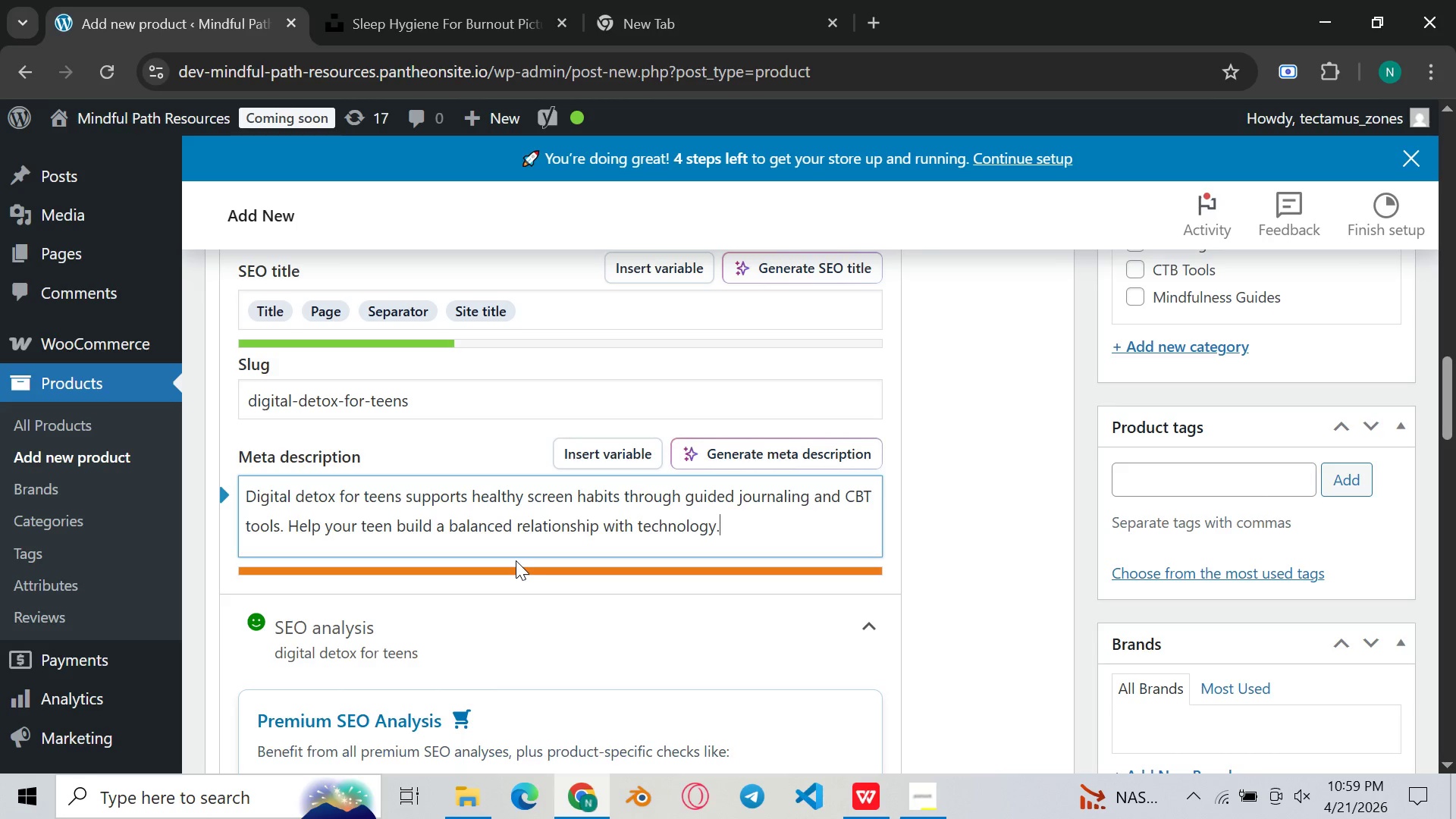 
left_click([465, 497])
 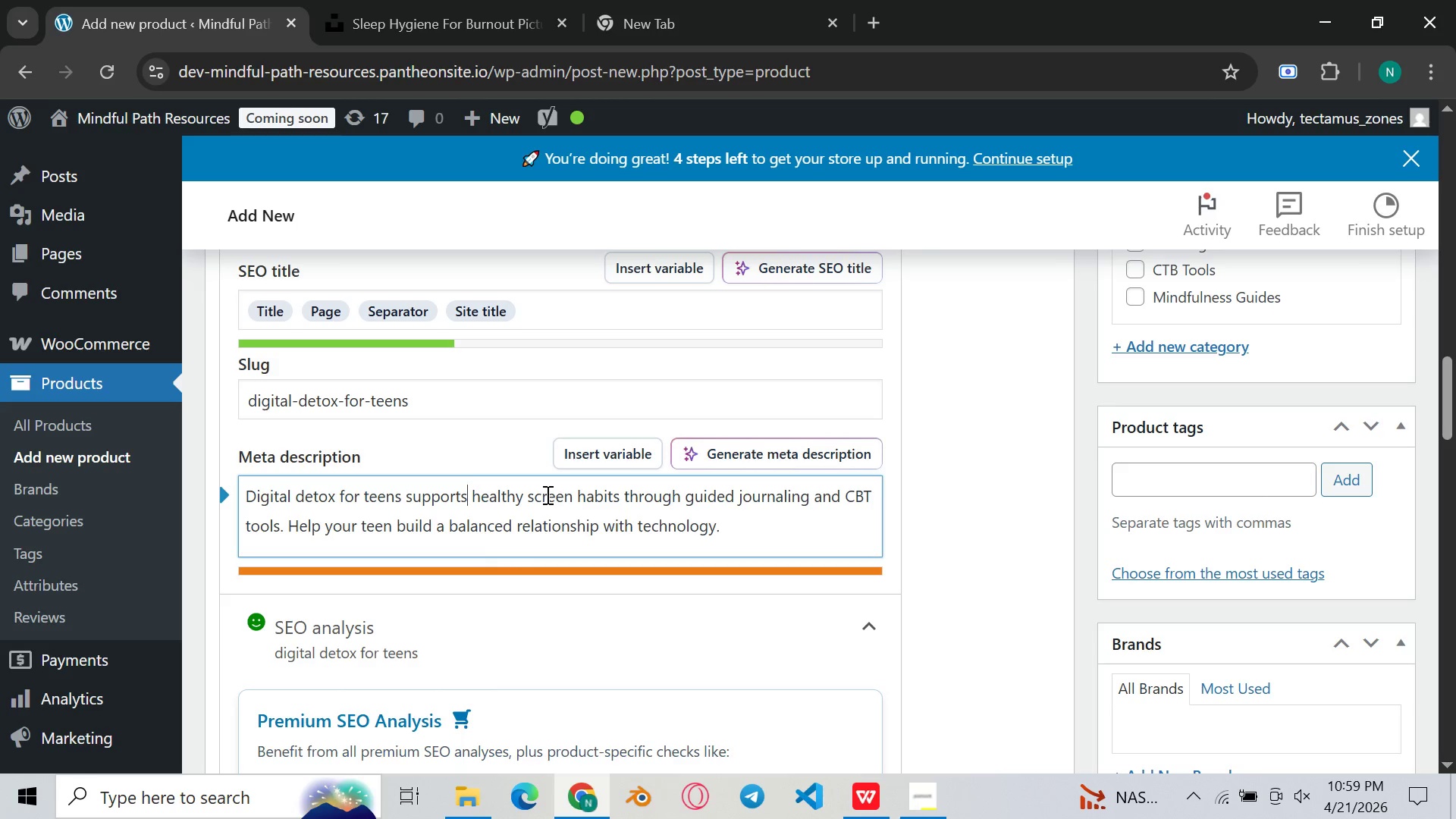 
key(Backspace)
 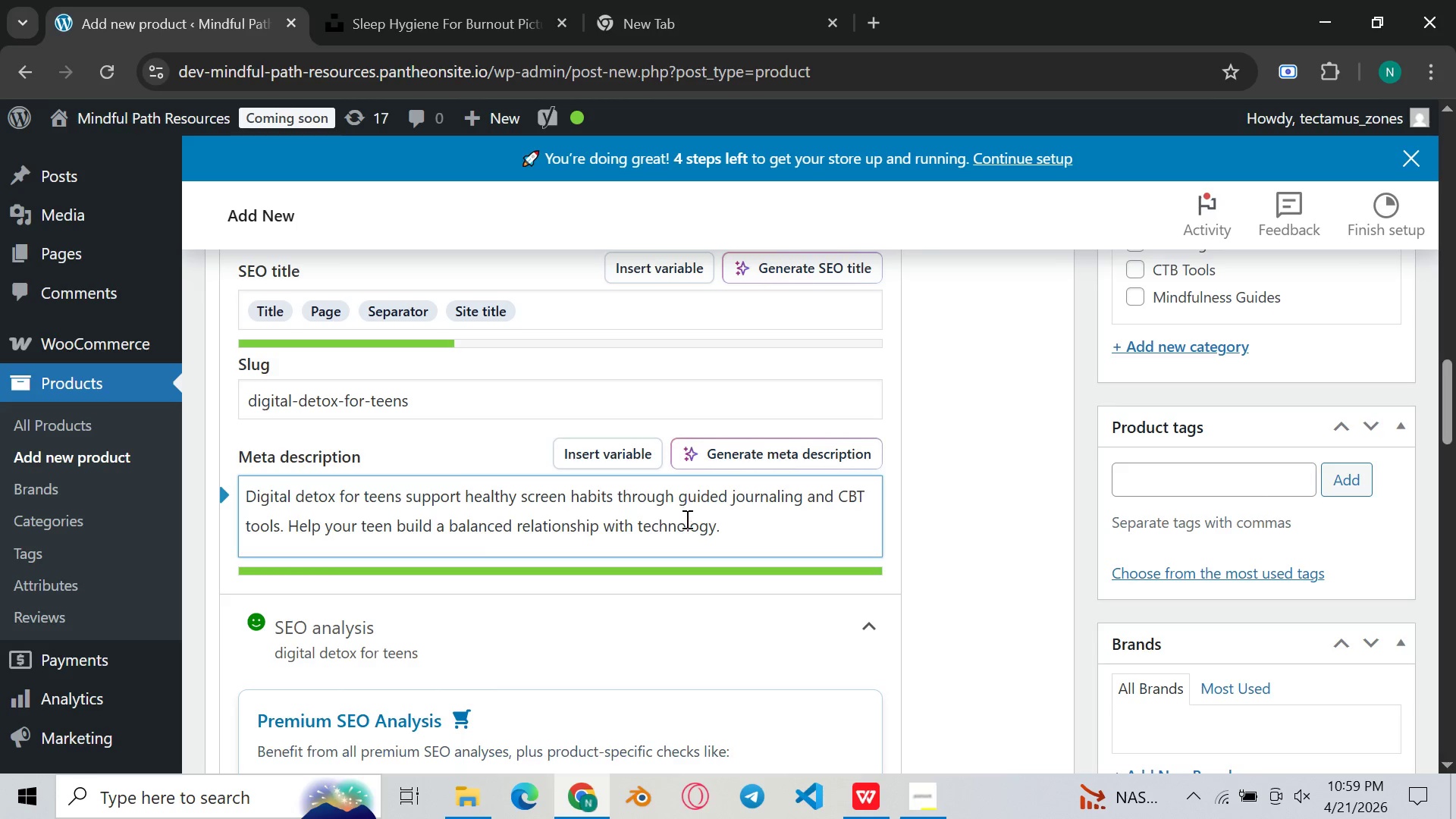 
left_click([686, 519])
 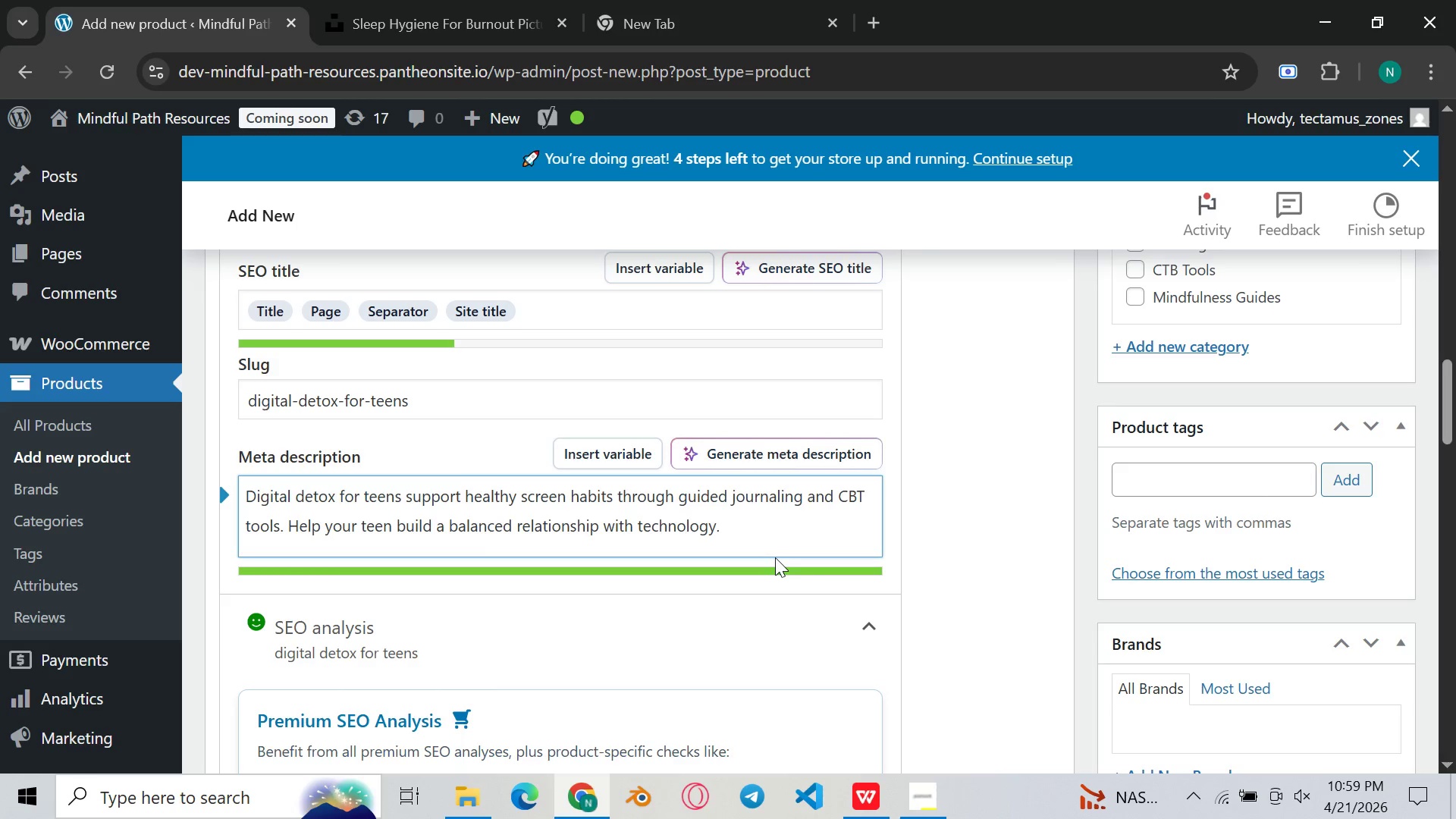 
left_click([775, 557])
 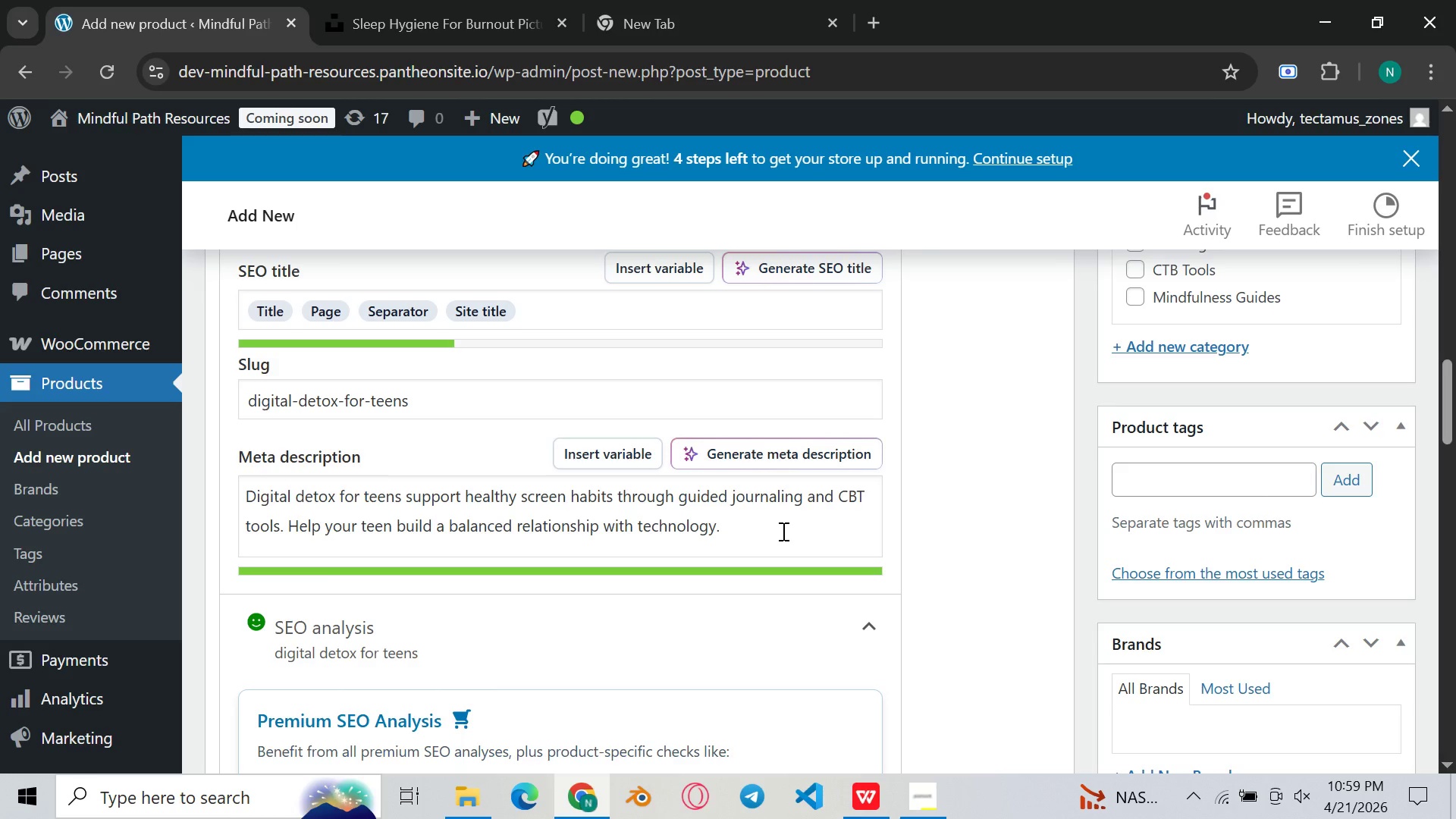 
left_click([782, 531])
 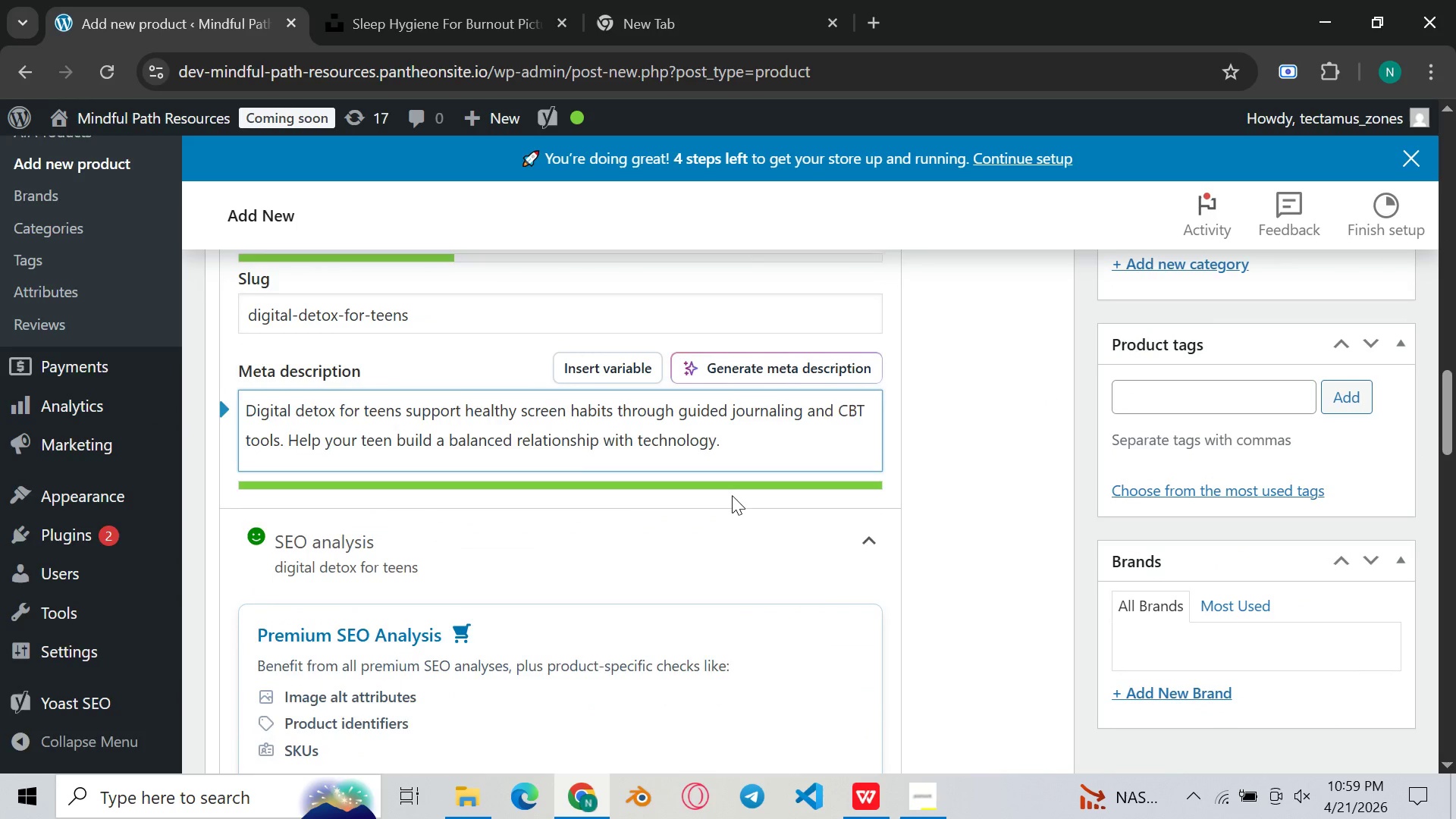 
wait(6.84)
 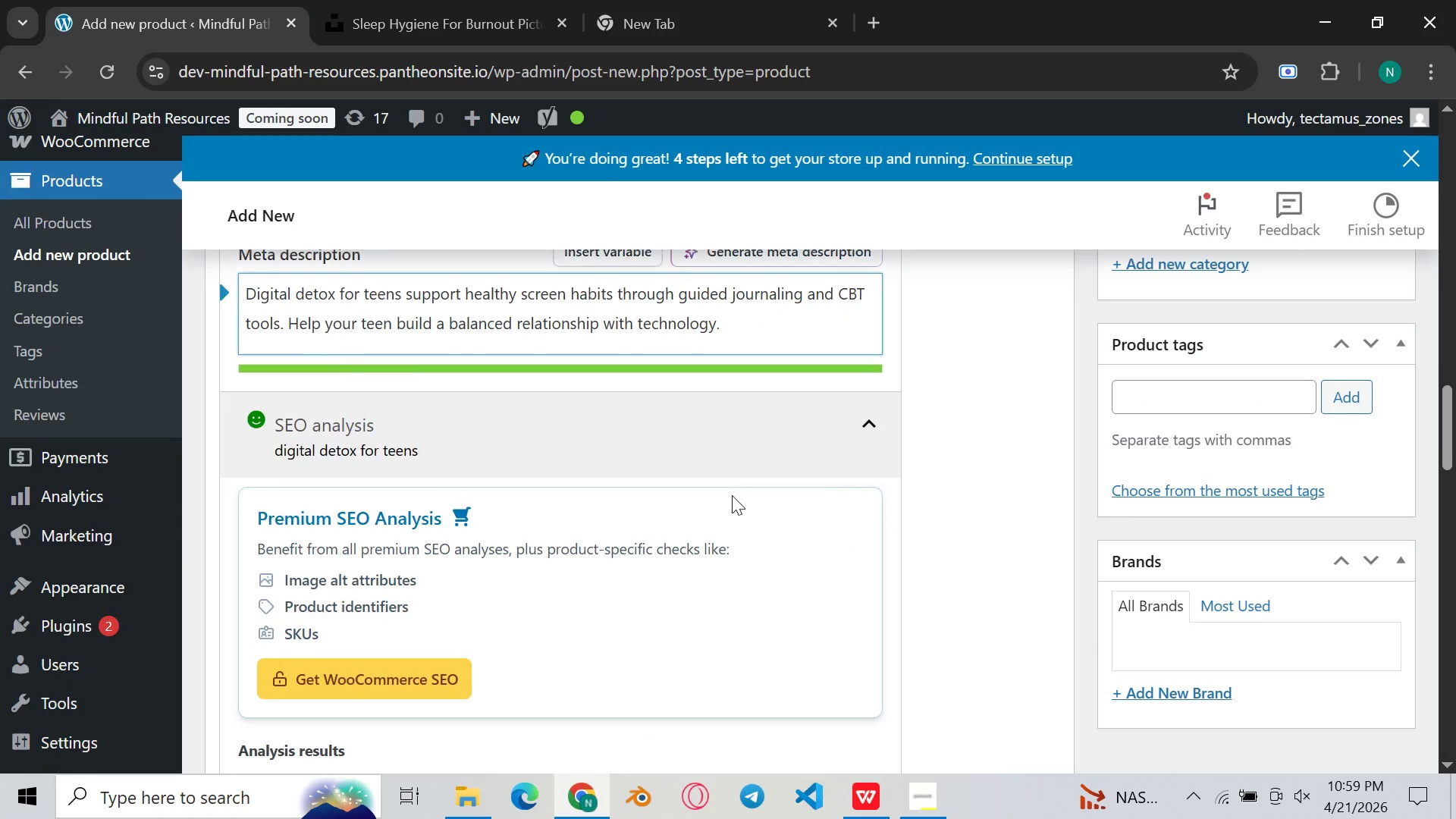 
left_click([589, 428])
 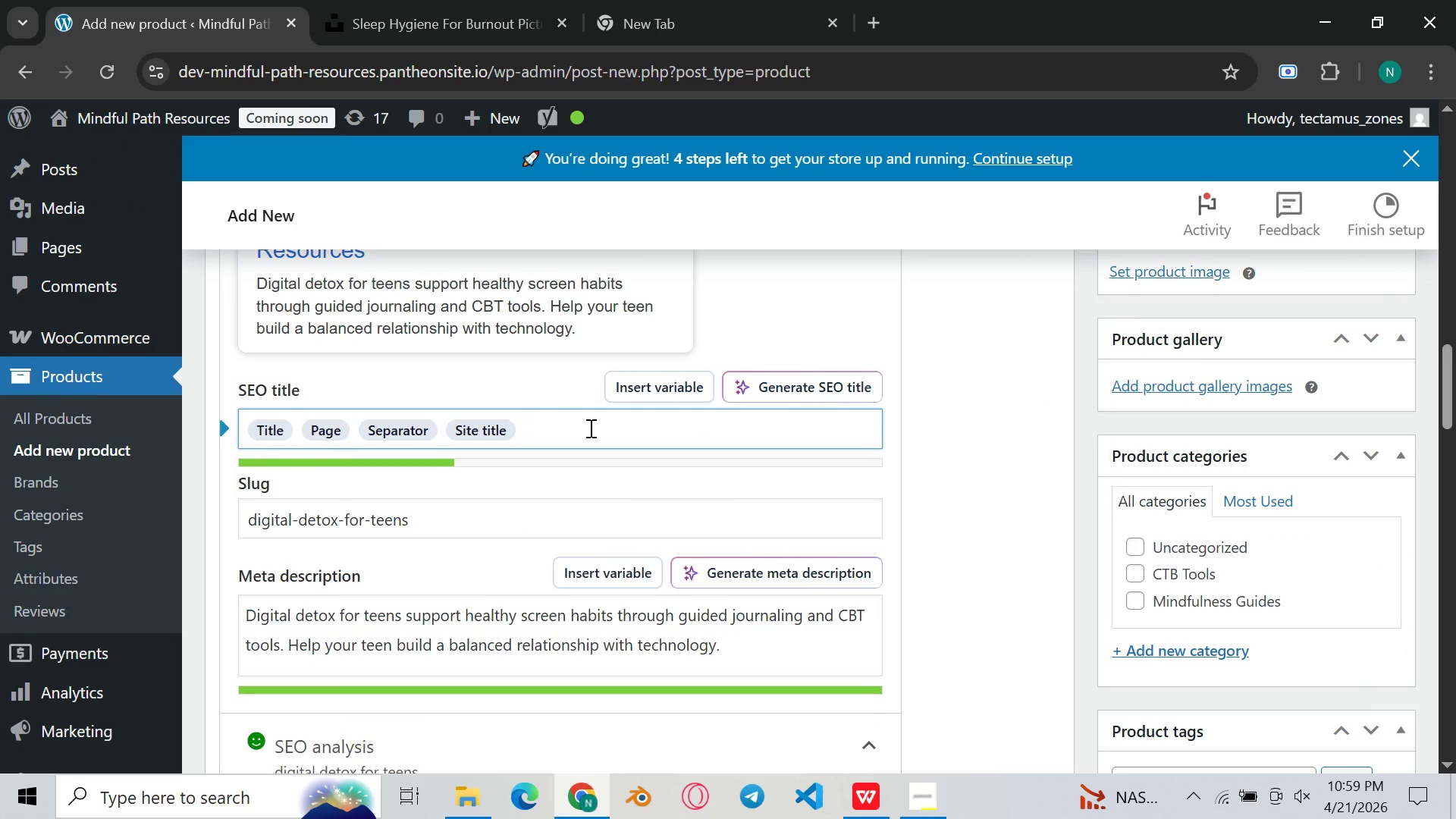 
hold_key(key=Backspace, duration=1.16)
 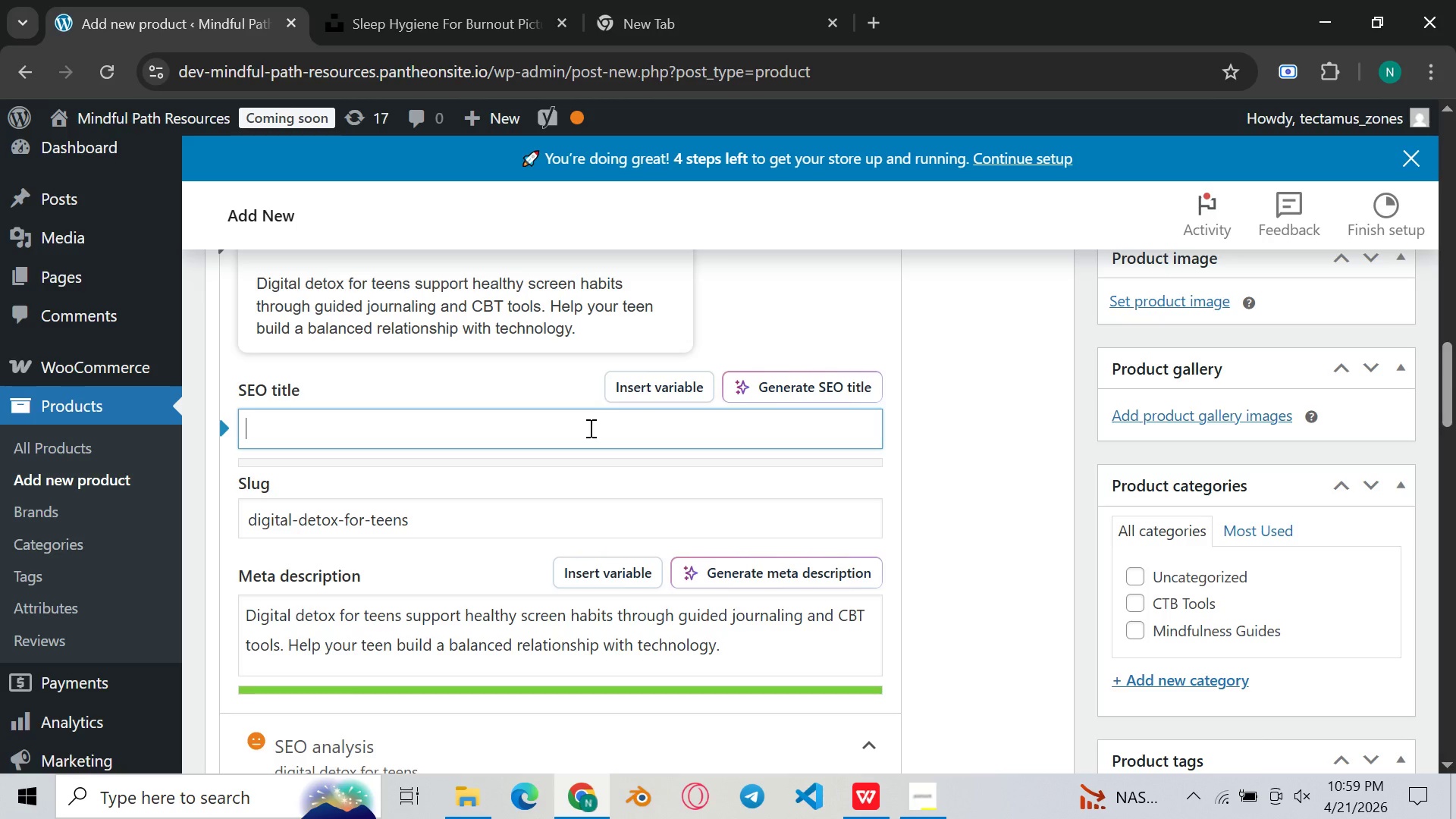 
wait(9.28)
 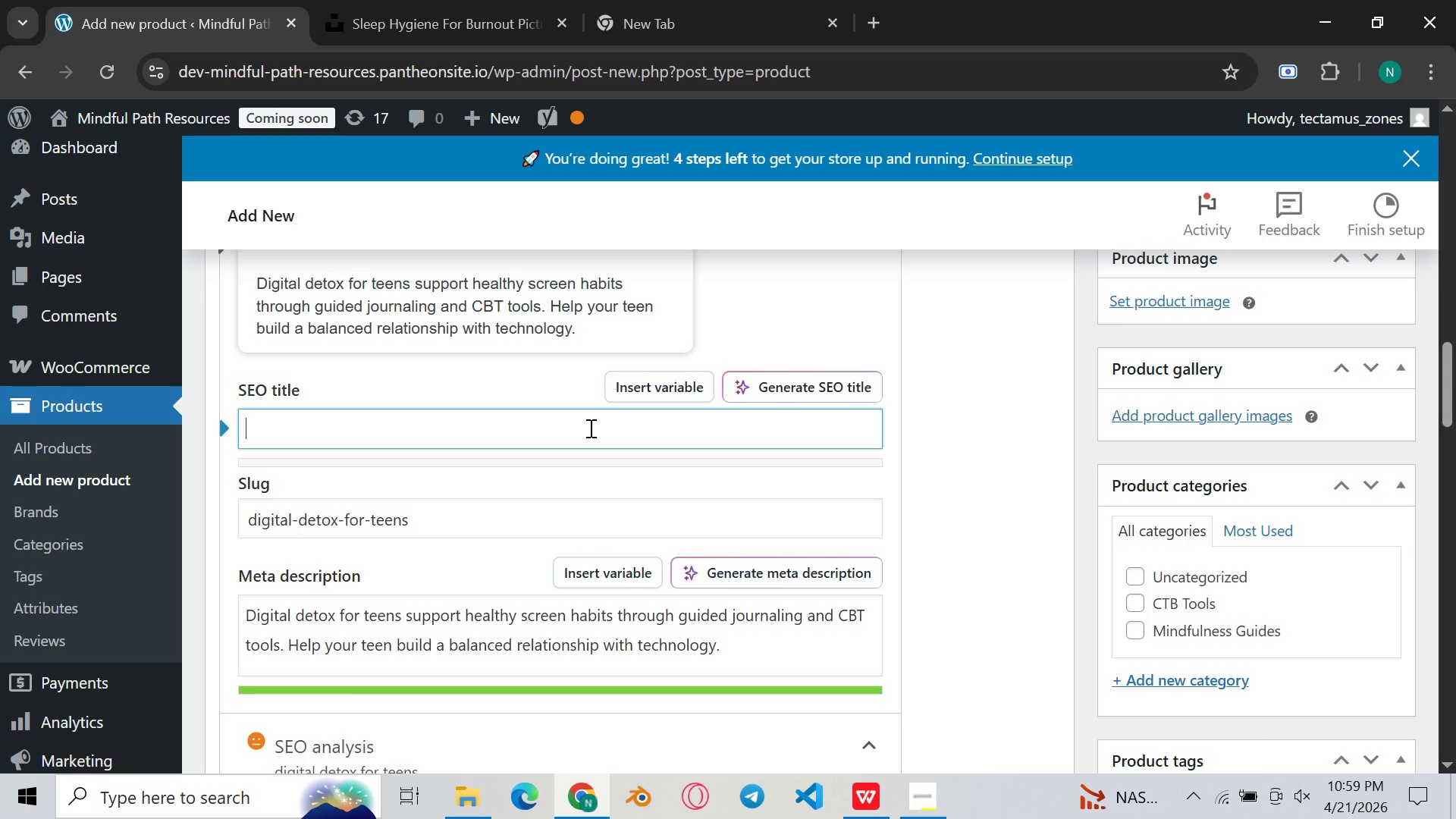 
type(Digital Detox for Teens - )
 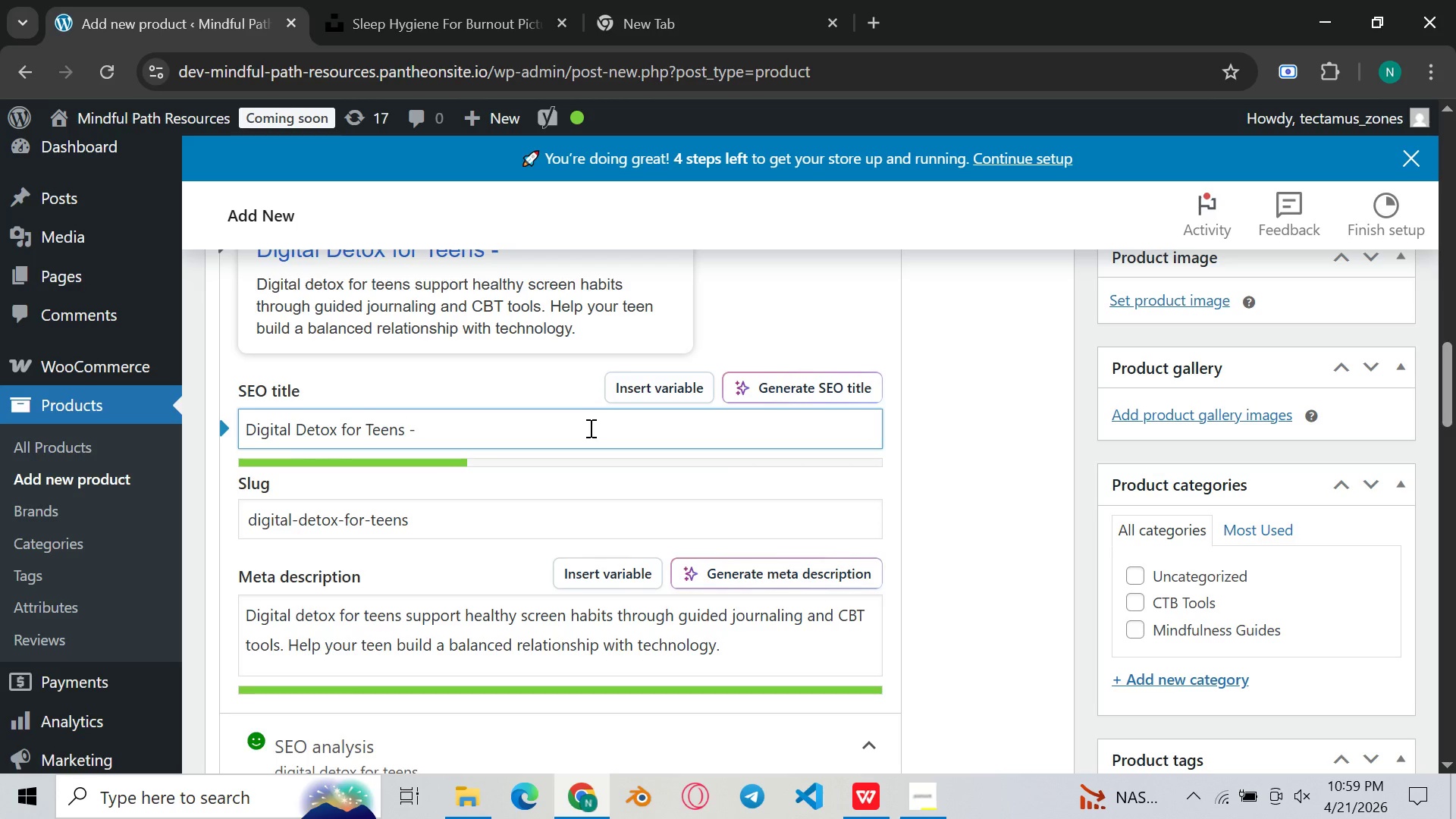 
type(Guided Journaling Kit for Screen Balance)
 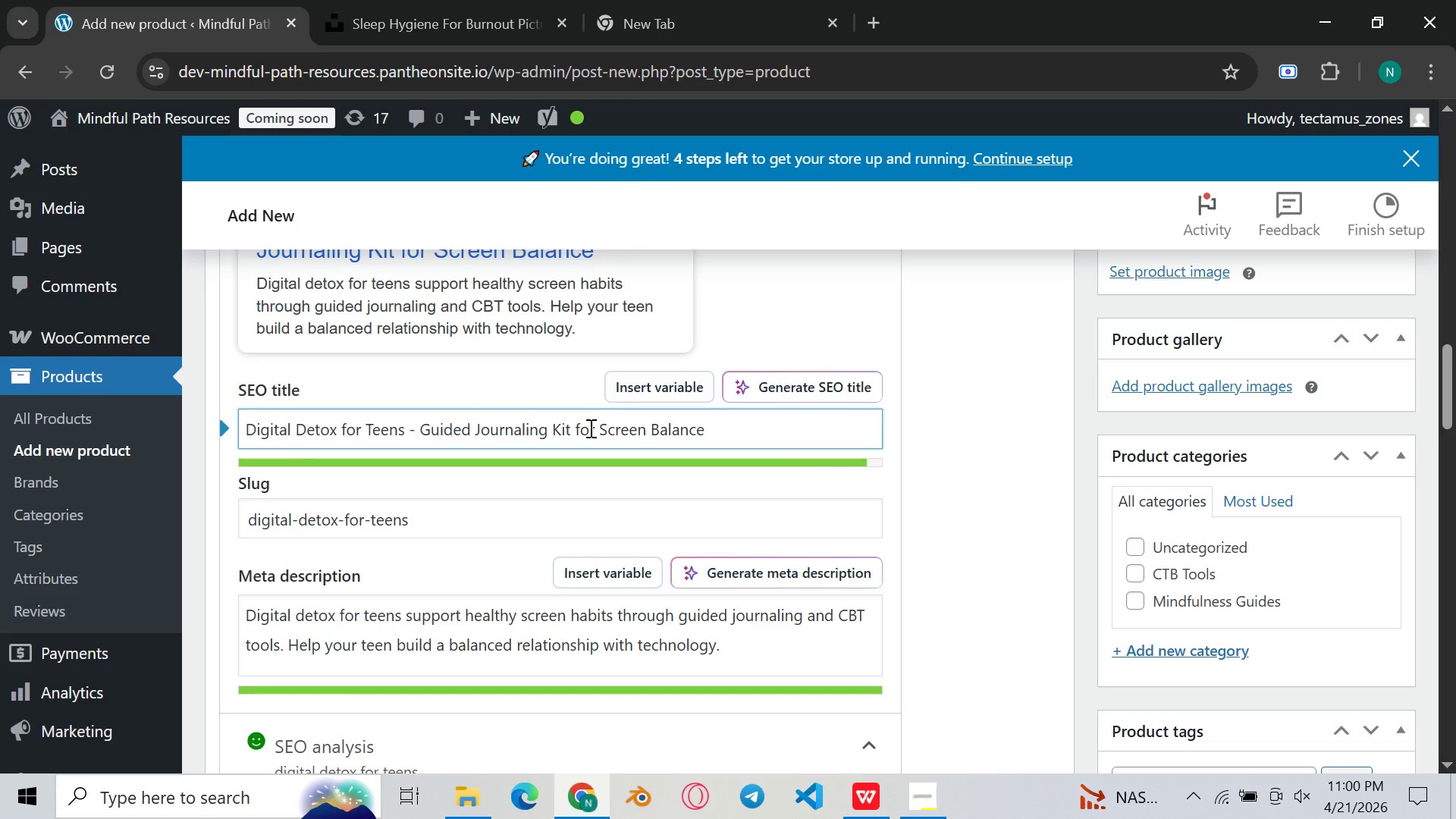 
wait(6.22)
 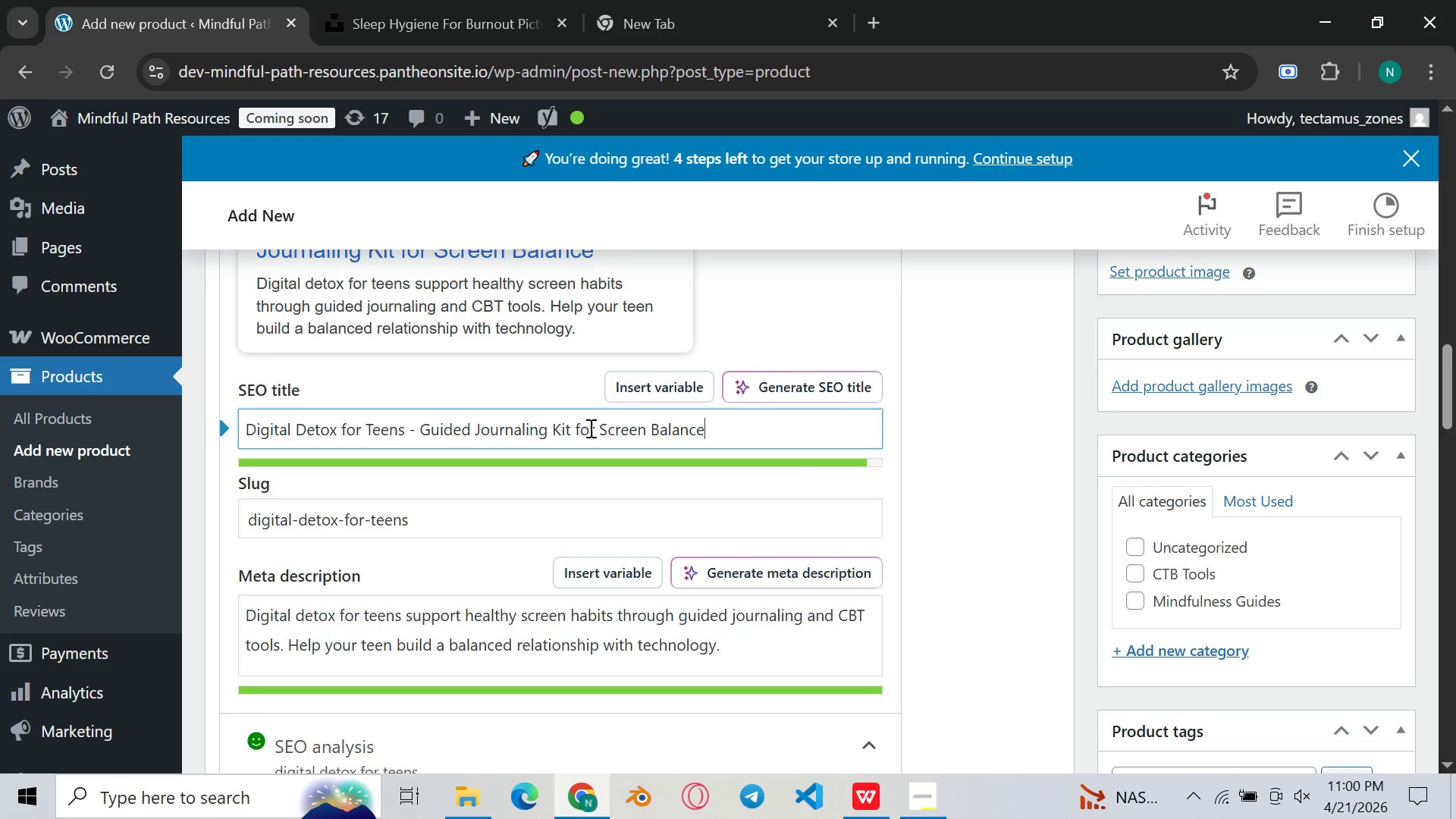 
type(. N)
key(Backspace)
type(Mi)
key(Backspace)
key(Backspace)
key(Backspace)
 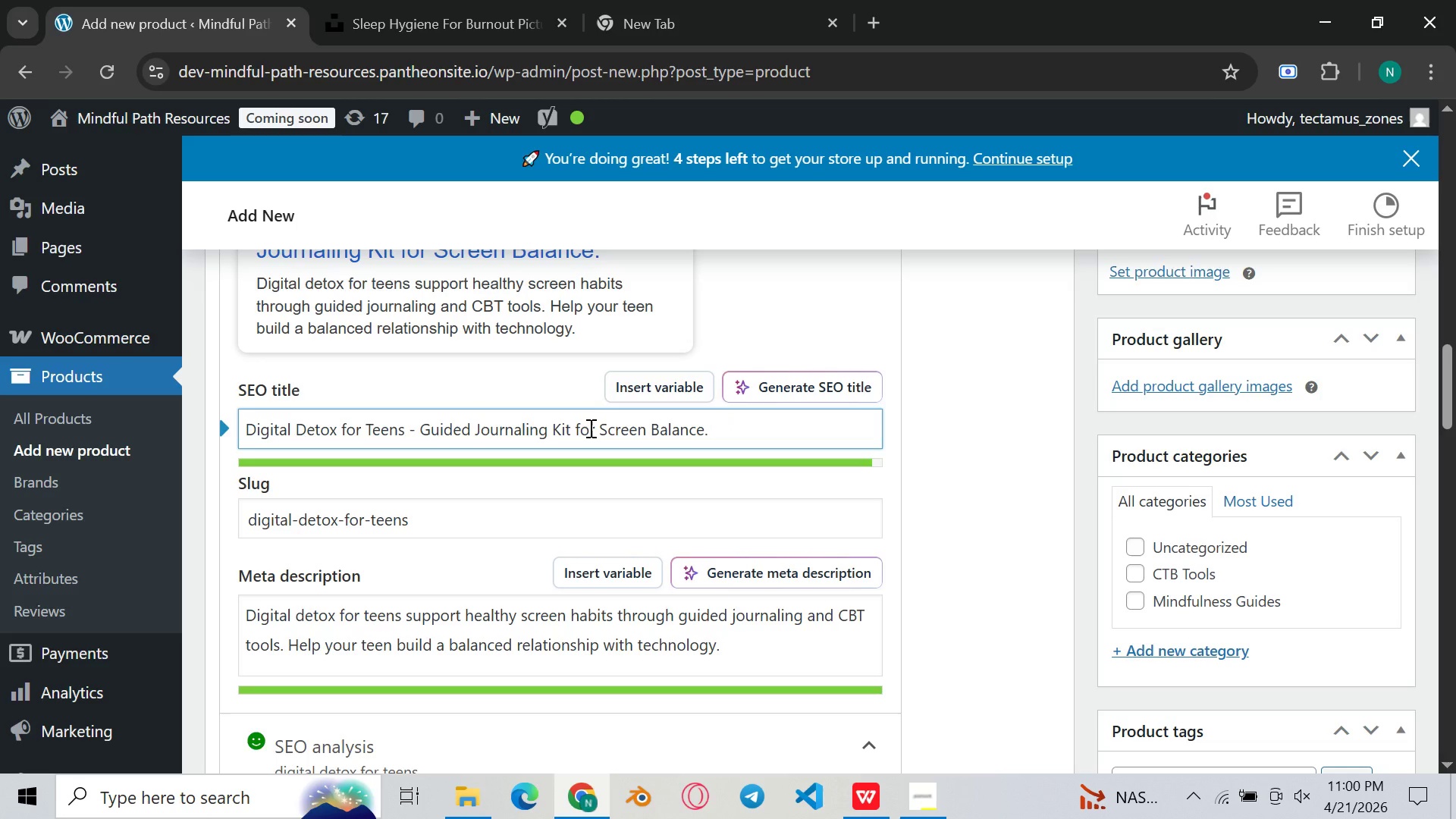 
scroll: coordinate [589, 428], scroll_direction: down, amount: 3.0
 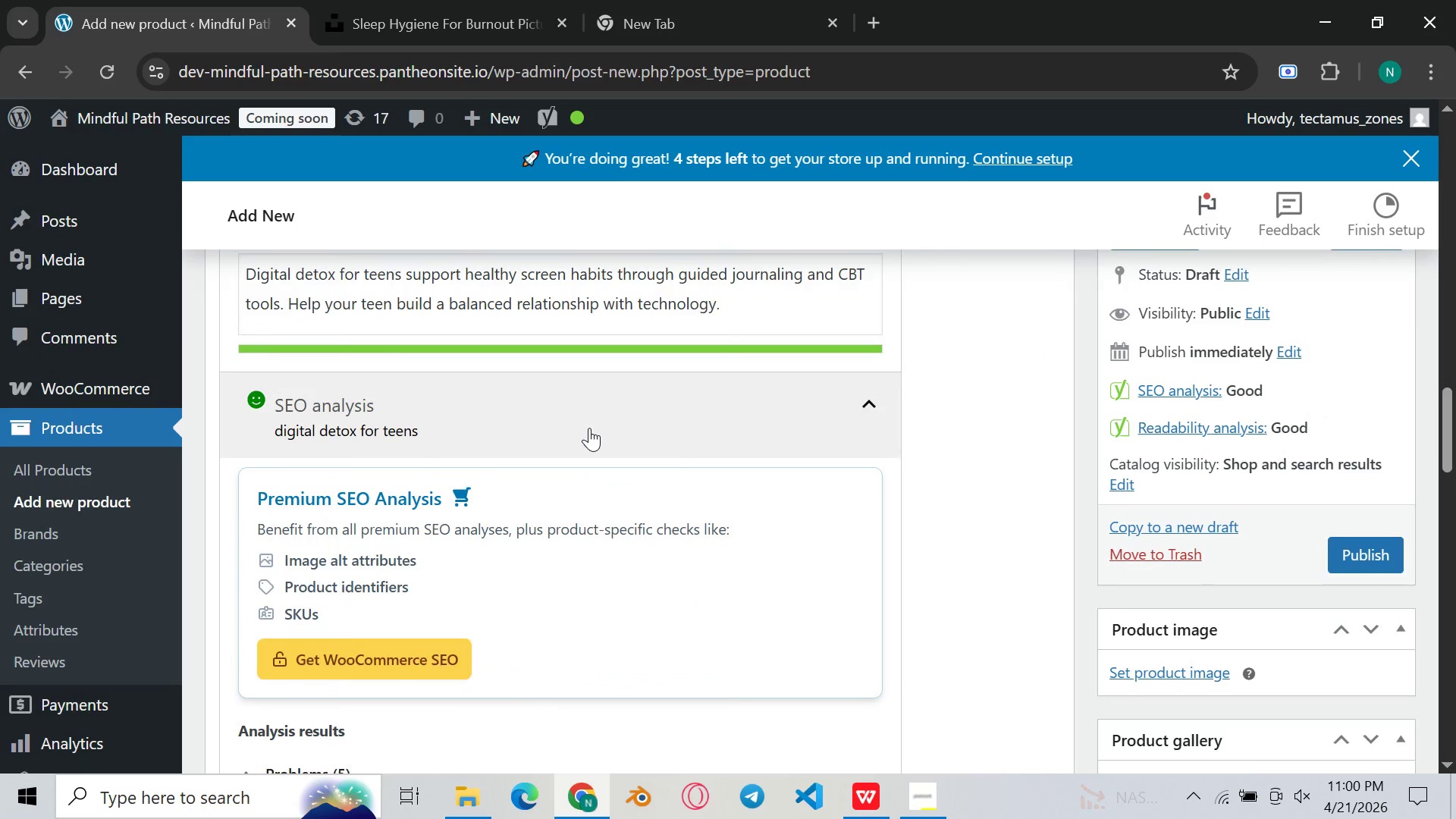 
left_click([589, 428])
 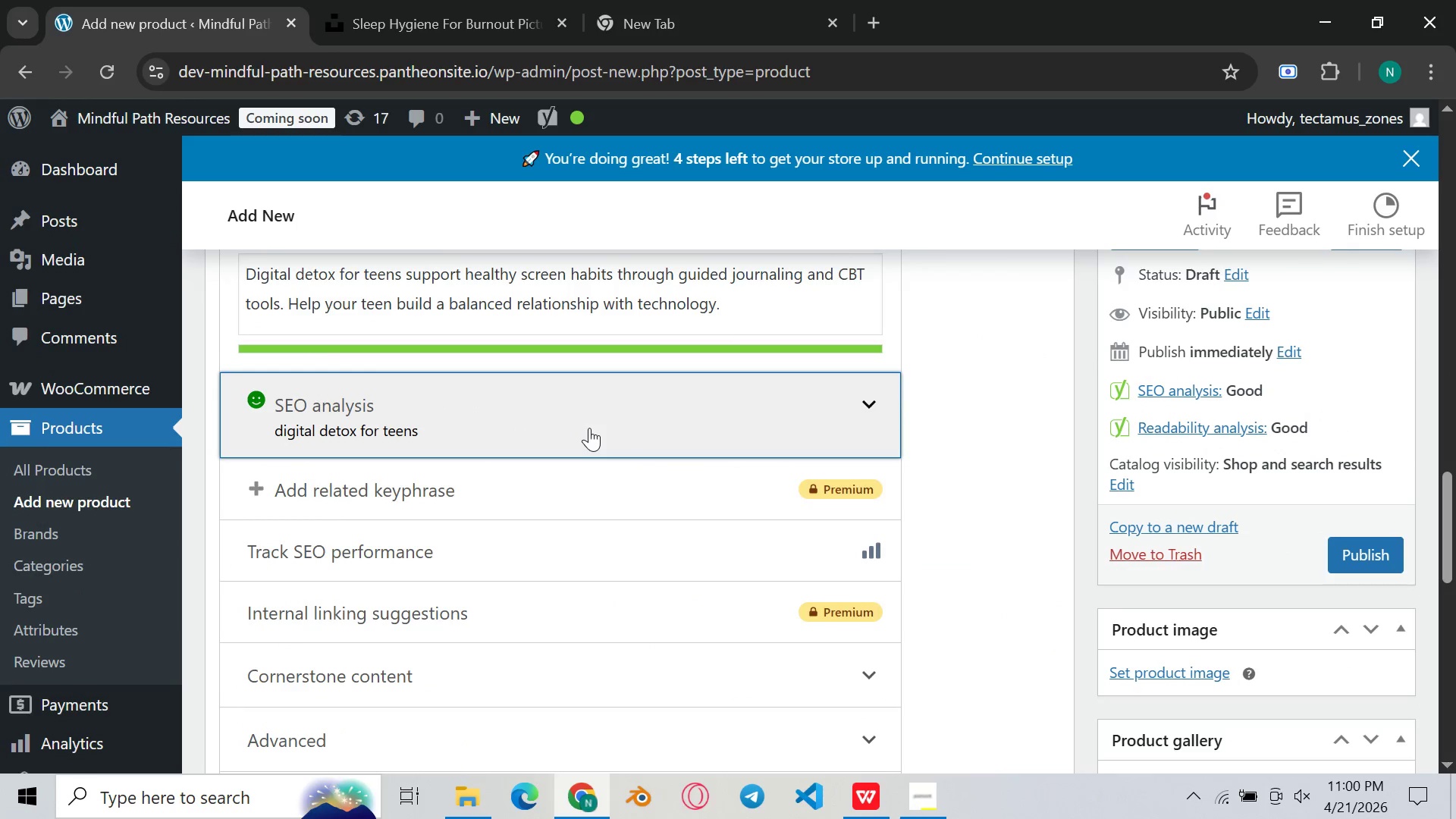 
scroll: coordinate [583, 432], scroll_direction: none, amount: 0.0
 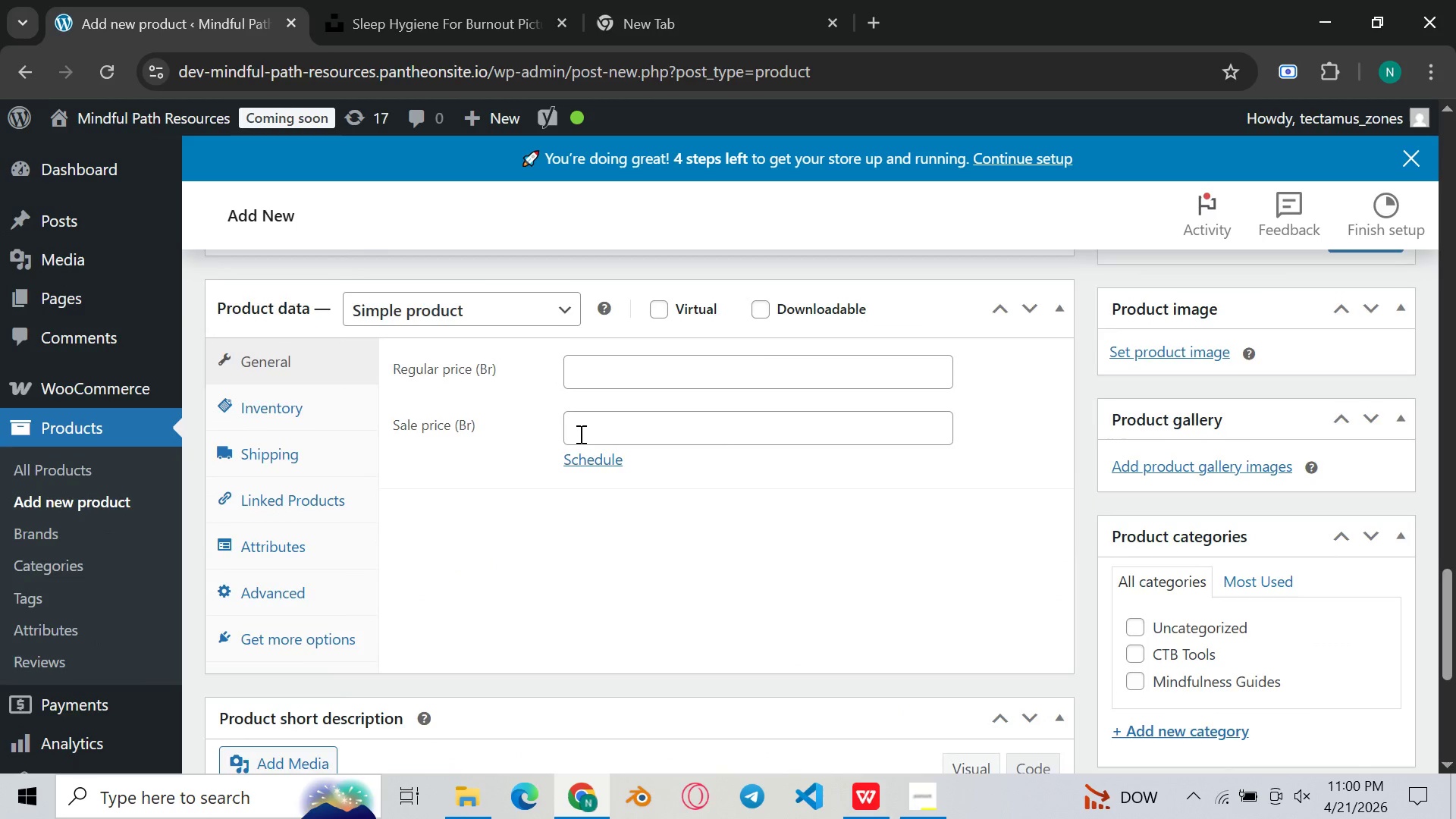 
scroll: coordinate [580, 434], scroll_direction: up, amount: 1.0
 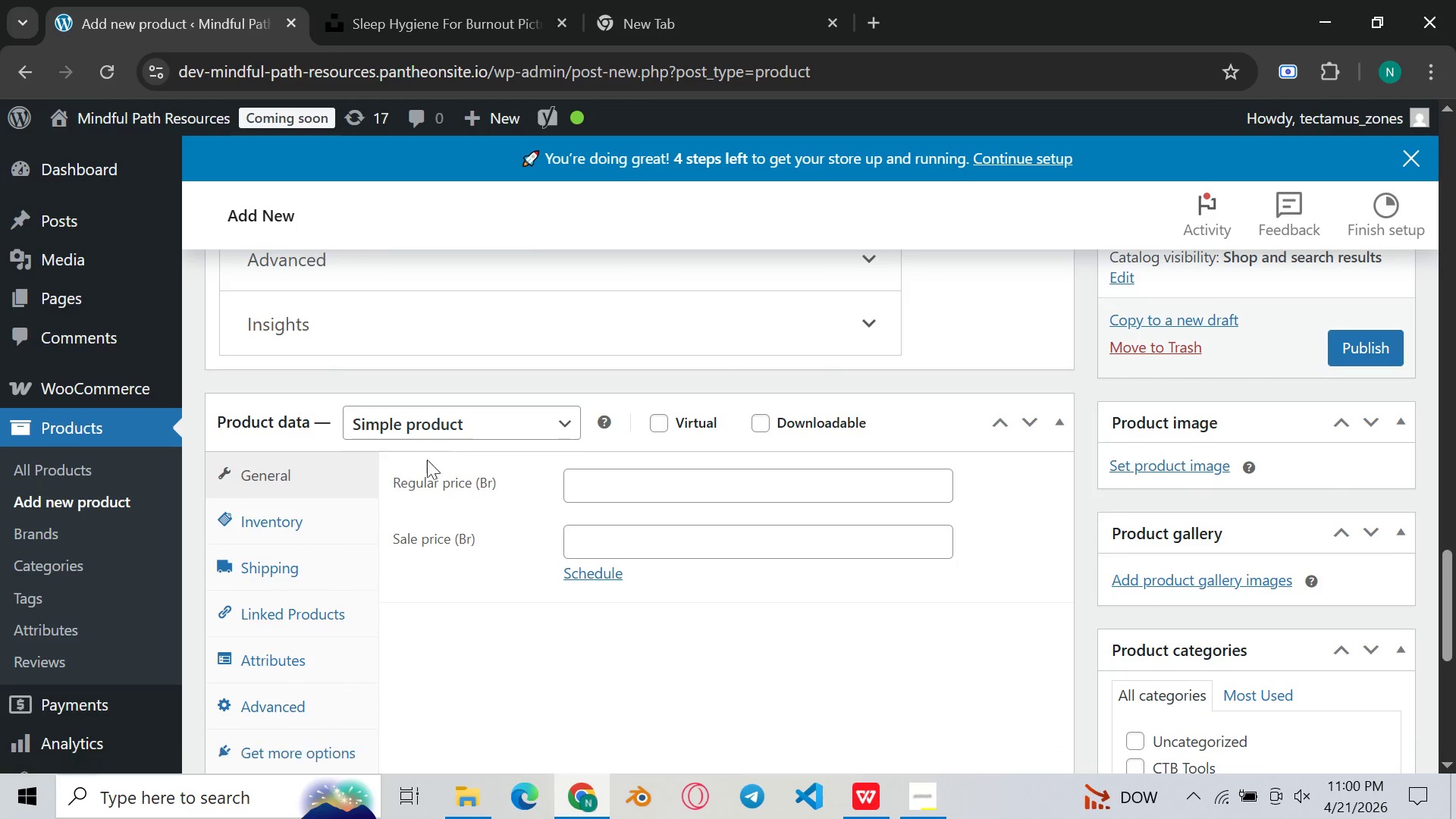 
left_click([605, 498])
 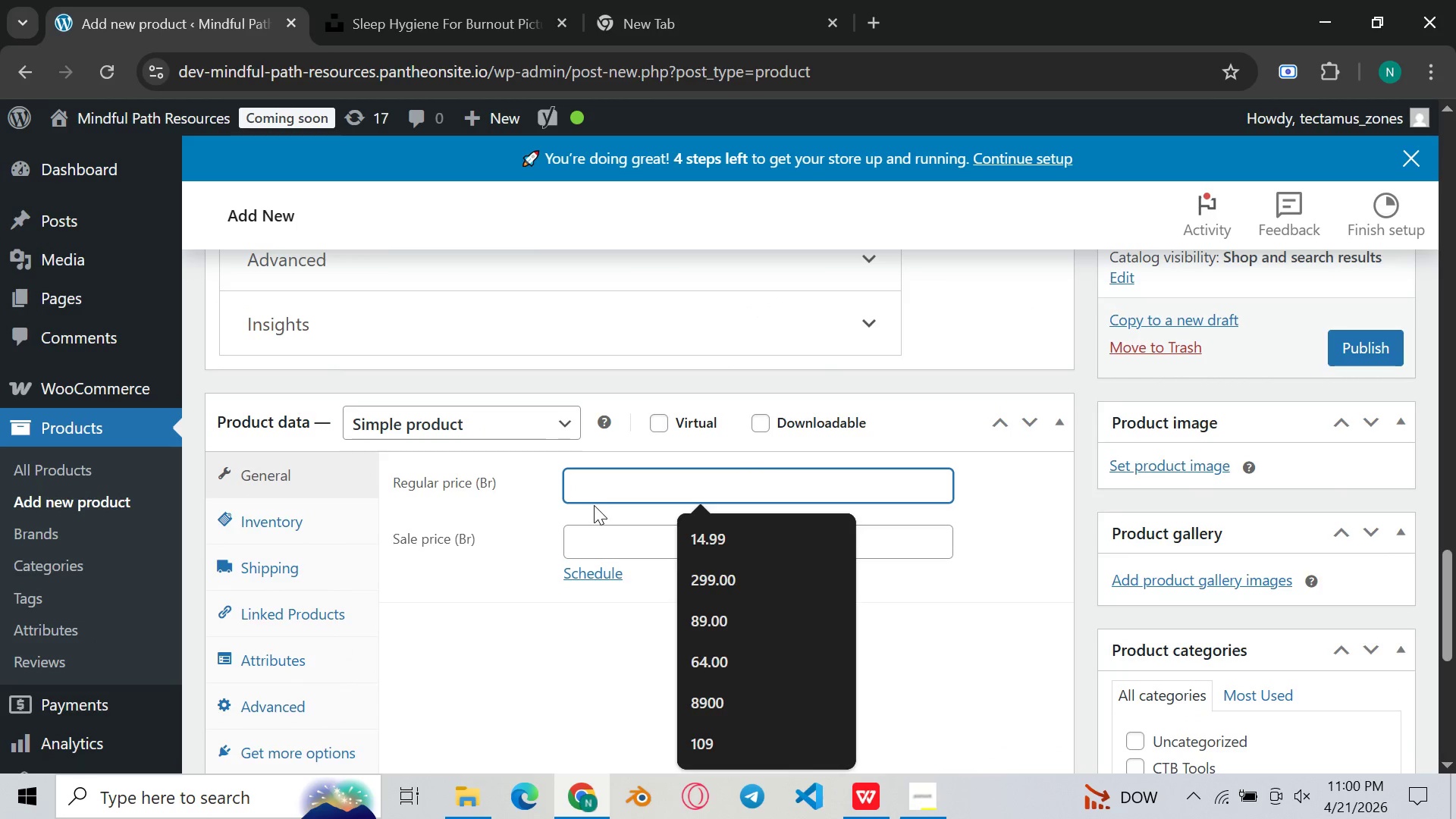 
type(22)
 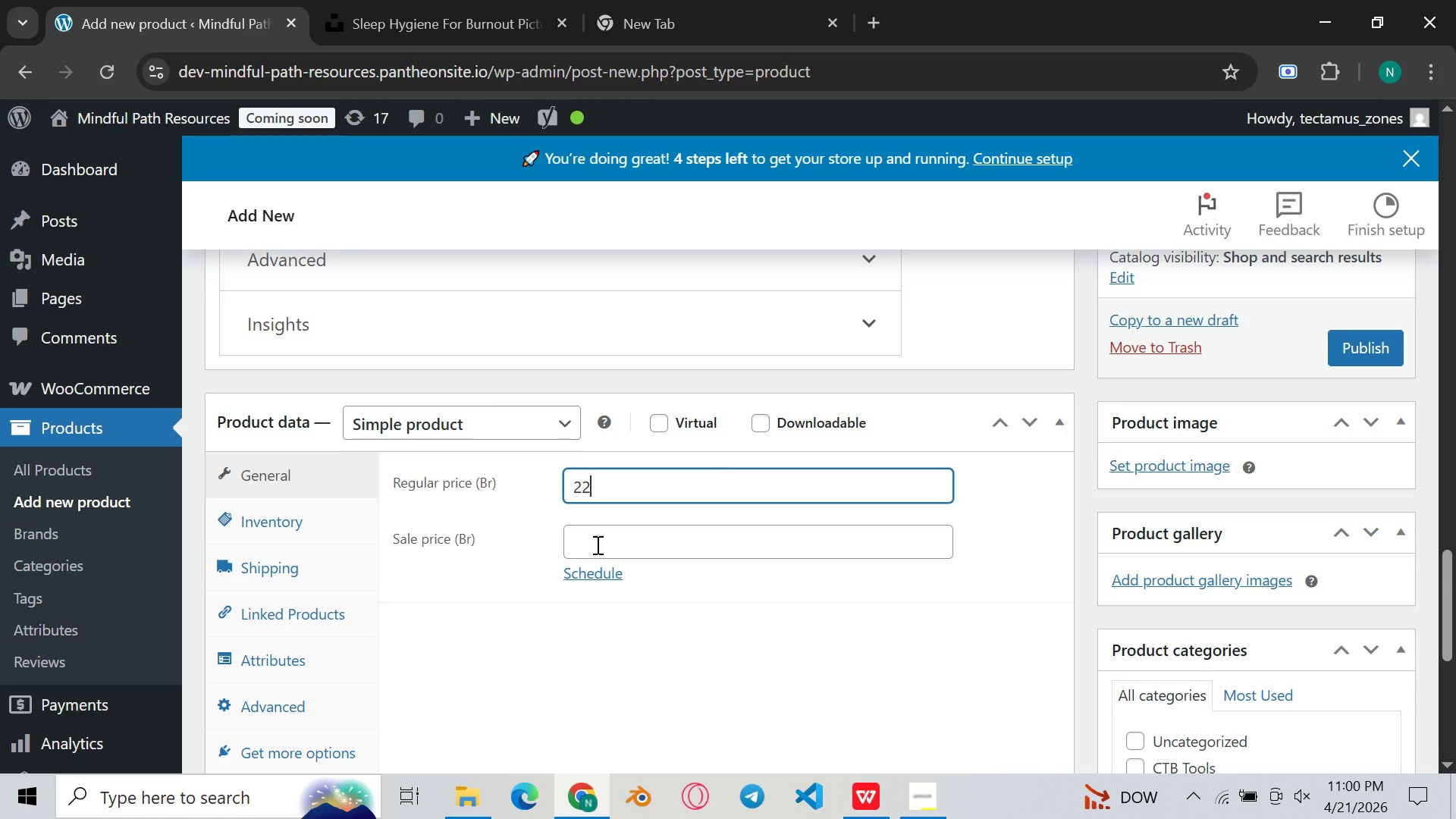 
scroll: coordinate [801, 477], scroll_direction: down, amount: 8.0
 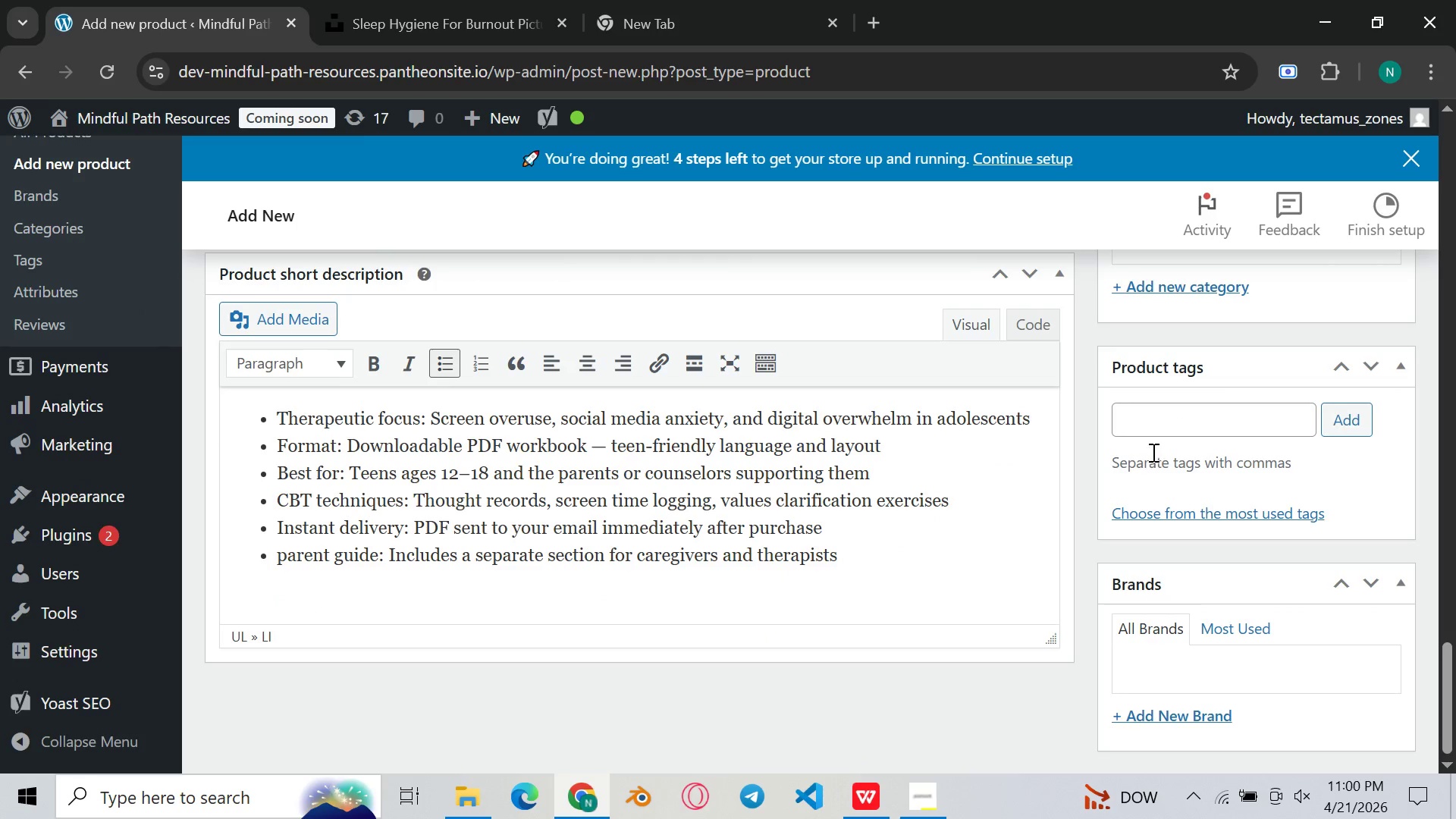 
double_click([1150, 434])
 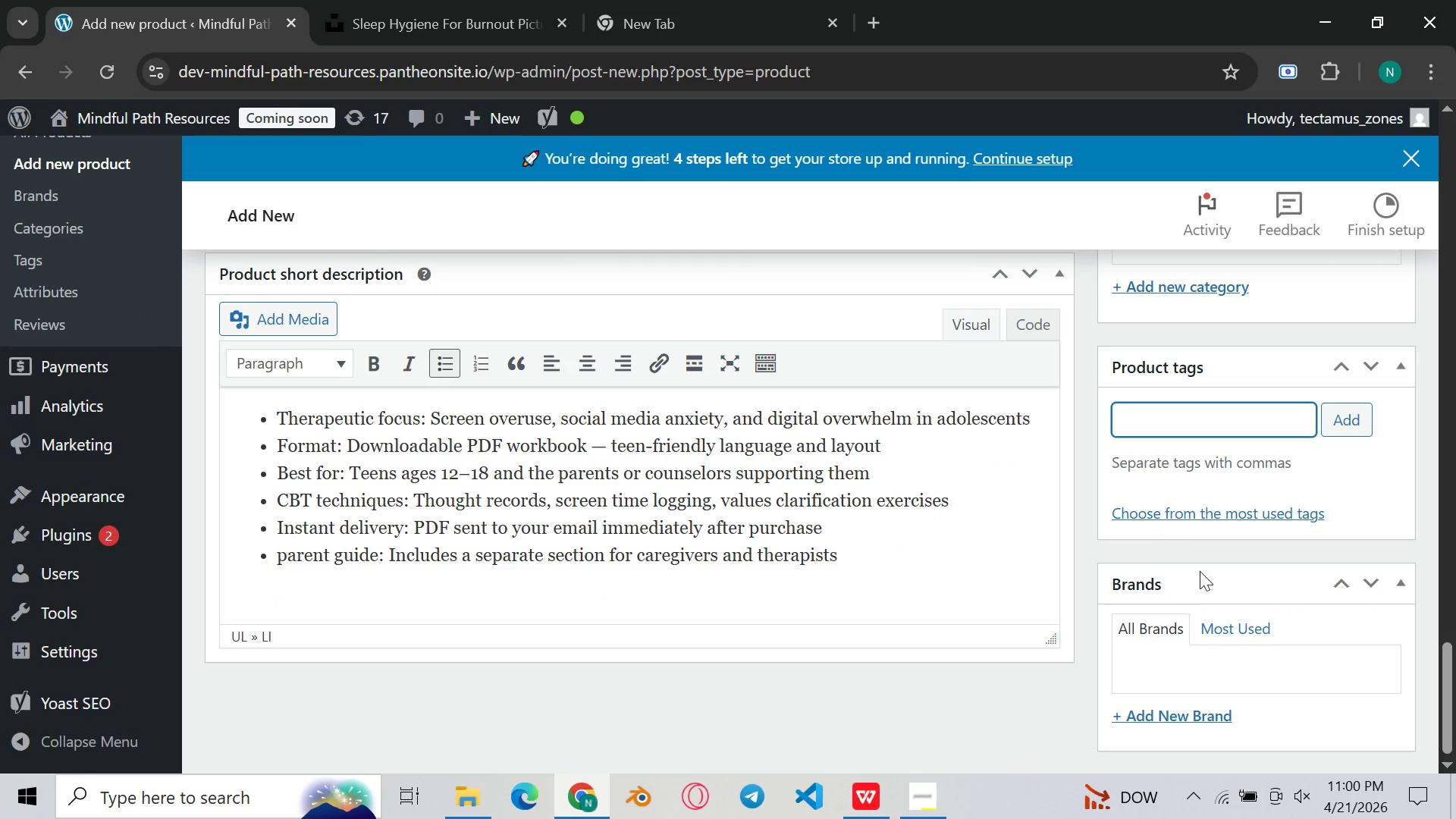 
left_click([883, 795])
 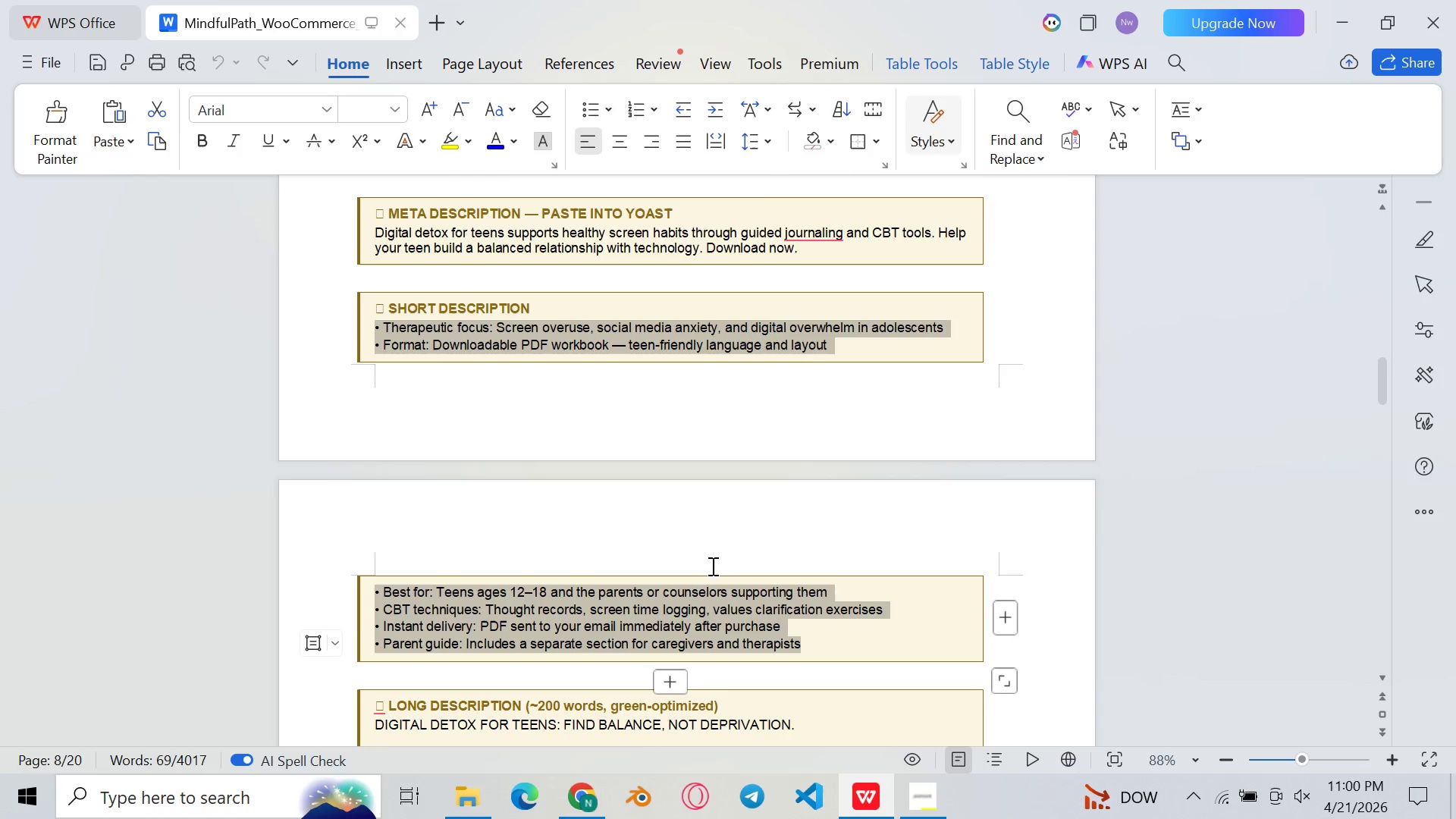 
scroll: coordinate [714, 554], scroll_direction: up, amount: 10.0
 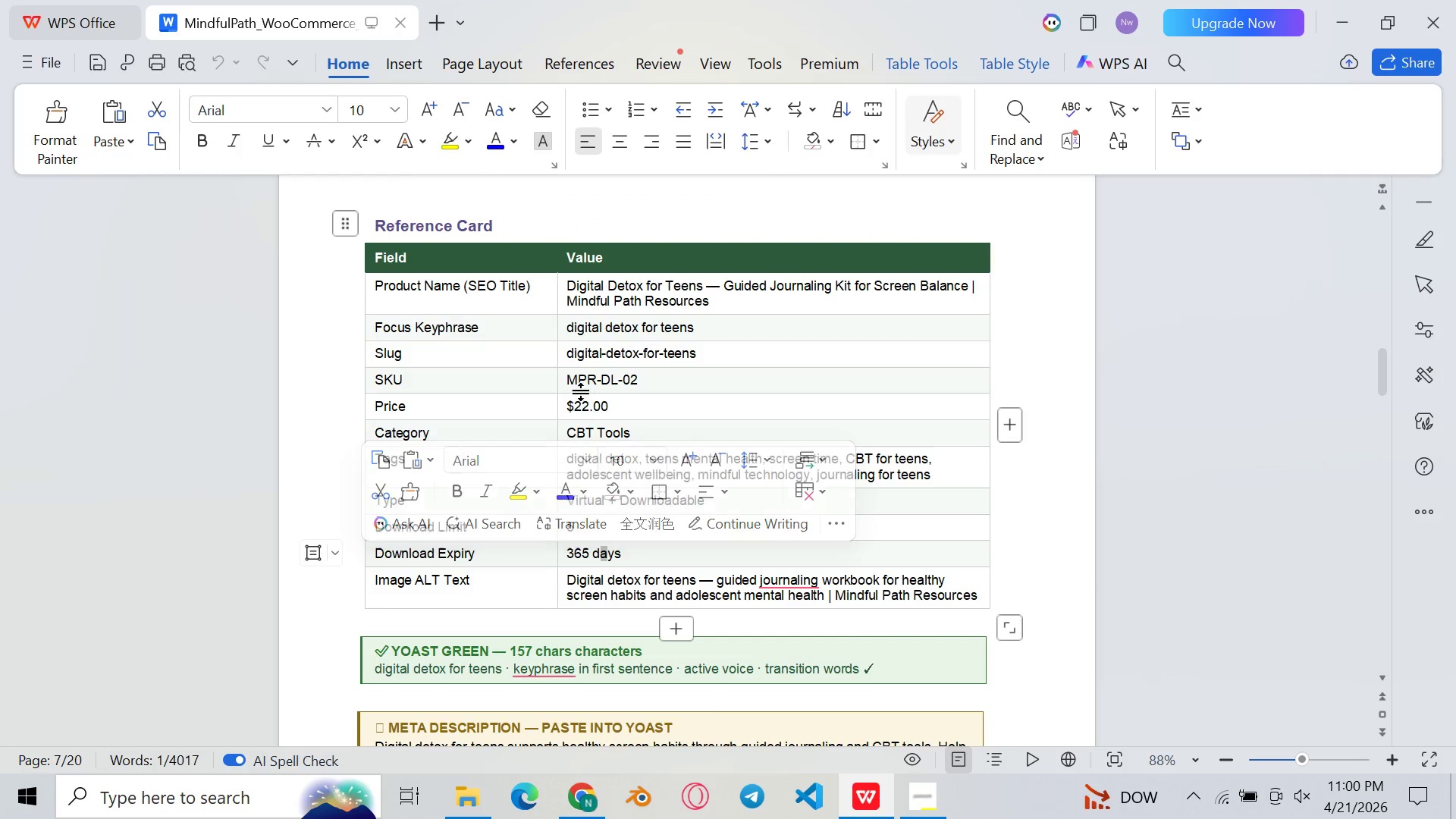 
left_click([598, 419])
 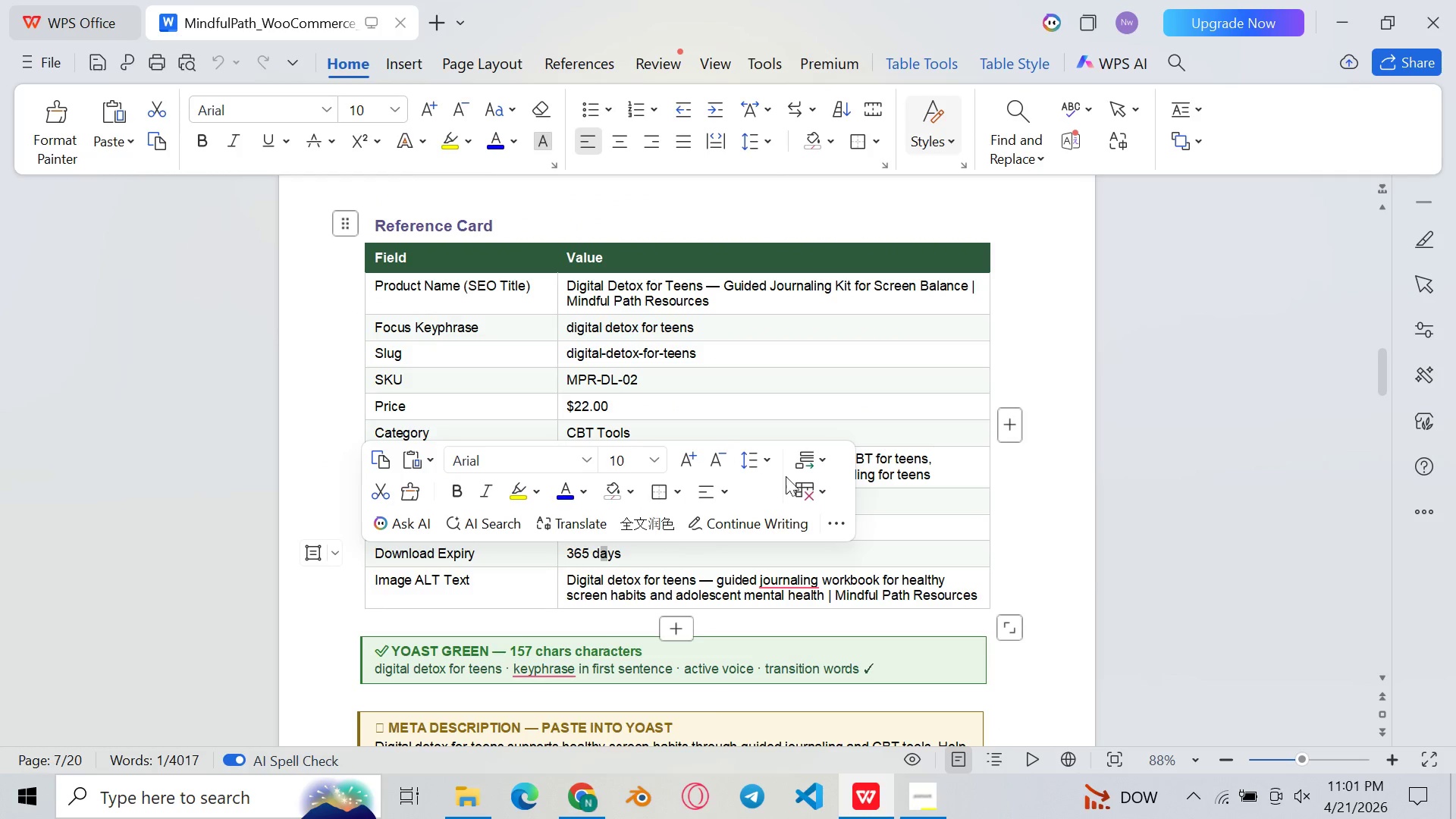 
left_click([902, 461])
 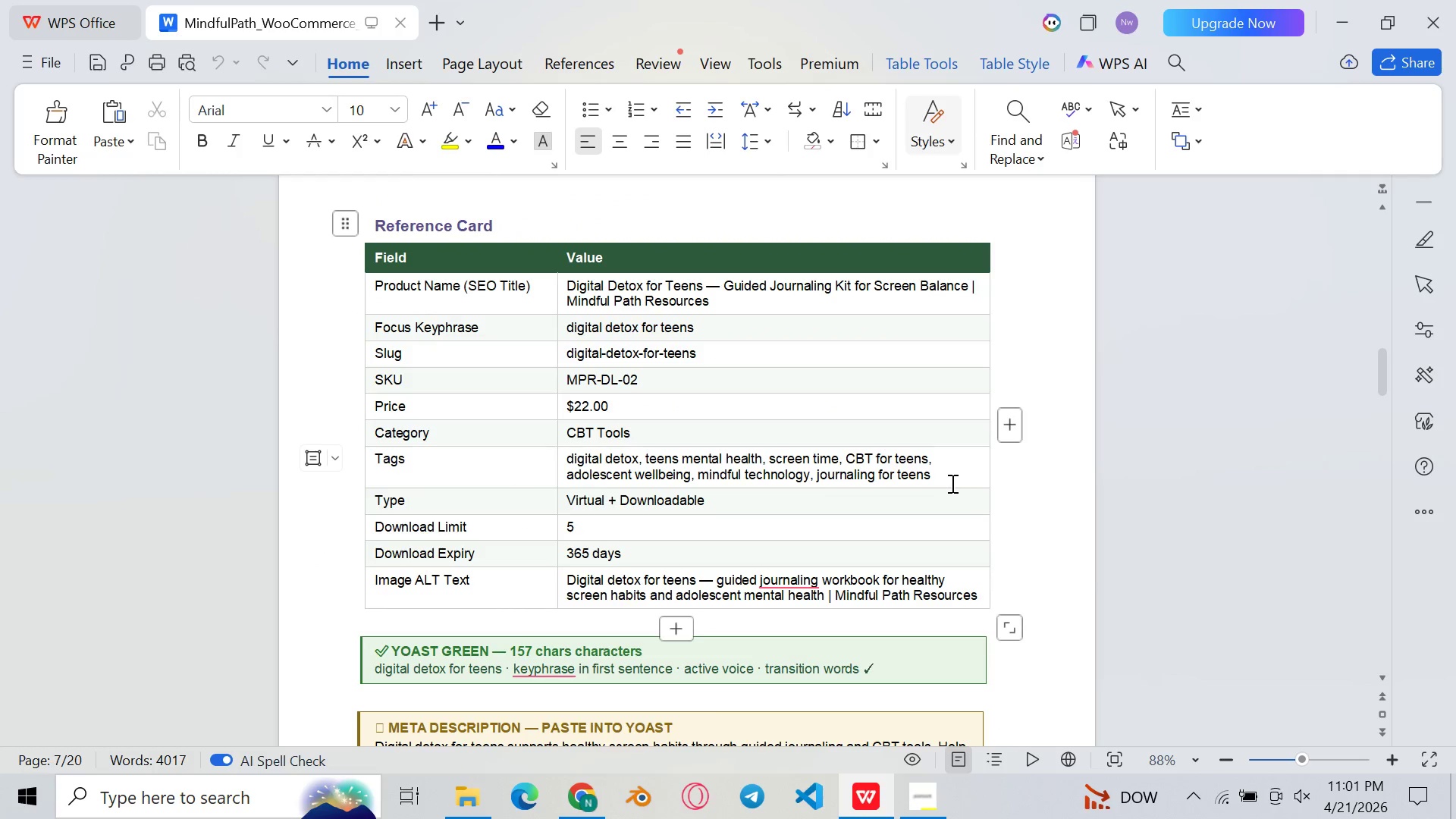 
left_click_drag(start_coordinate=[952, 485], to_coordinate=[566, 451])
 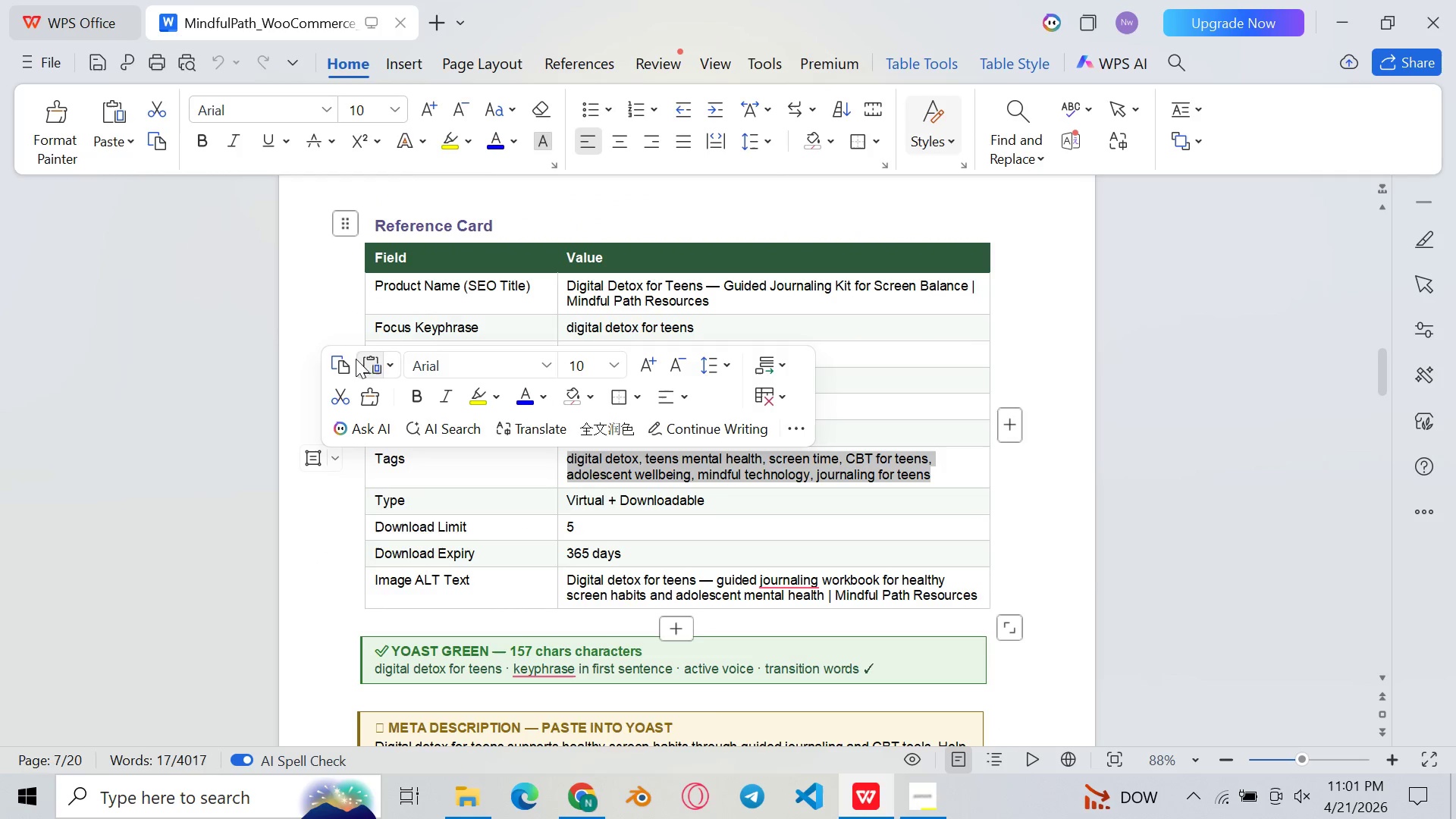 
left_click([350, 362])
 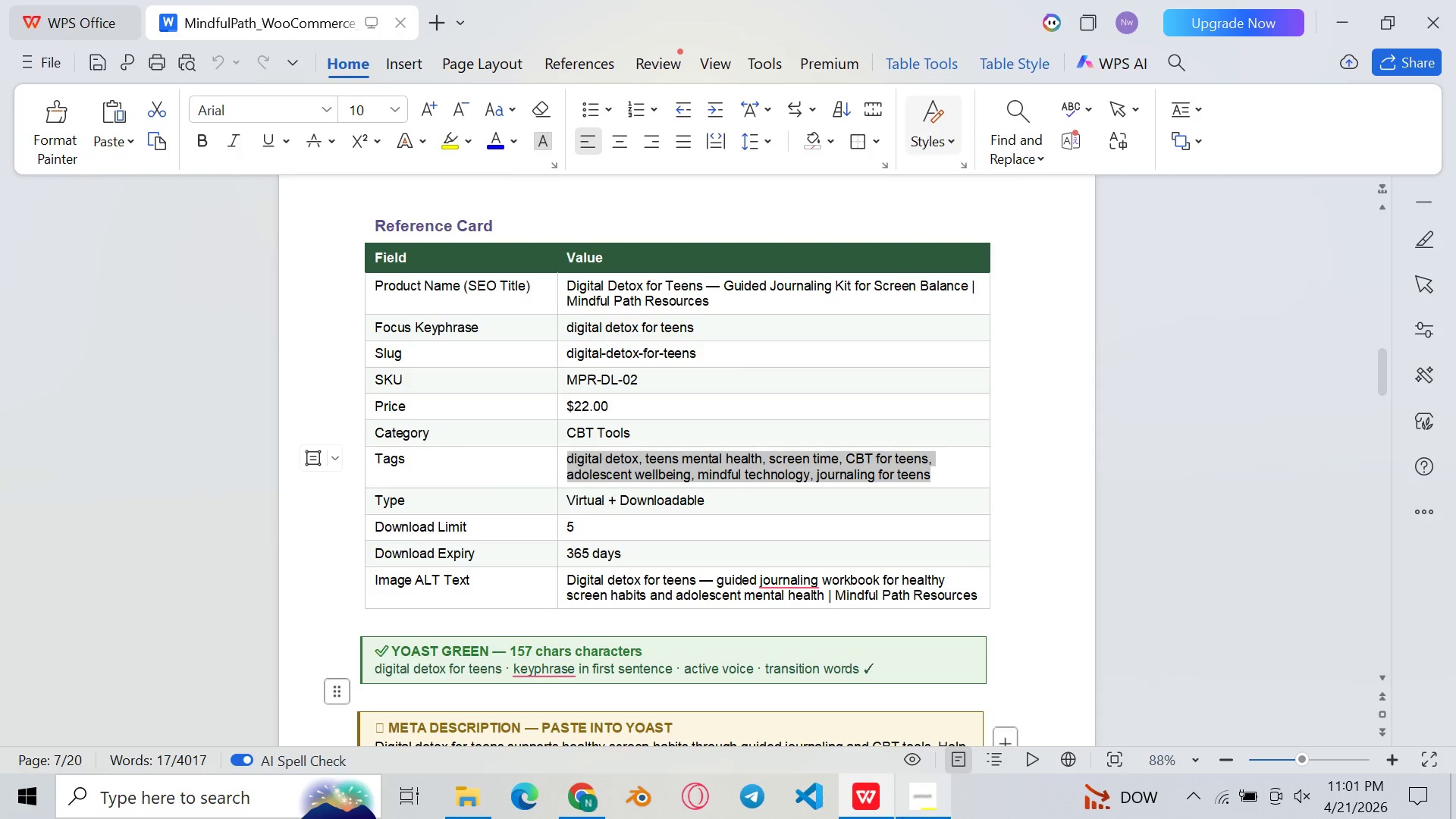 
left_click([878, 808])
 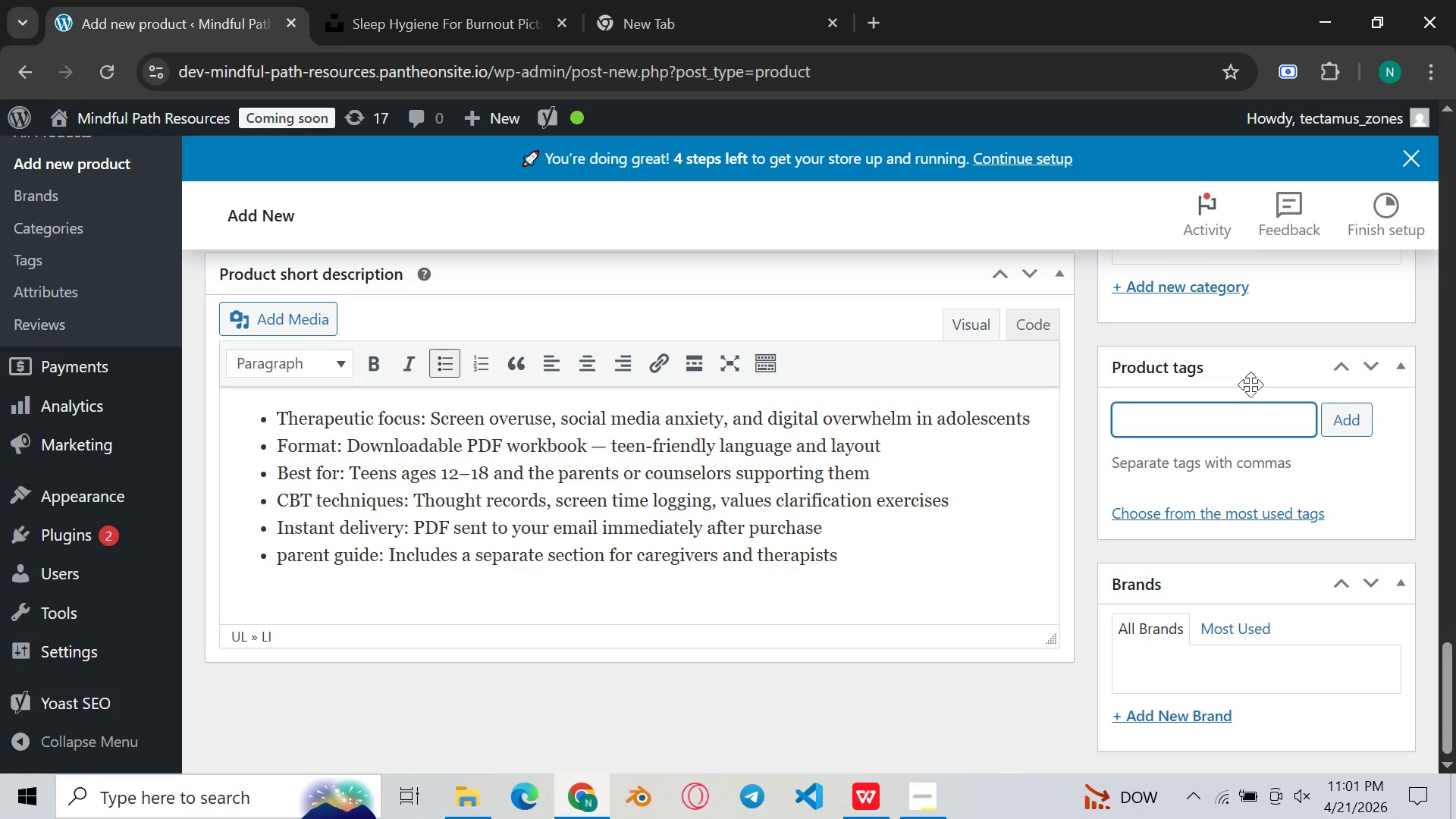 
key(Control+V)
 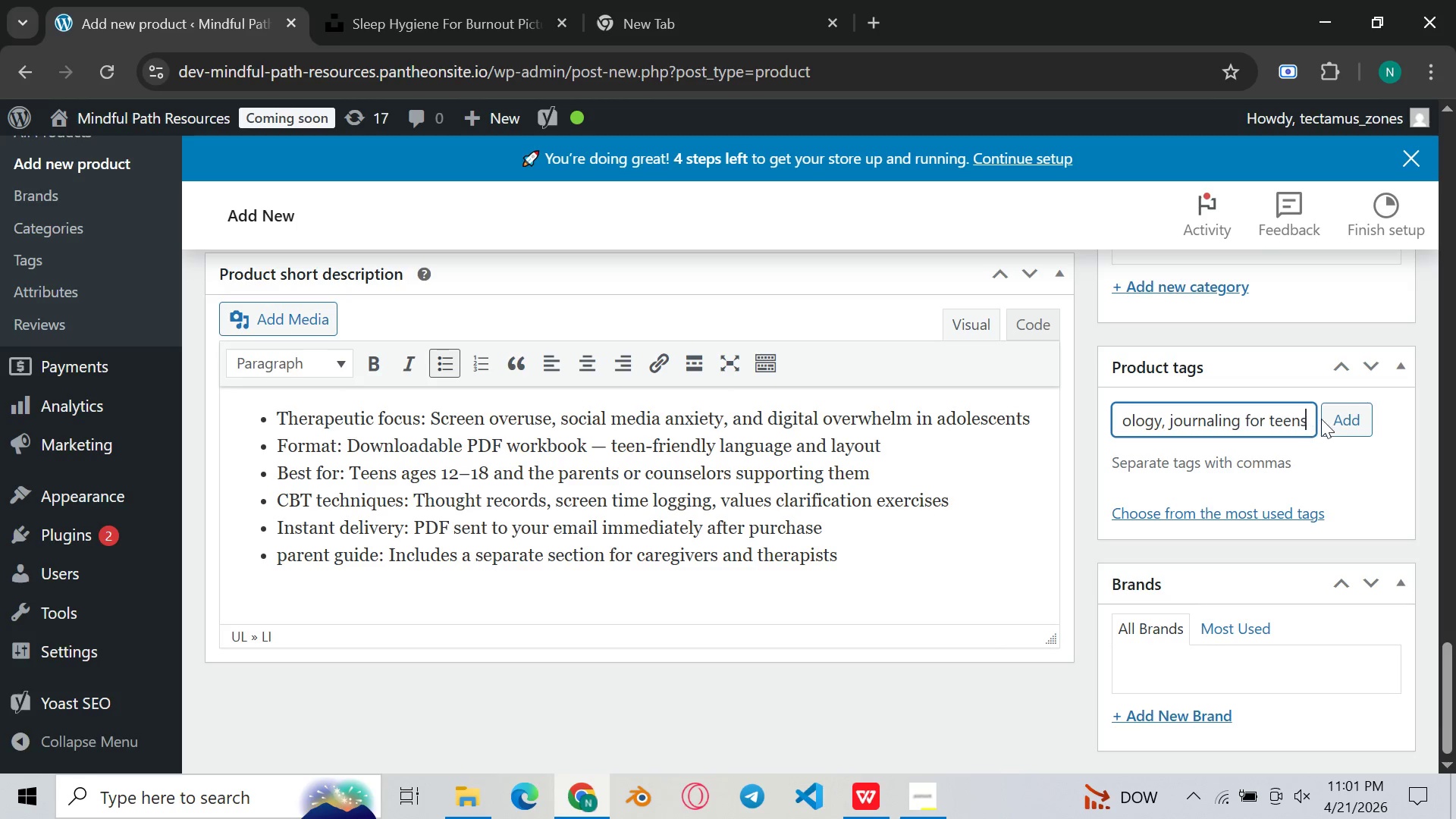 
left_click([1329, 413])
 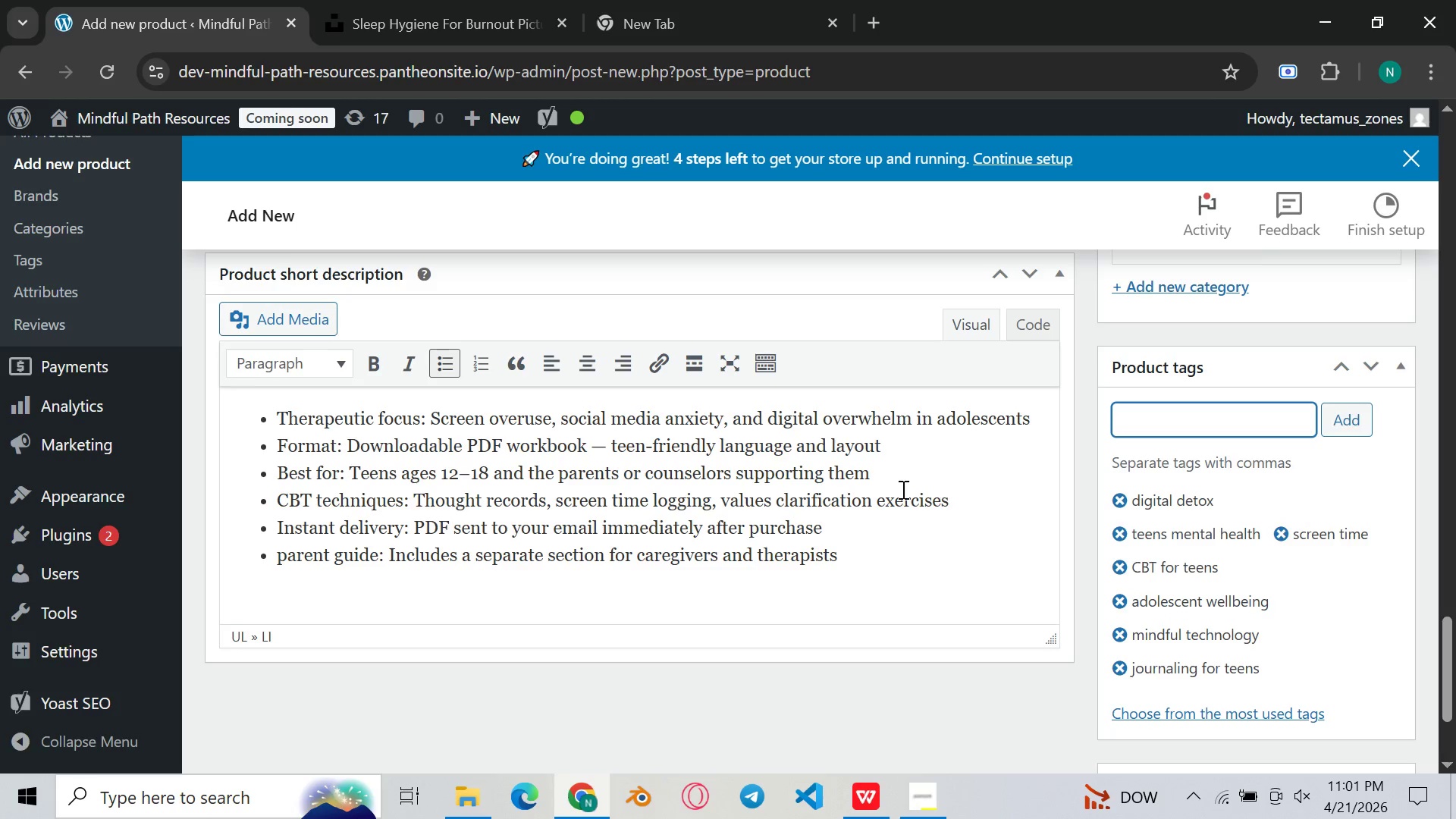 
scroll: coordinate [819, 425], scroll_direction: up, amount: 7.0
 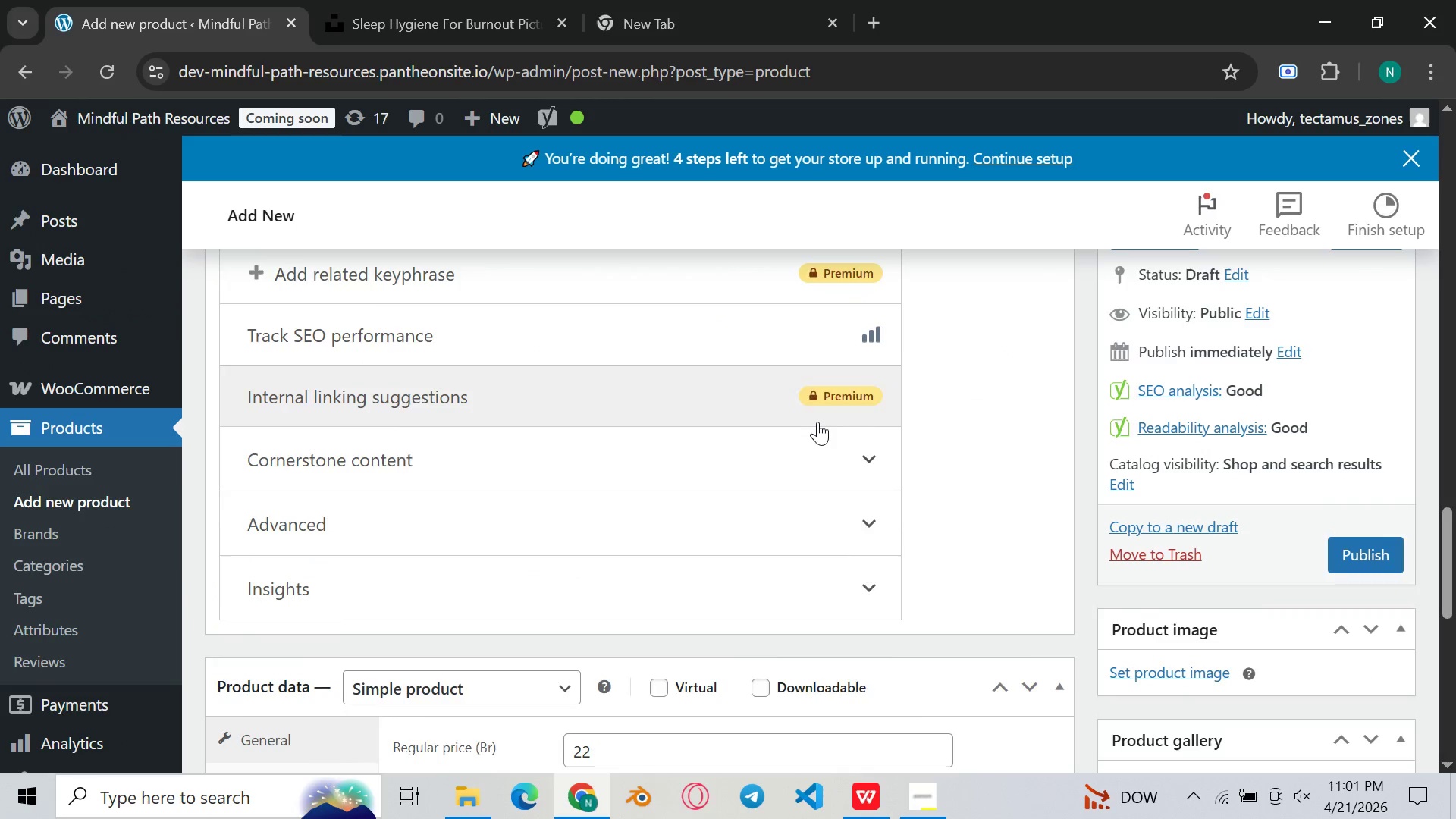 
scroll: coordinate [812, 426], scroll_direction: down, amount: 5.0
 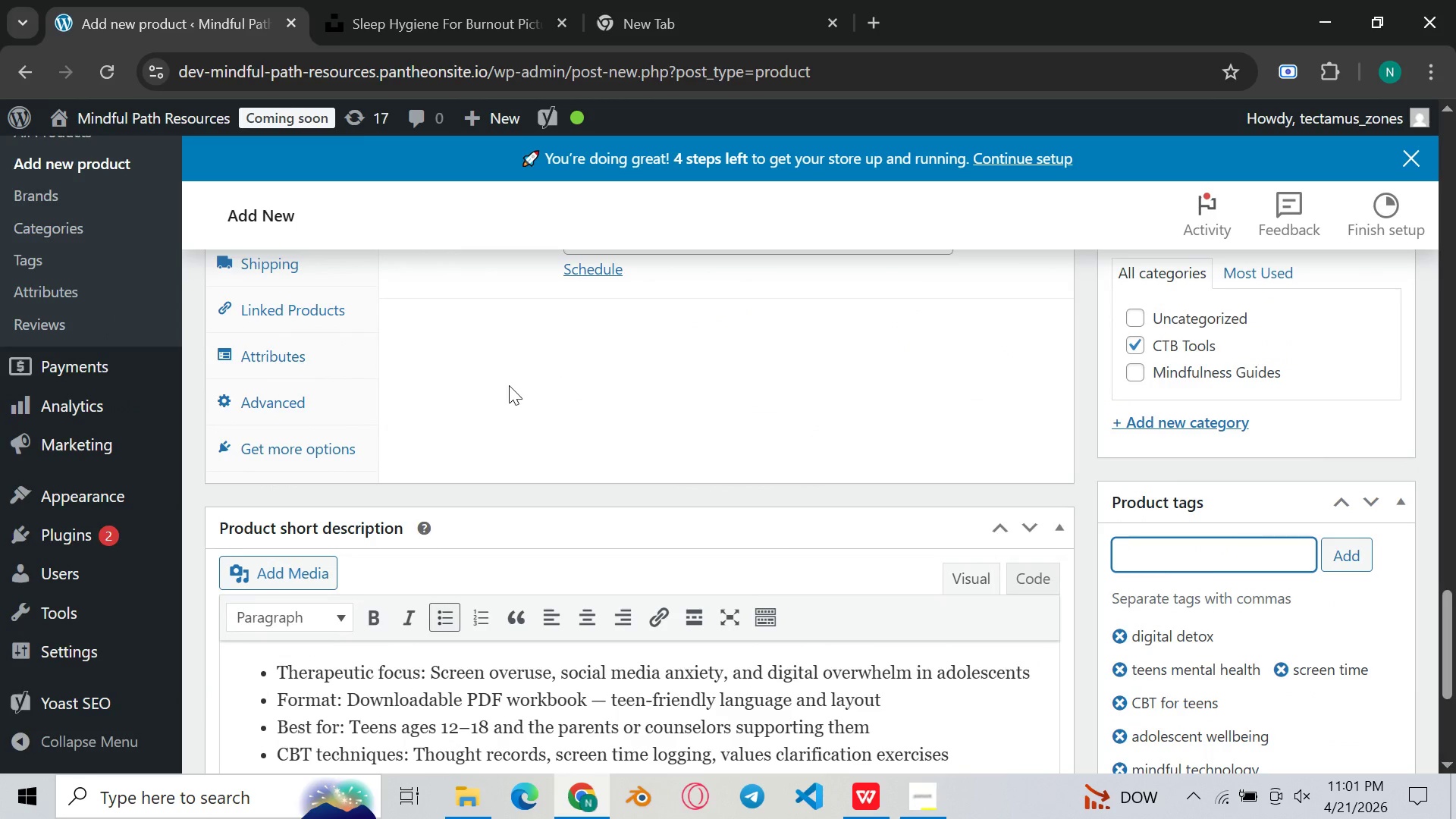 
scroll: coordinate [509, 385], scroll_direction: up, amount: 1.0
 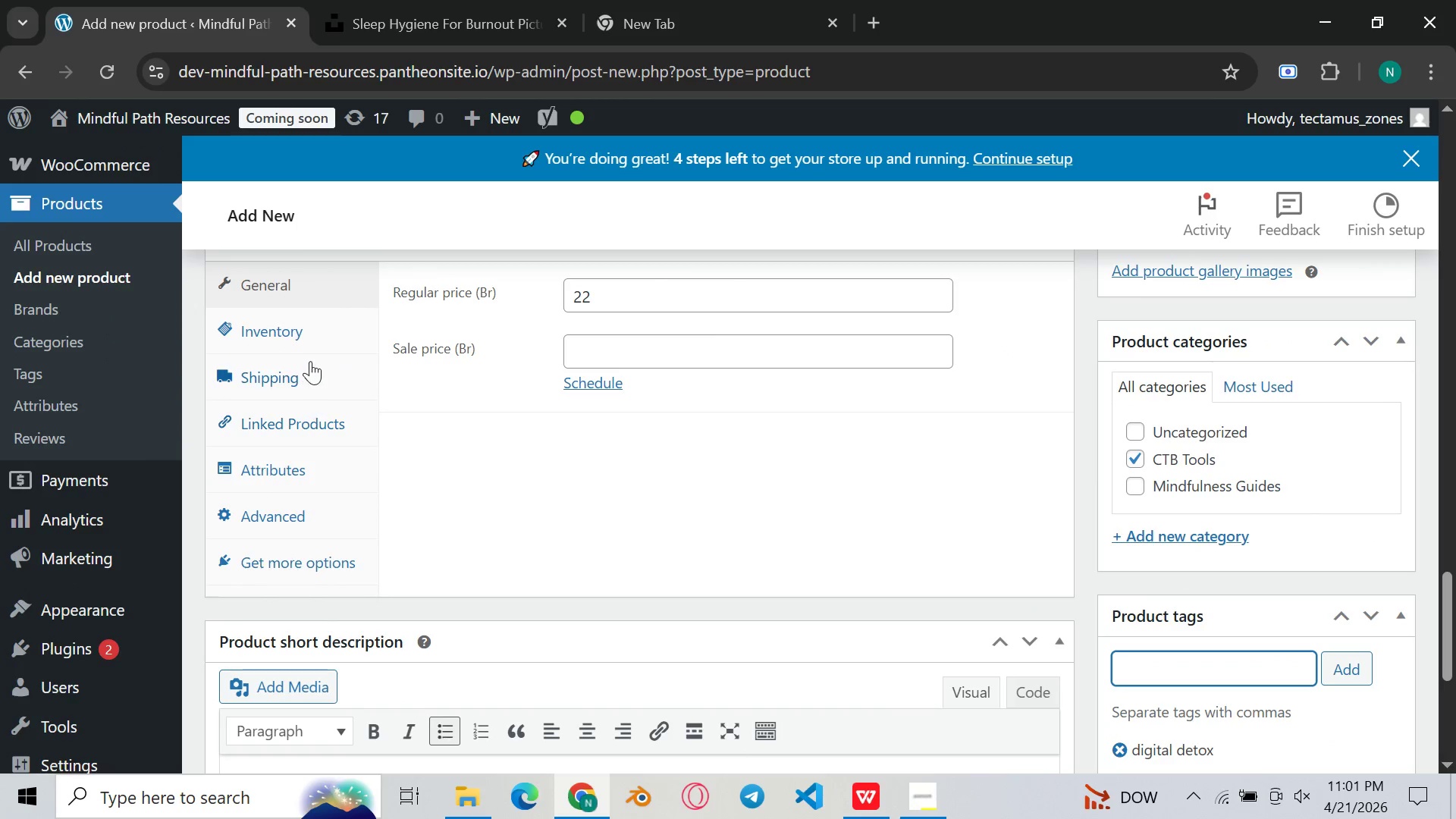 
left_click([301, 311])
 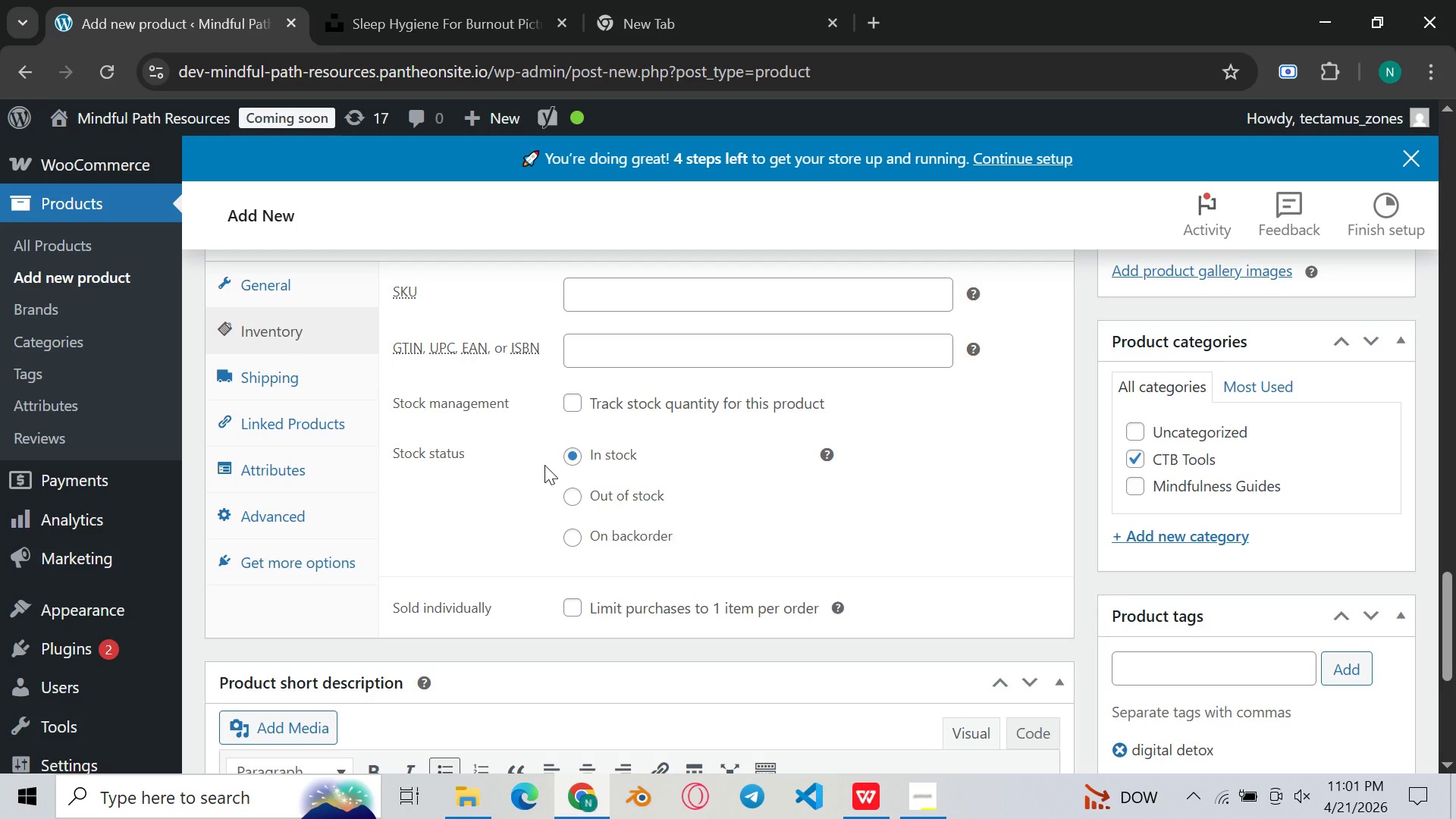 
scroll: coordinate [544, 465], scroll_direction: up, amount: 1.0
 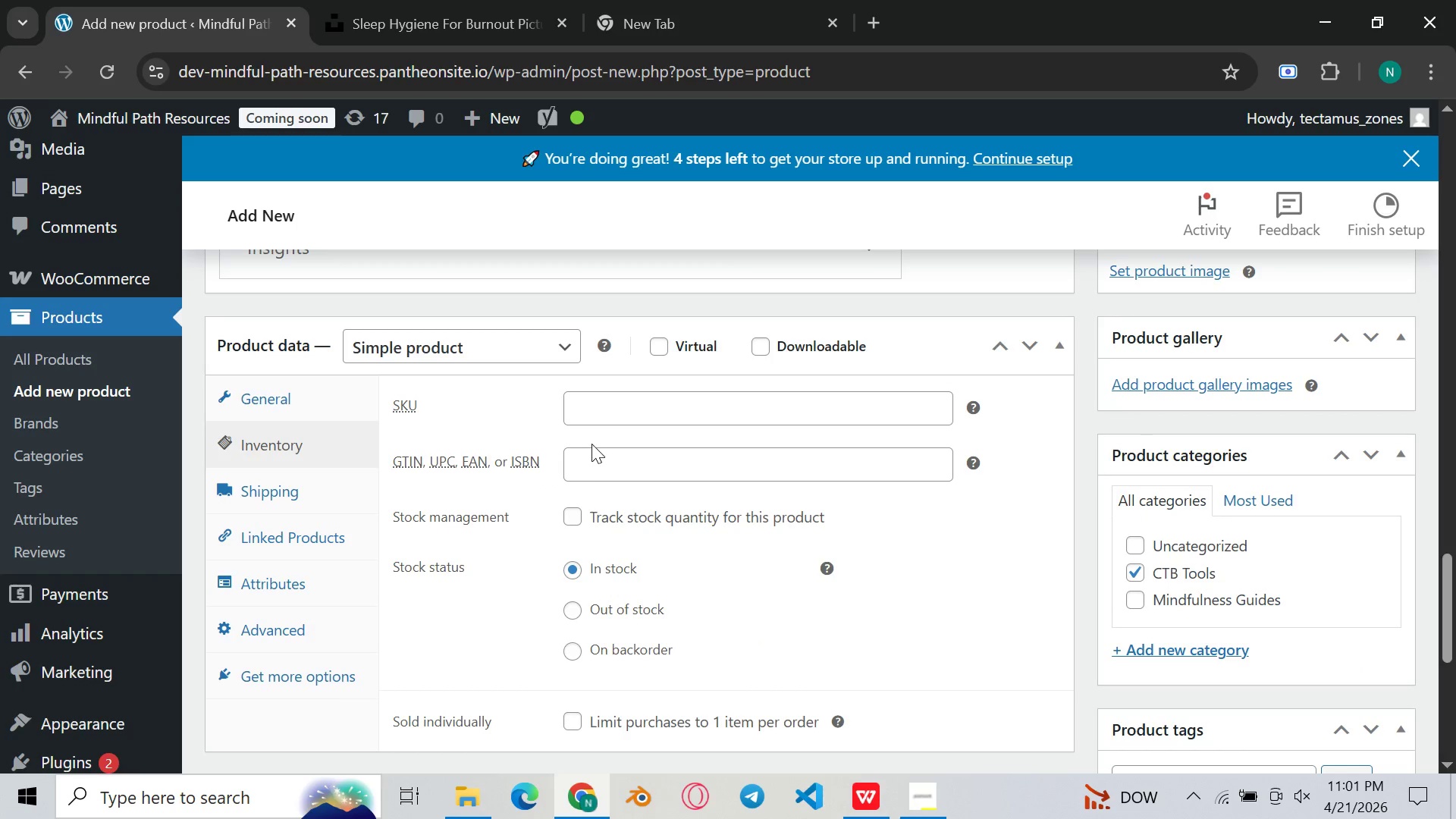 
left_click([592, 403])
 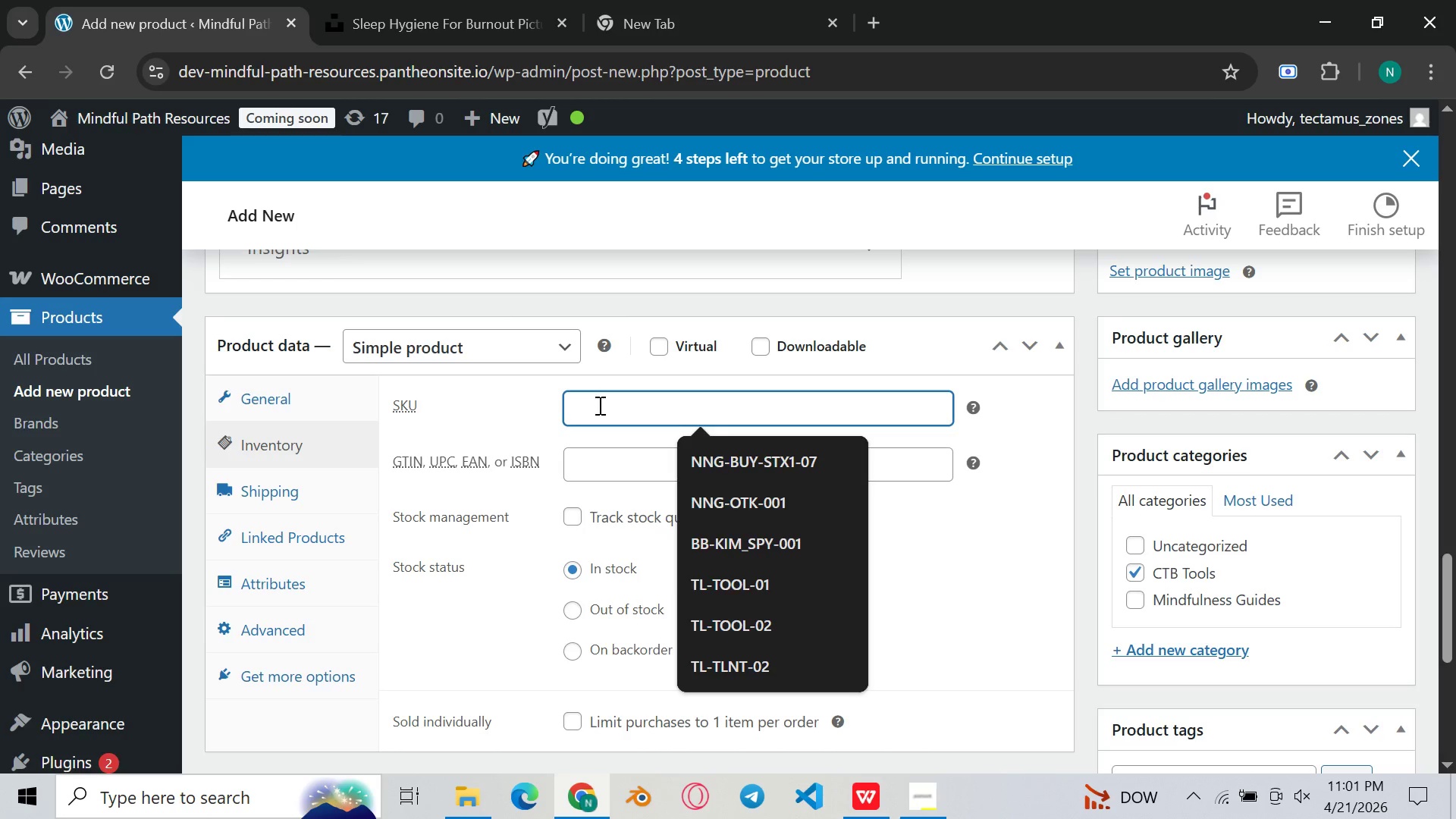 
wait(17.67)
 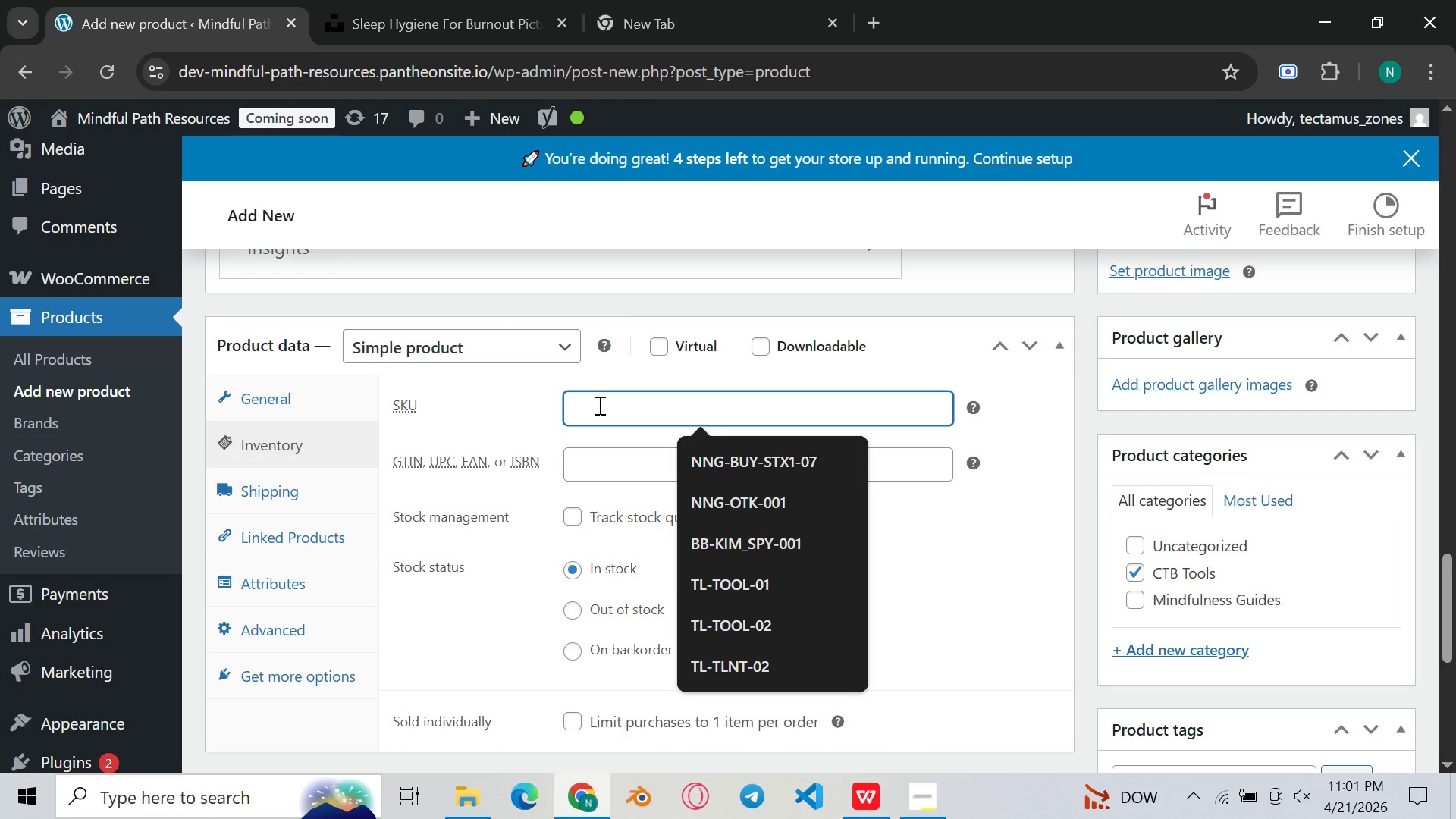 
key(CapsLock)
 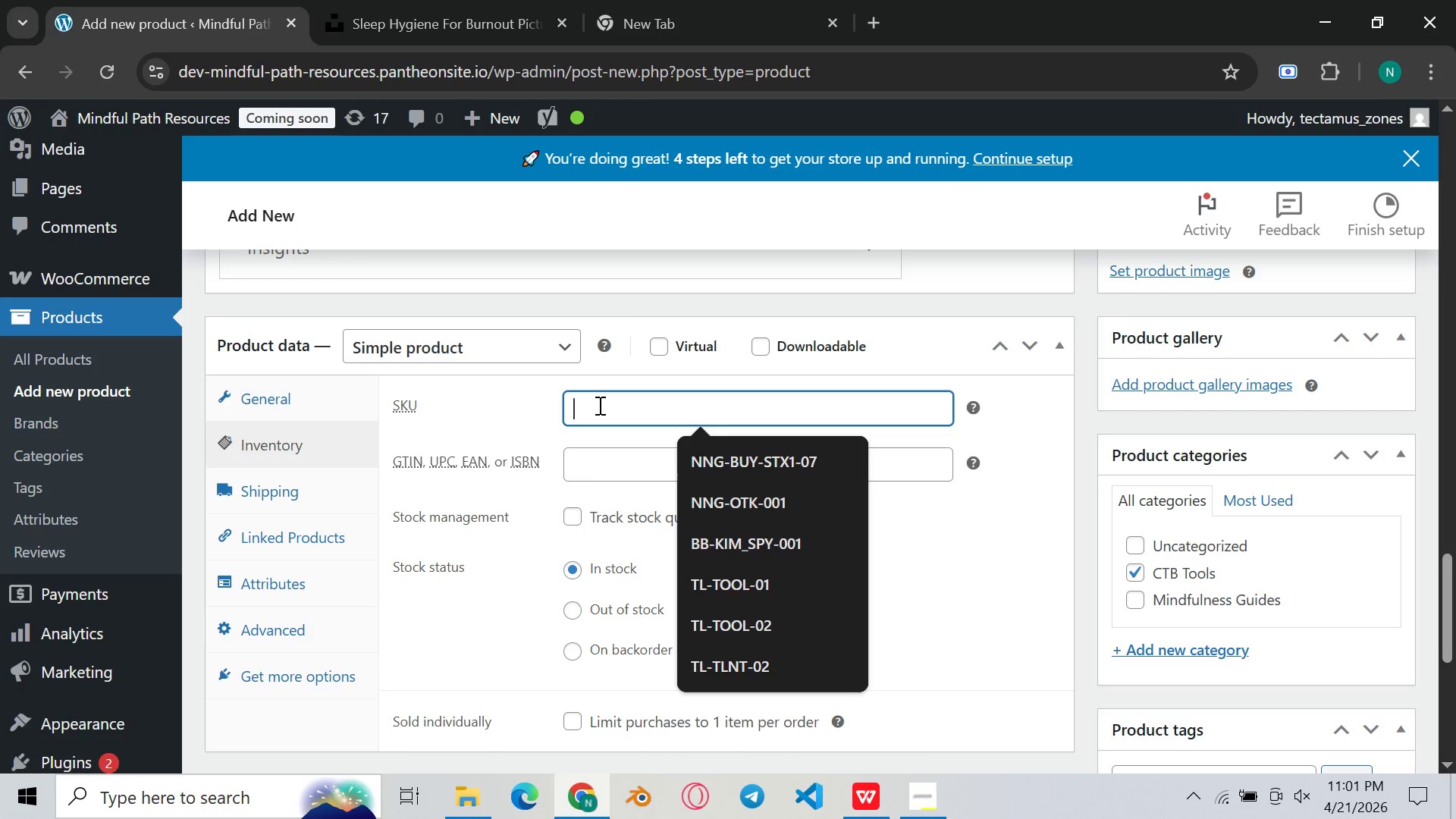 
key(M)
 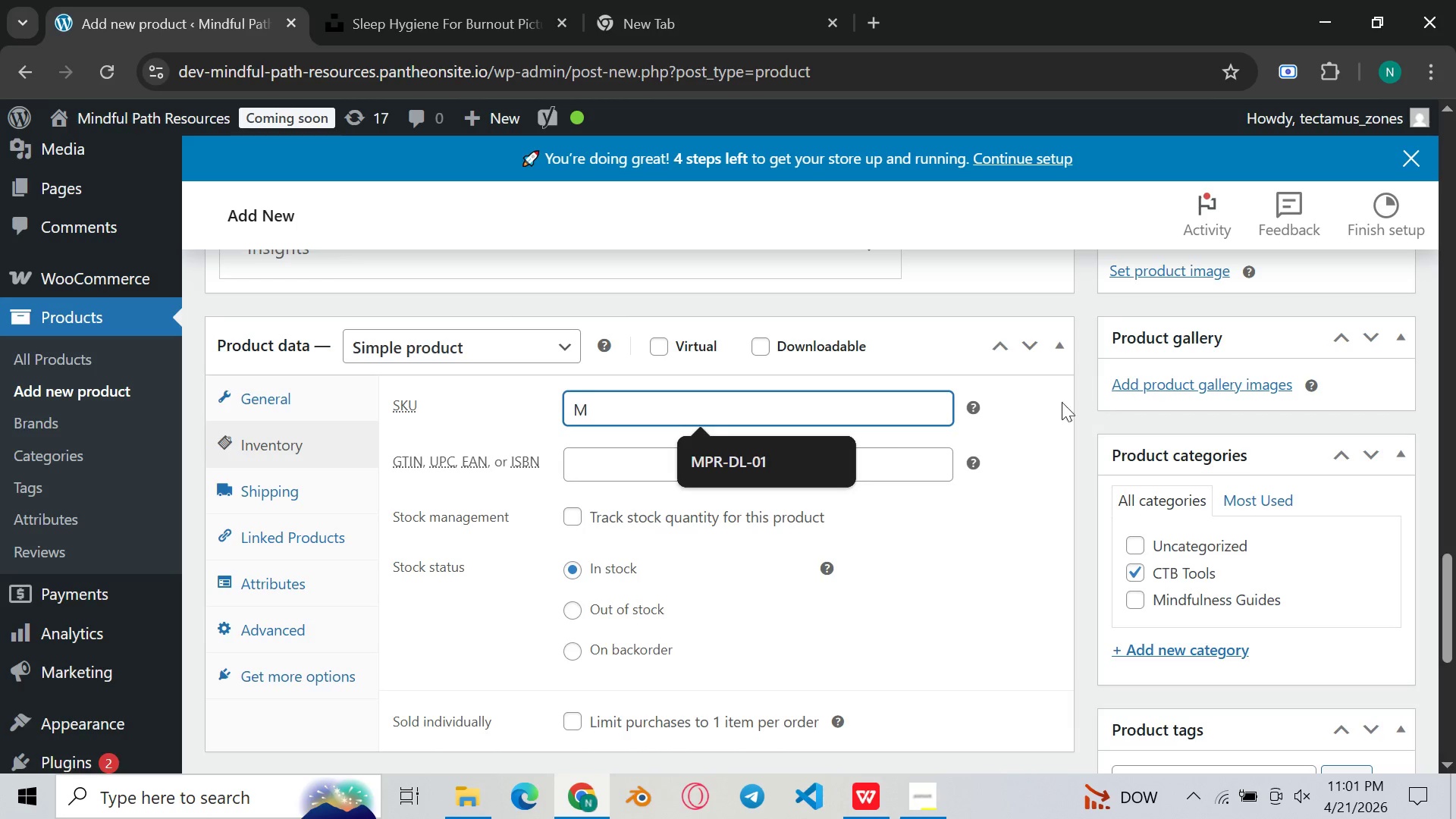 
left_click([849, 455])
 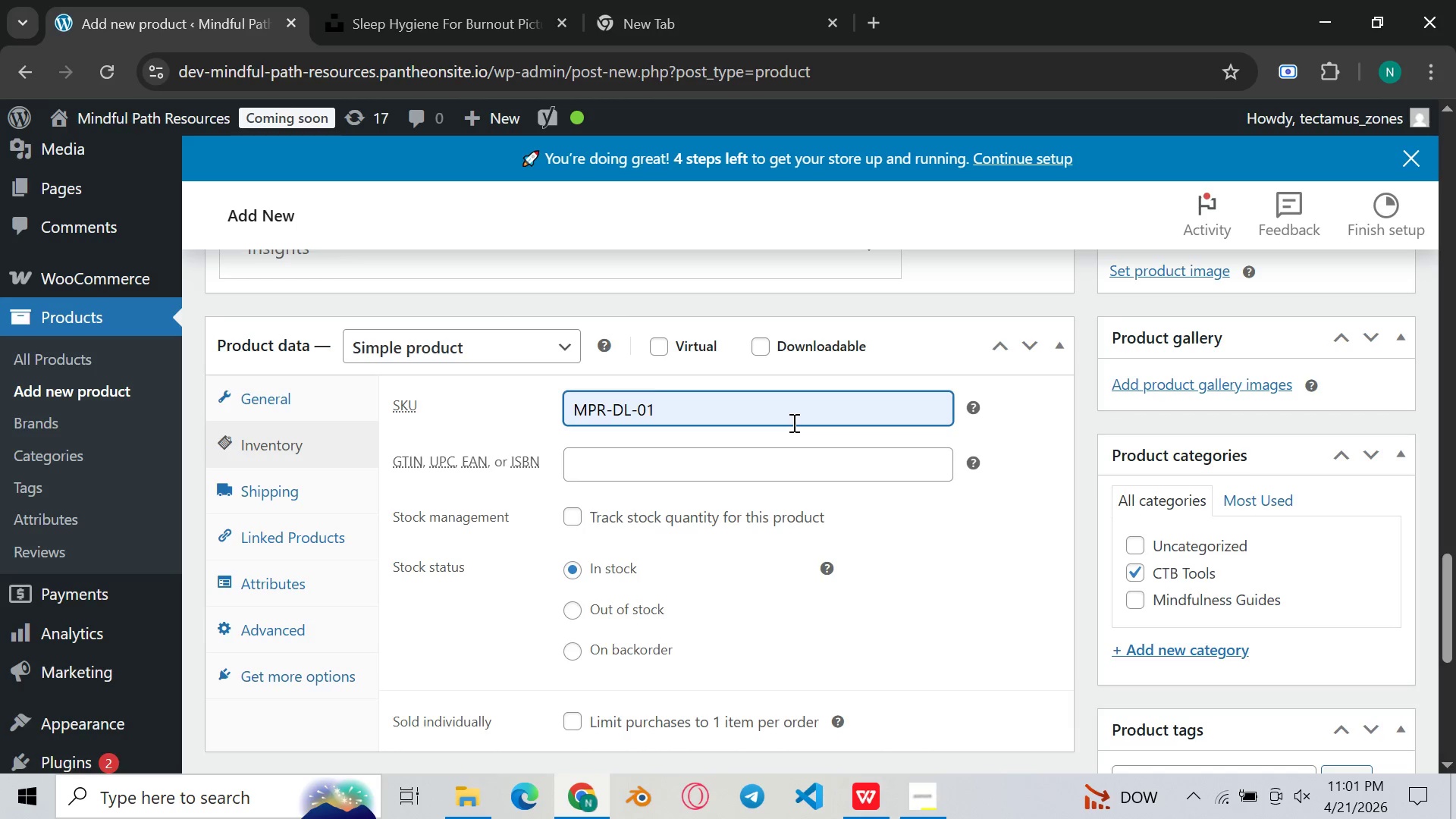 
key(Backspace)
 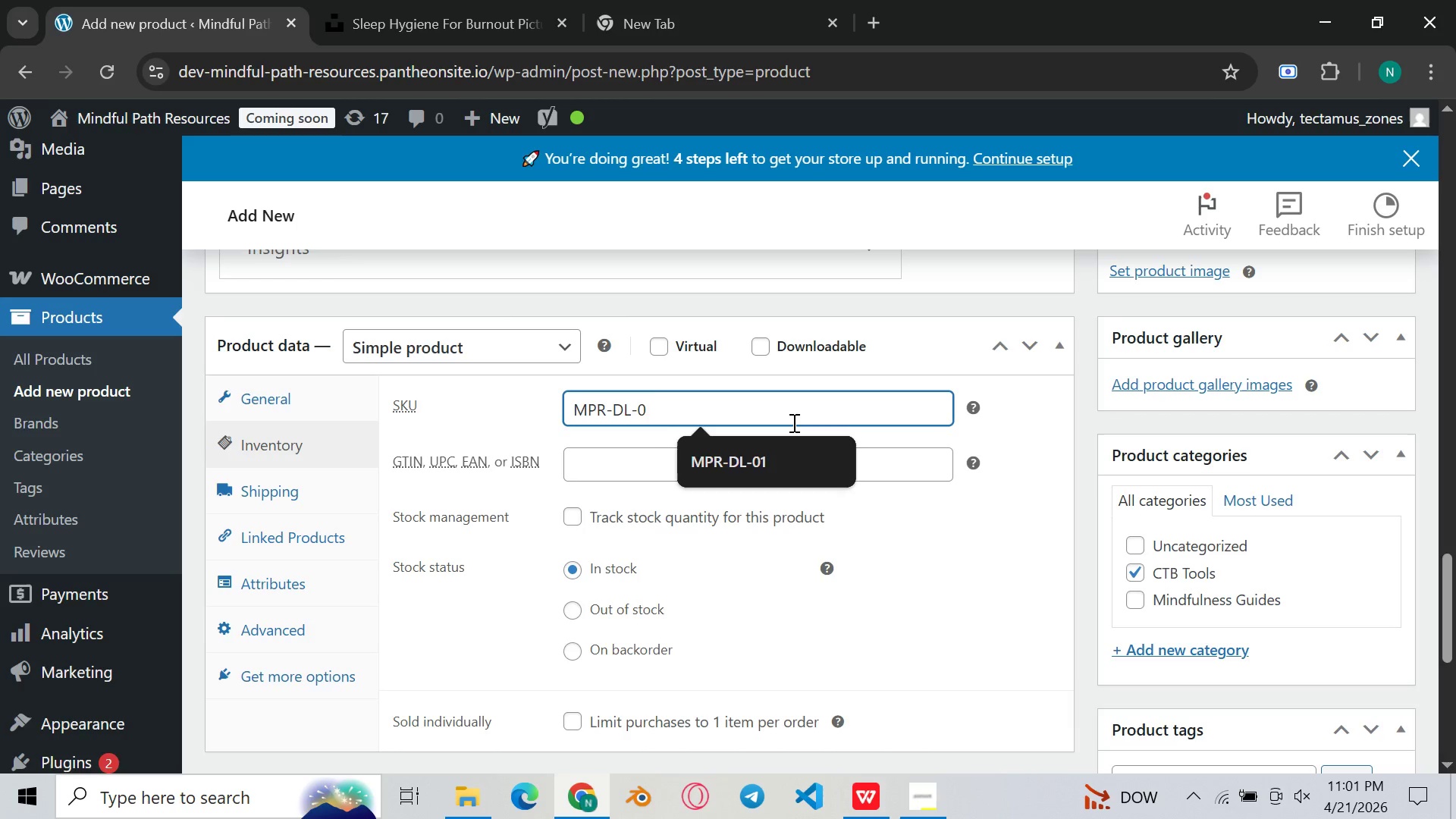 
key(2)
 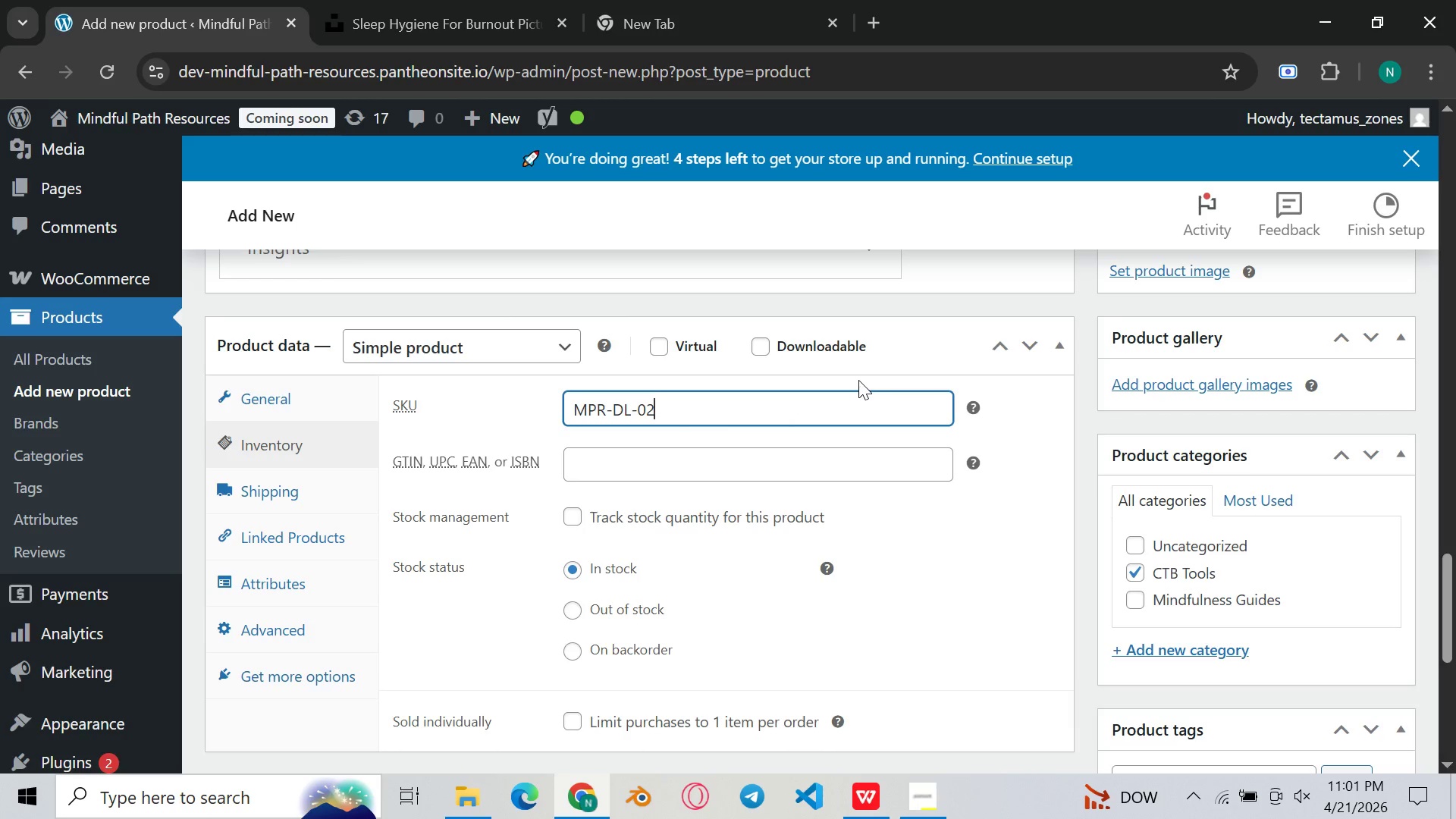 
wait(8.06)
 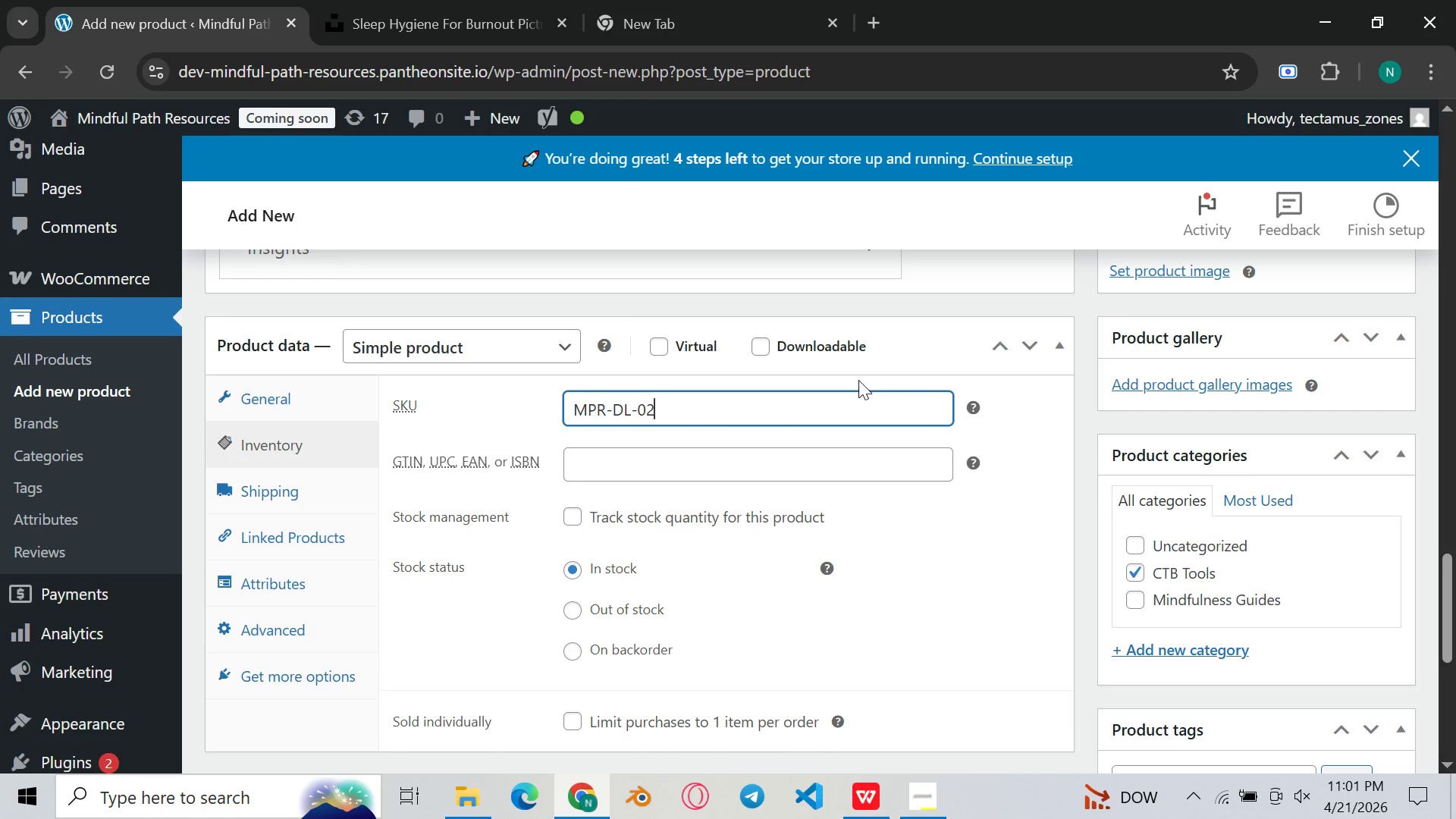 
scroll: coordinate [858, 378], scroll_direction: up, amount: 6.0
 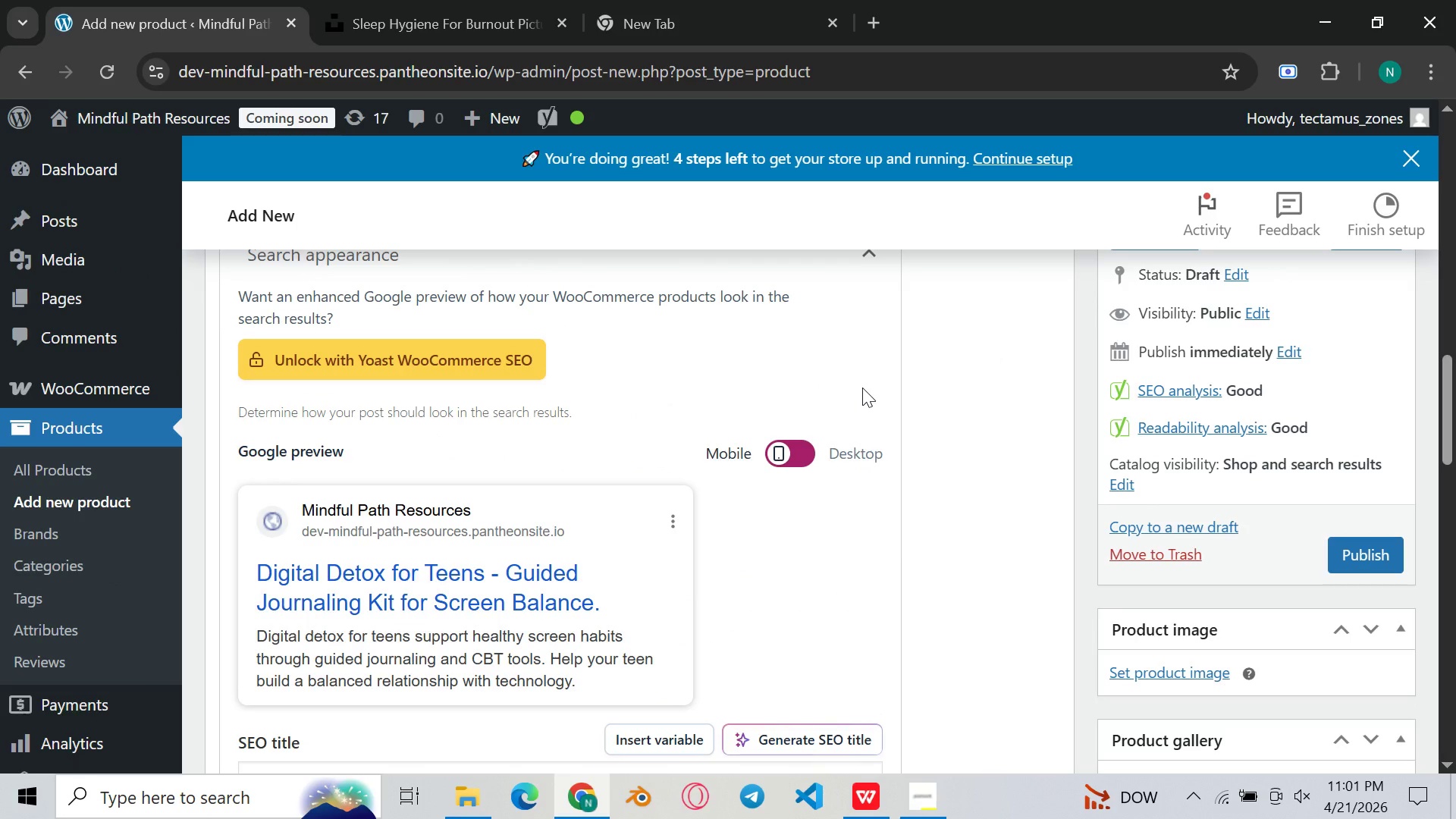 
wait(5.91)
 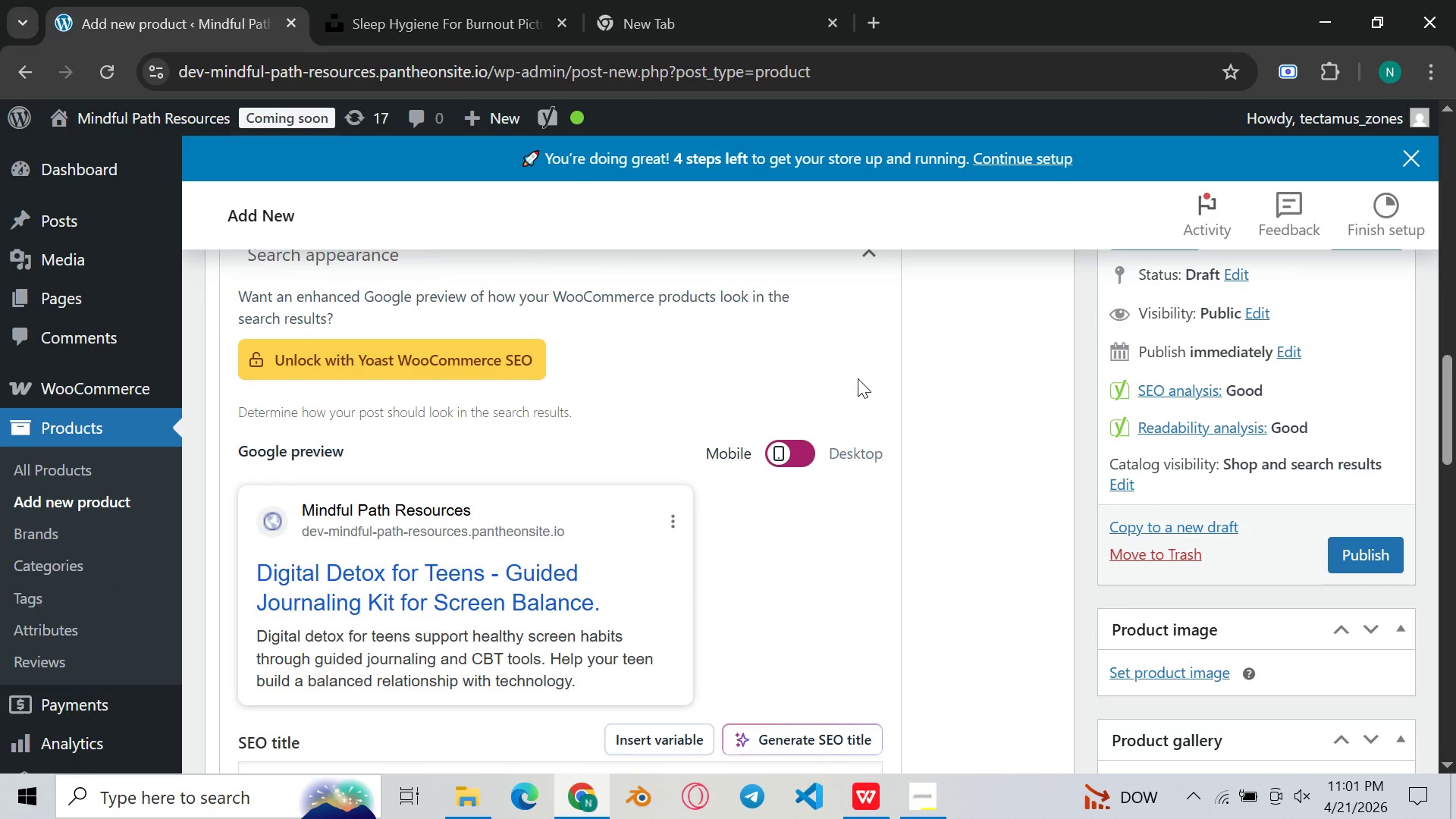 
scroll: coordinate [881, 376], scroll_direction: up, amount: 3.0
 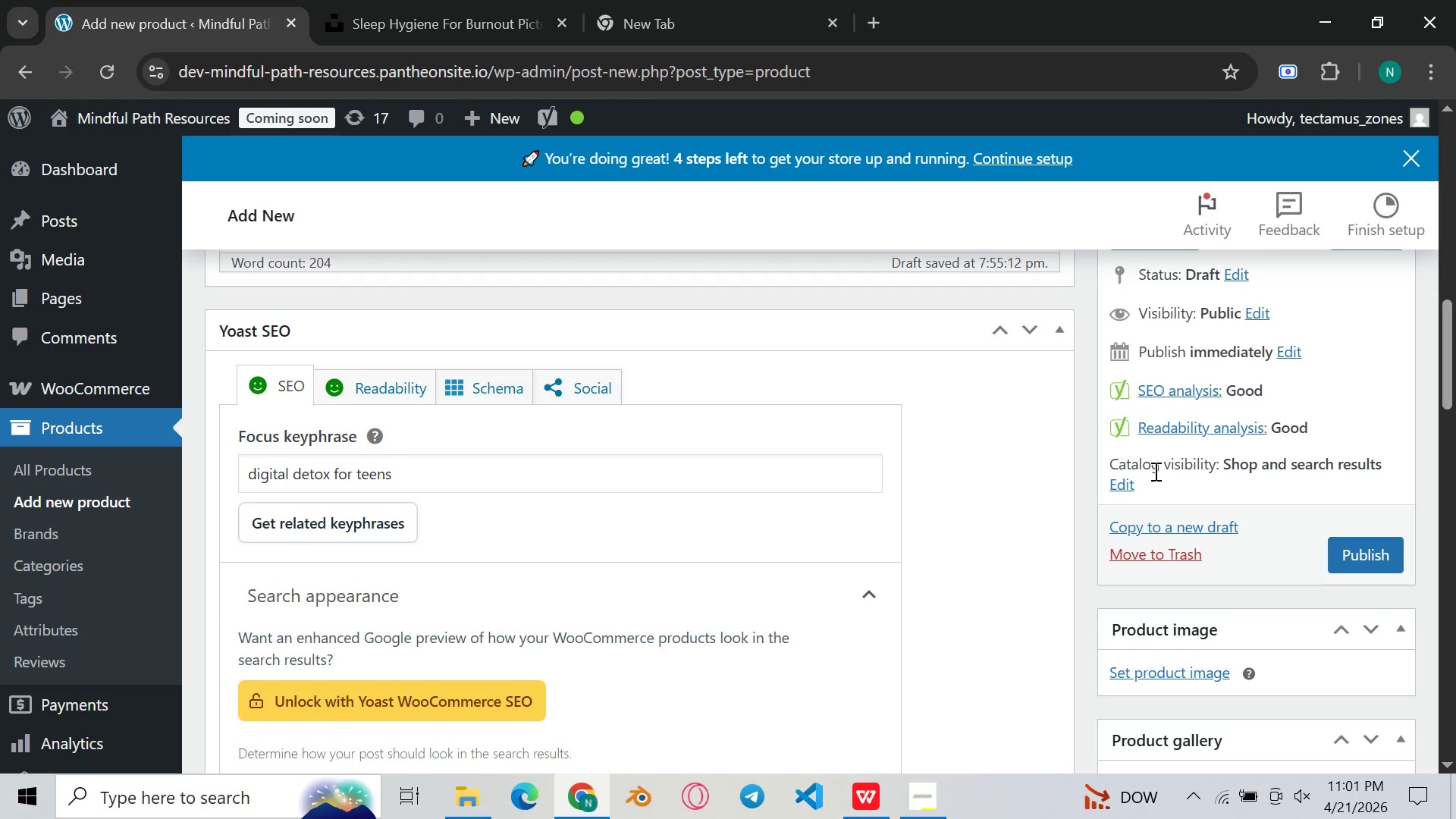 
scroll: coordinate [893, 523], scroll_direction: down, amount: 15.0
 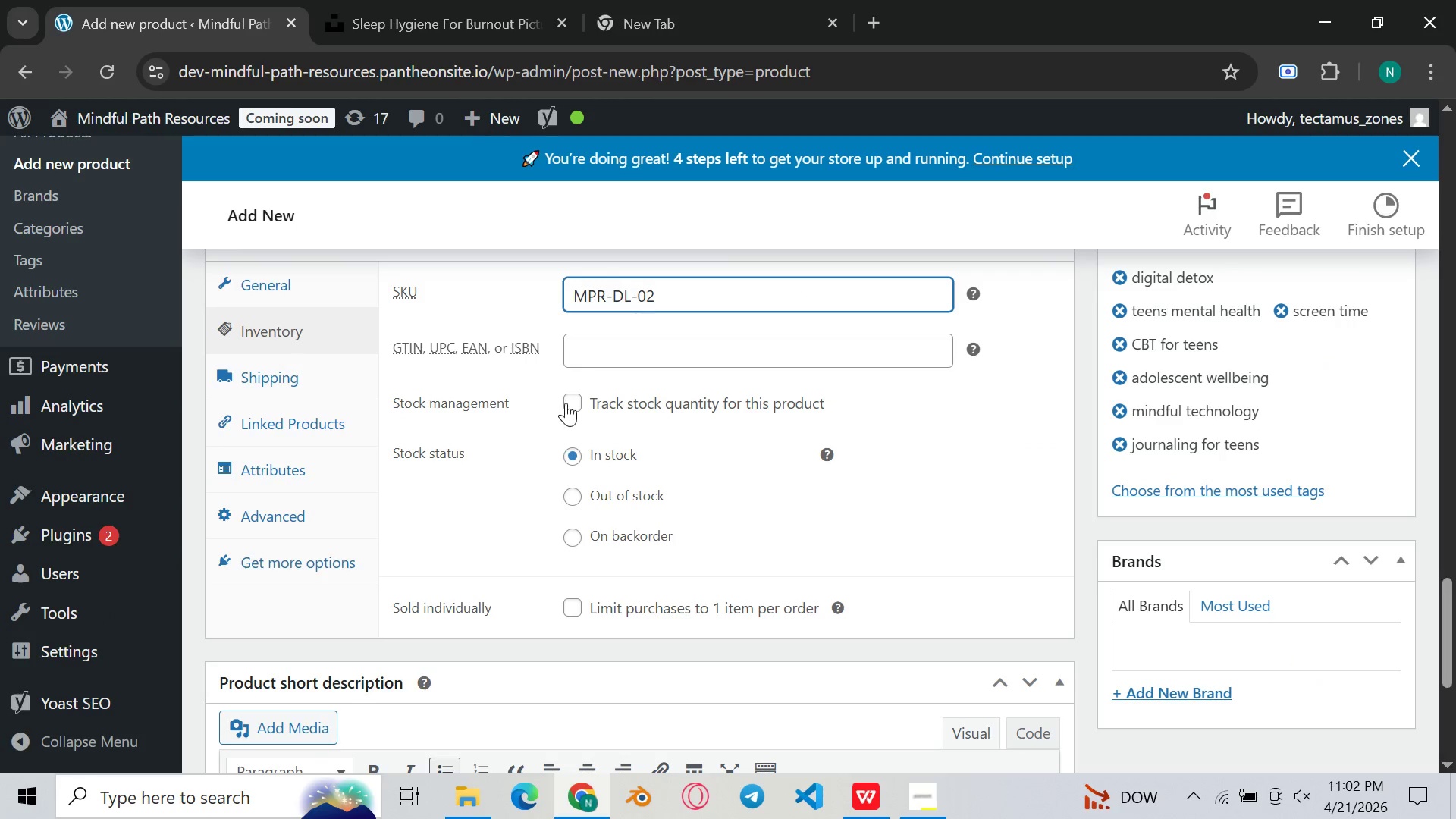 
wait(7.57)
 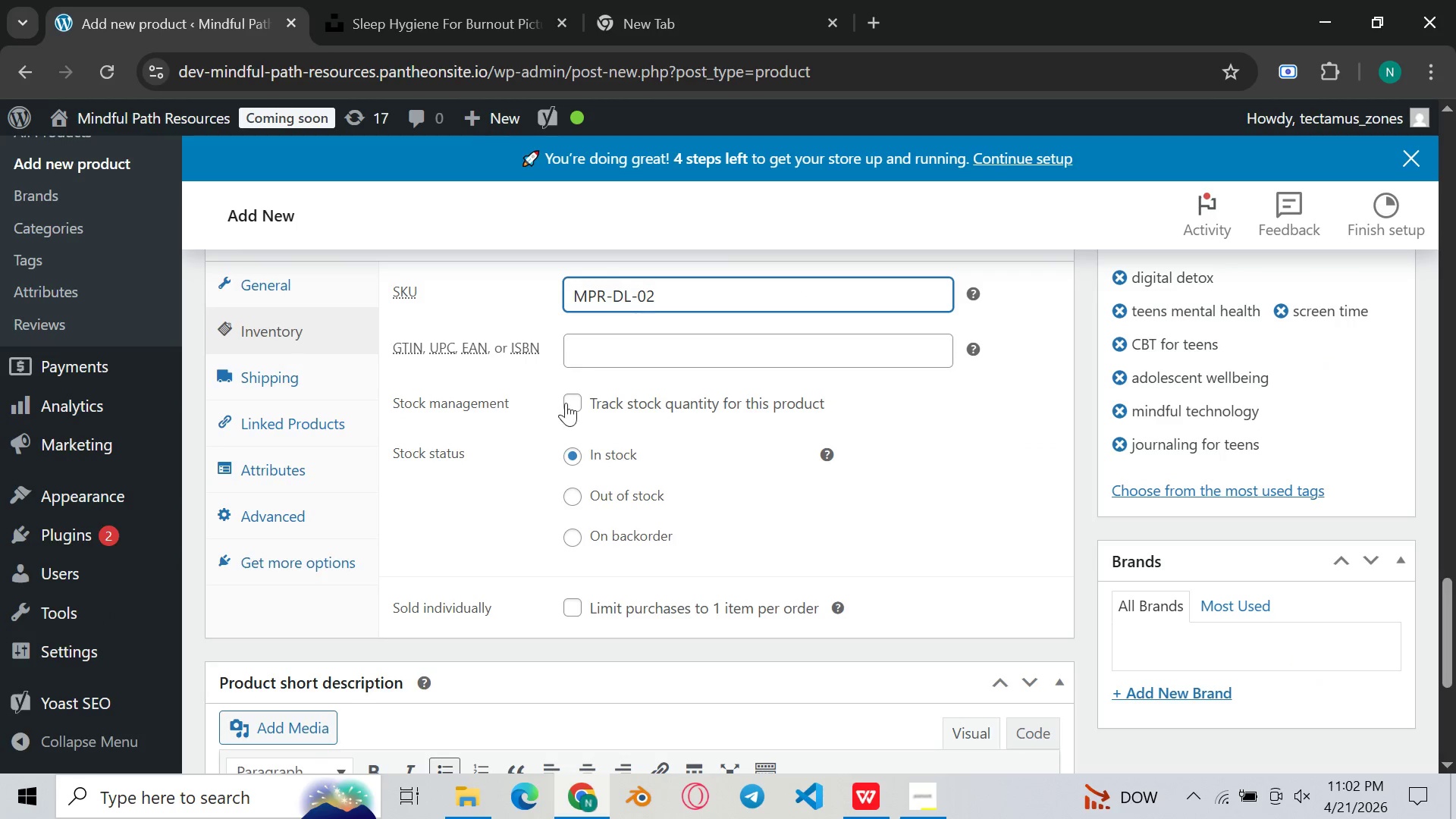 
scroll: coordinate [290, 386], scroll_direction: up, amount: 2.0
 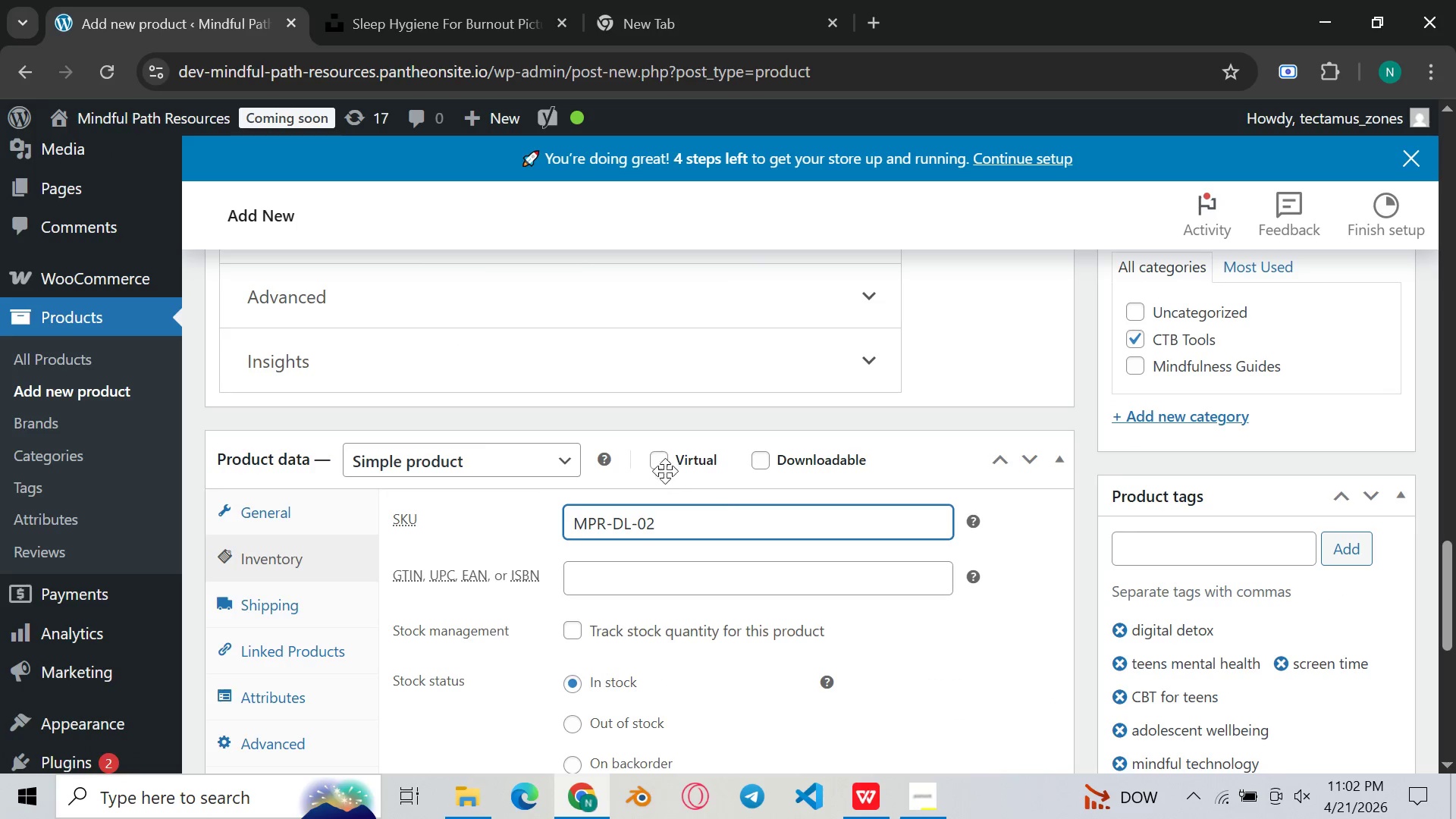 
left_click([662, 460])
 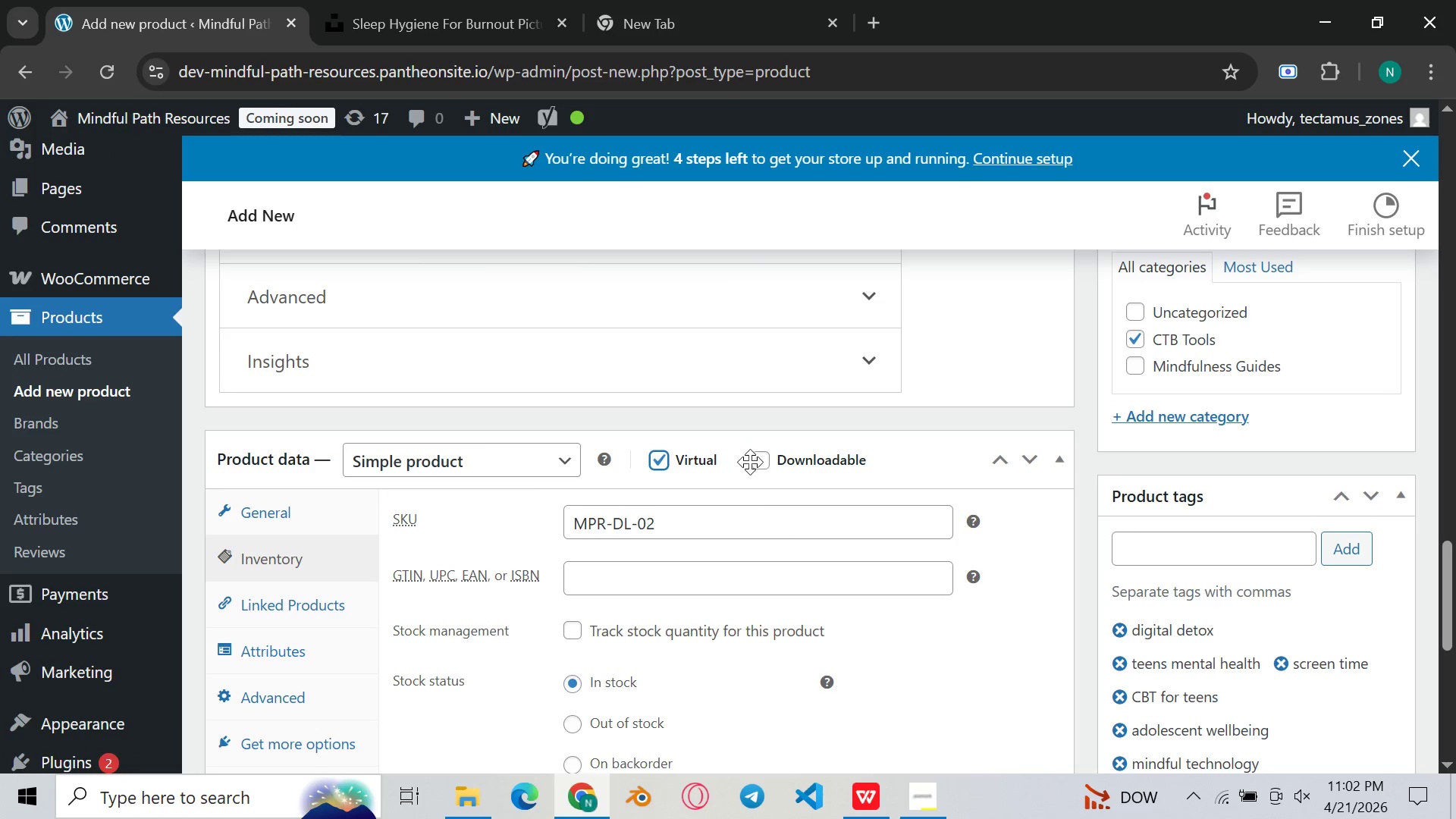 
left_click([755, 463])
 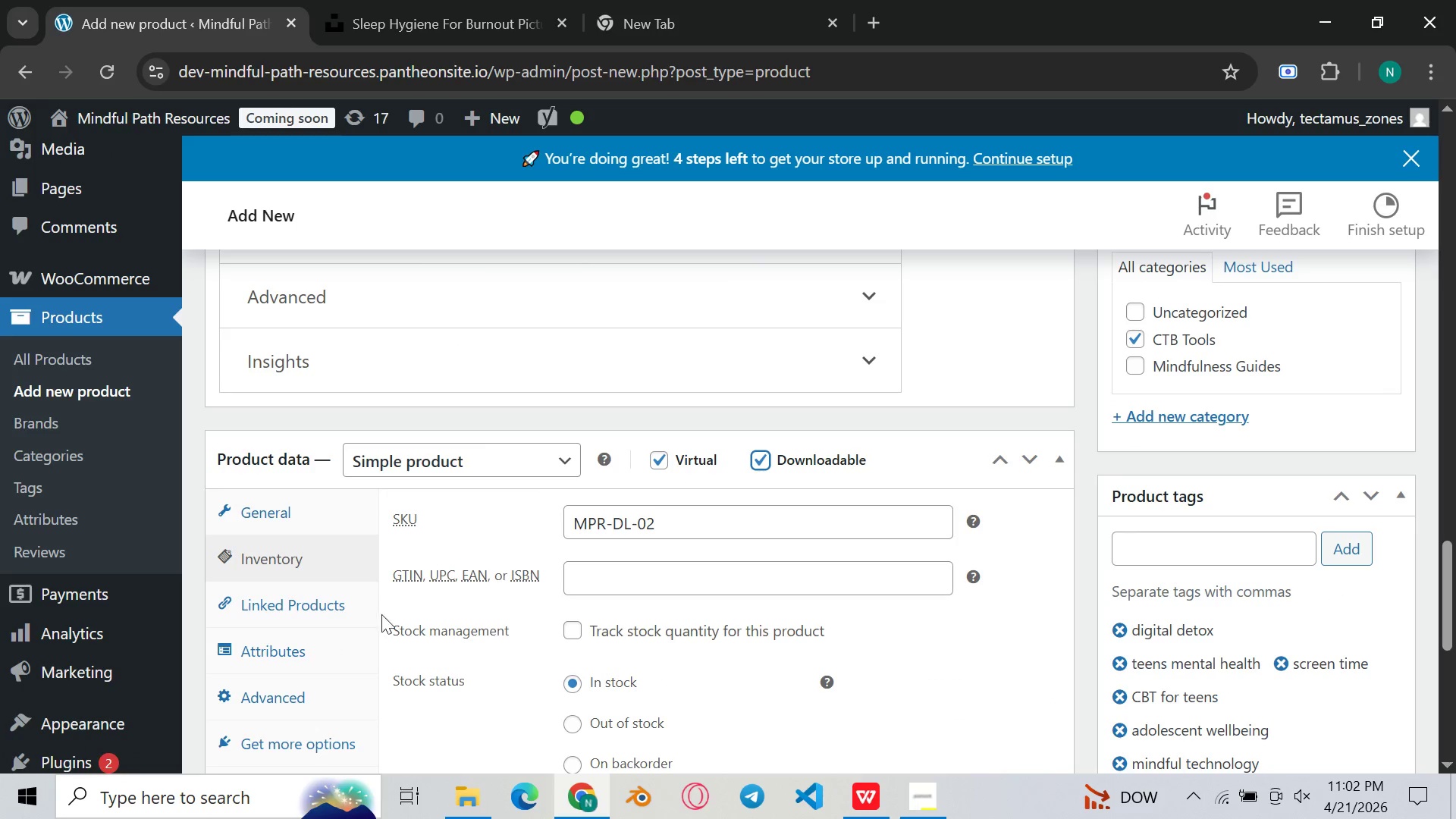 
left_click([334, 613])
 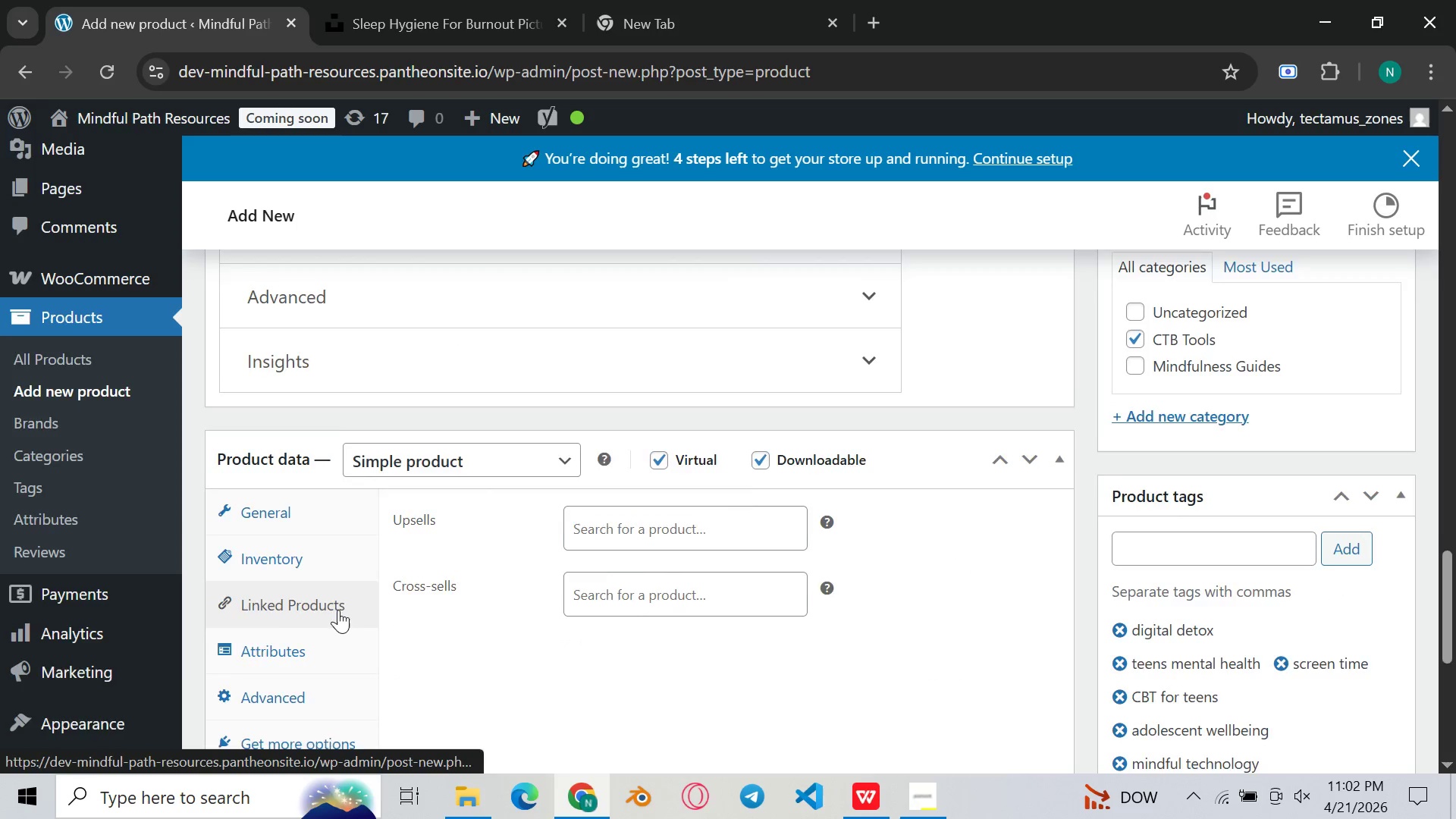 
scroll: coordinate [338, 610], scroll_direction: down, amount: 2.0
 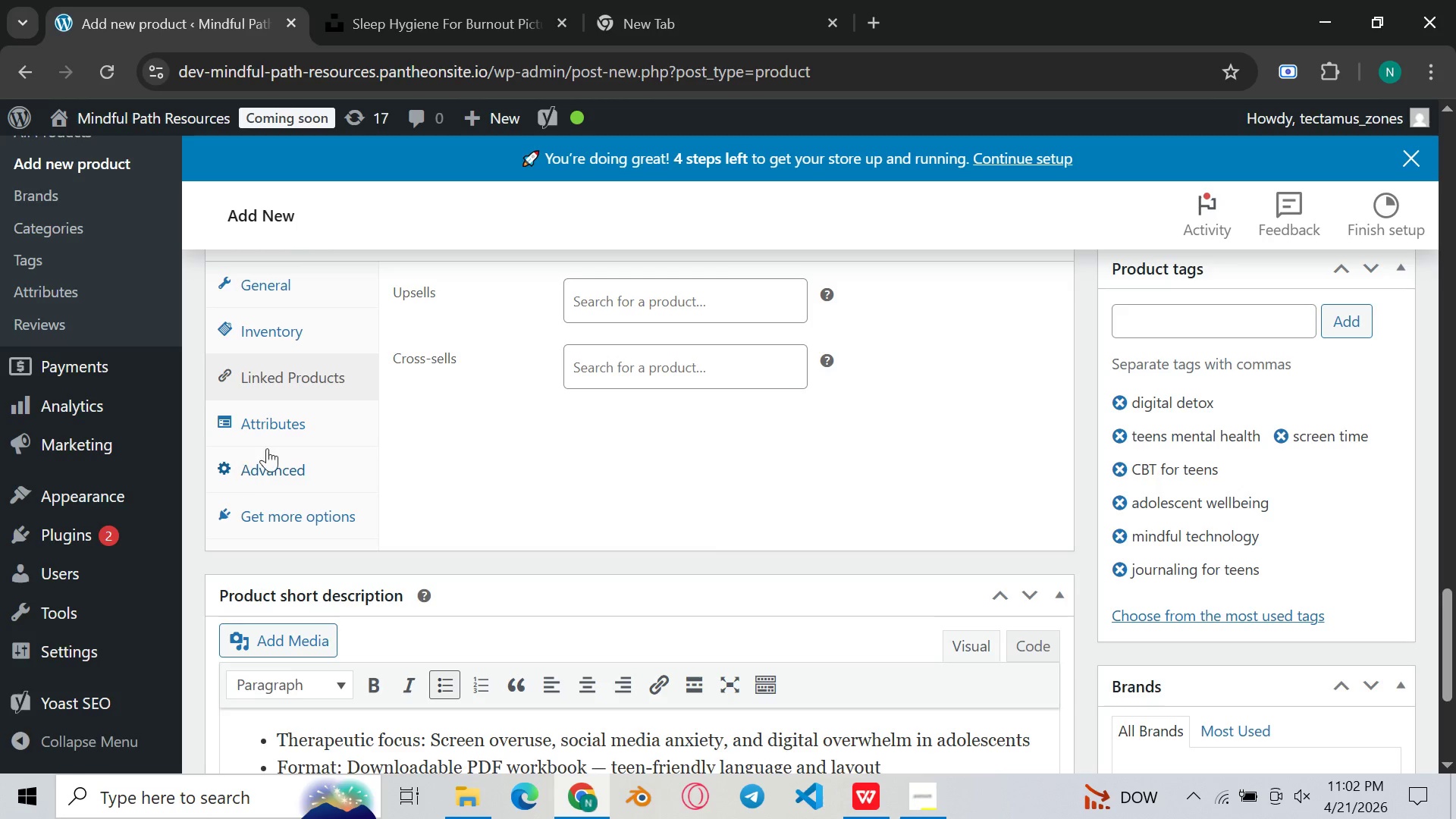 
left_click([287, 437])
 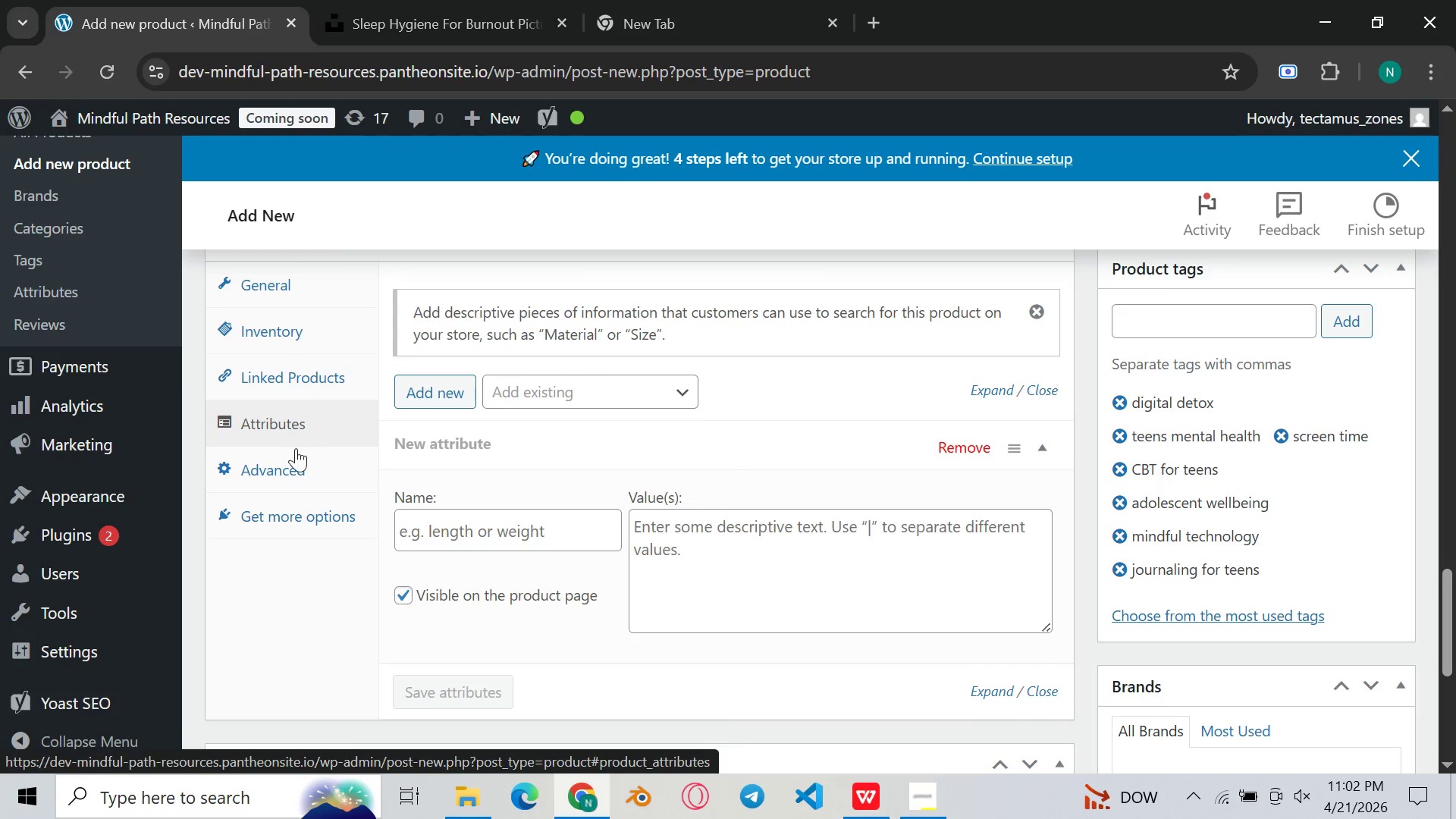 
mouse_move([285, 478])
 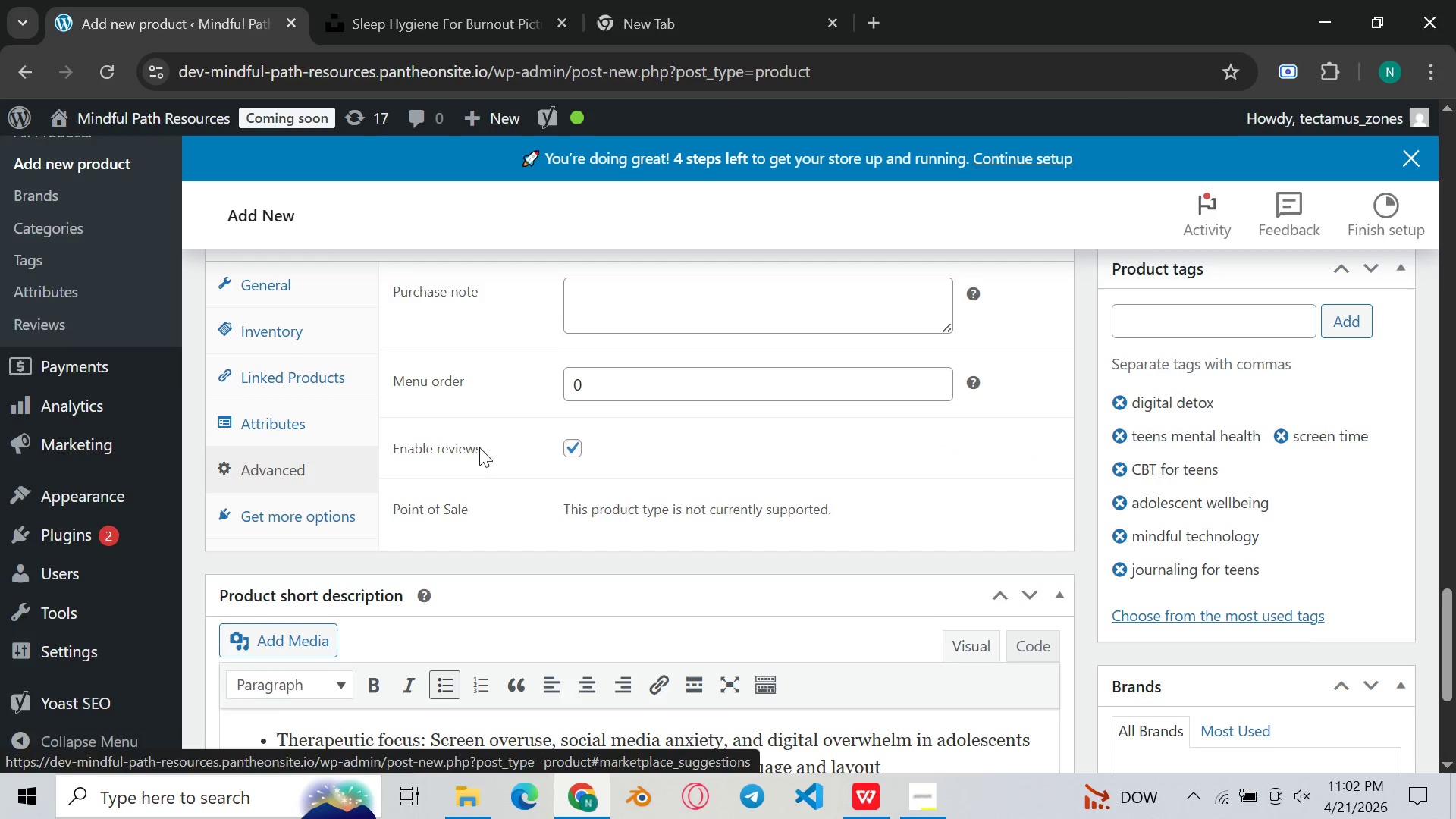 
scroll: coordinate [480, 447], scroll_direction: up, amount: 2.0
 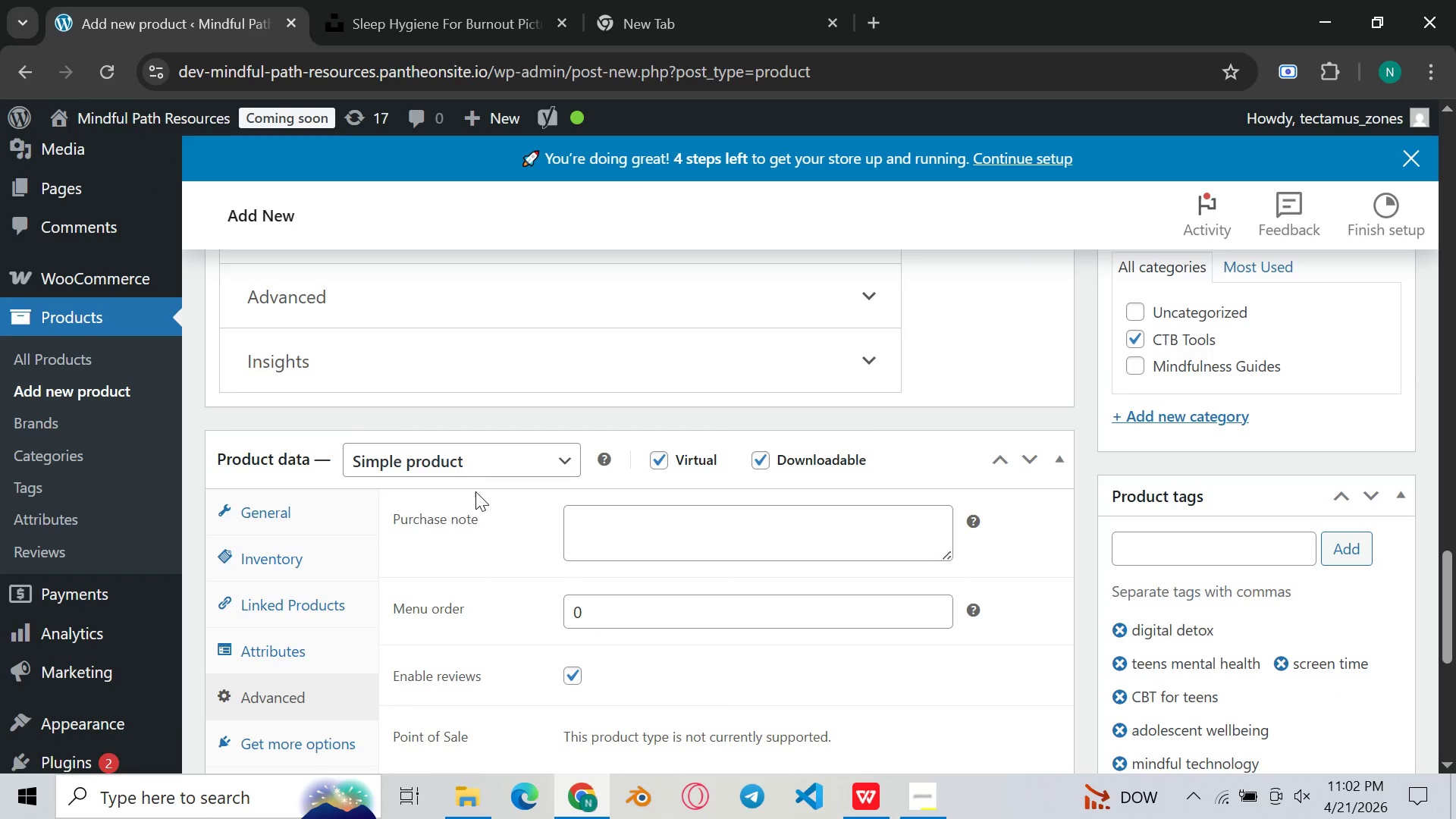 
scroll: coordinate [481, 500], scroll_direction: down, amount: 1.0
 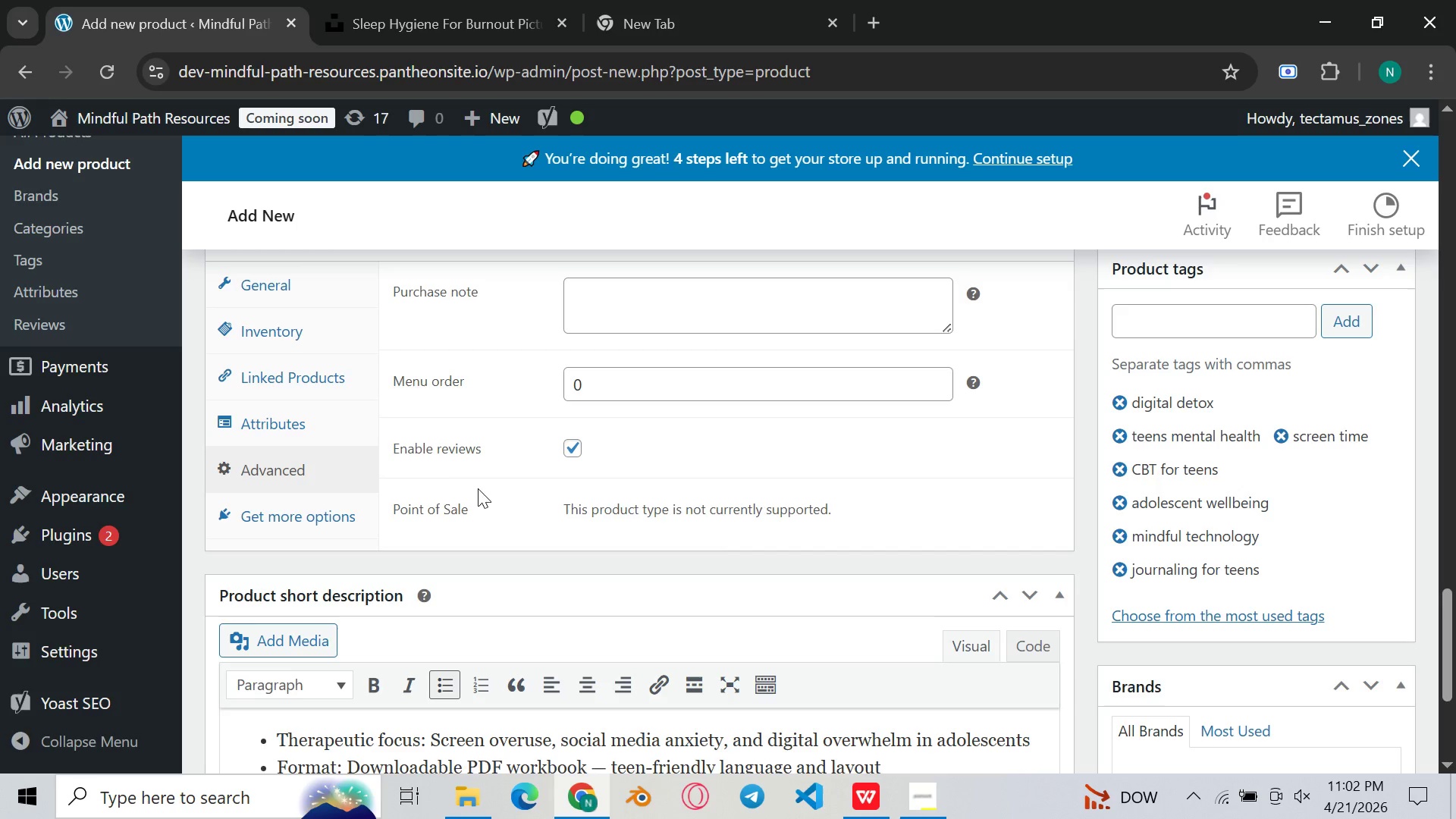 
wait(5.09)
 